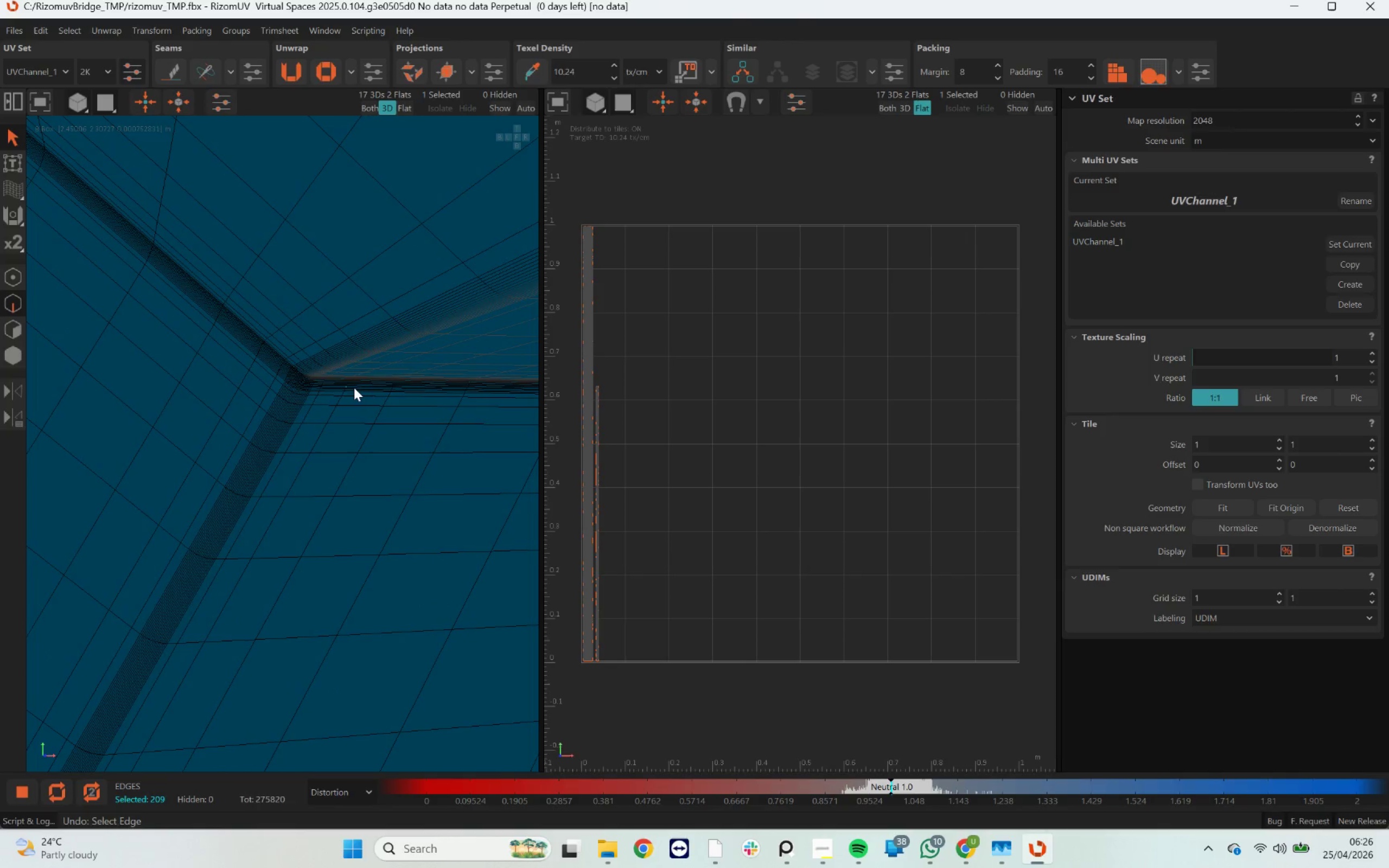 
key(Control+Z)
 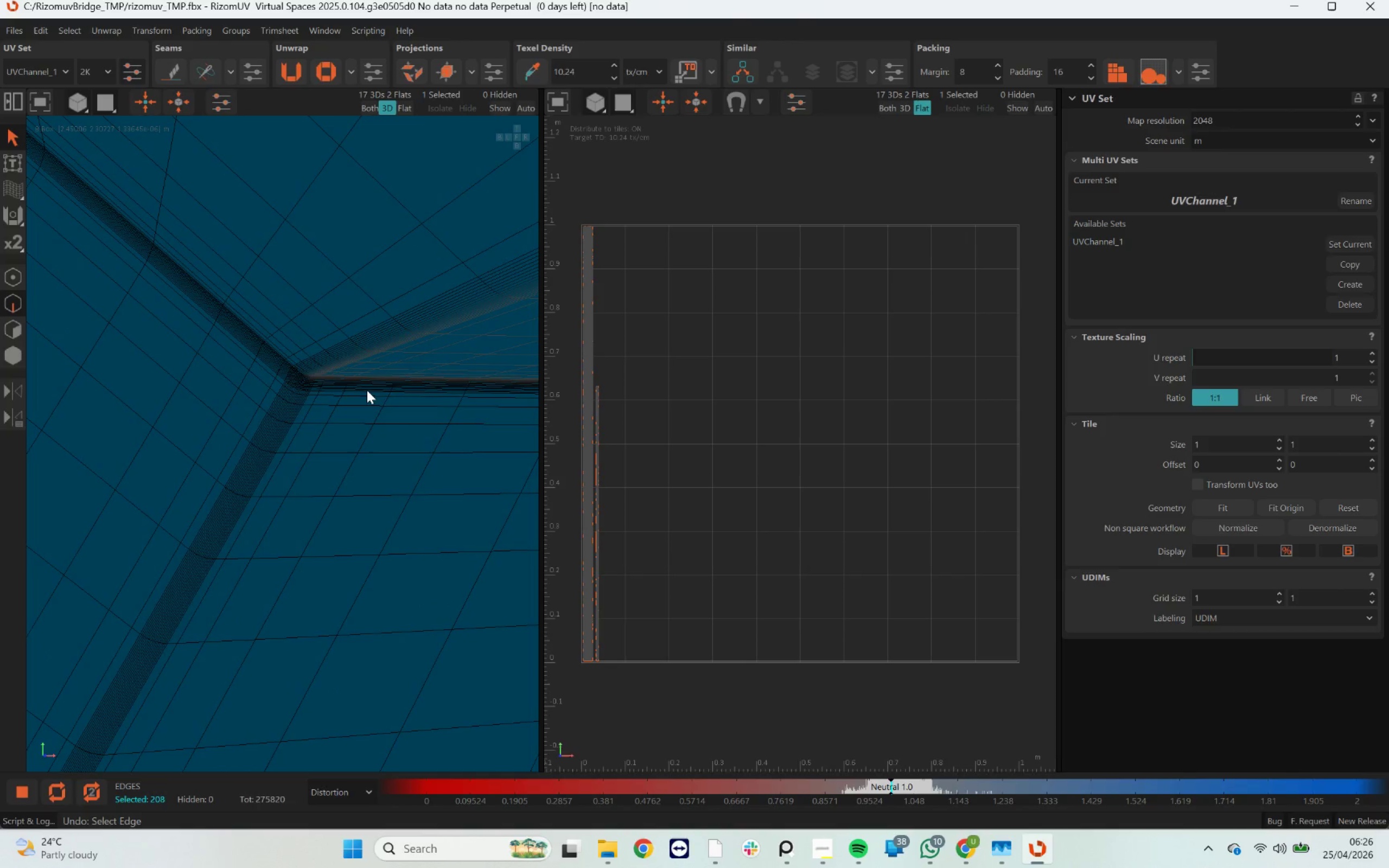 
hold_key(key=ControlLeft, duration=0.76)
double_click([367, 390])
 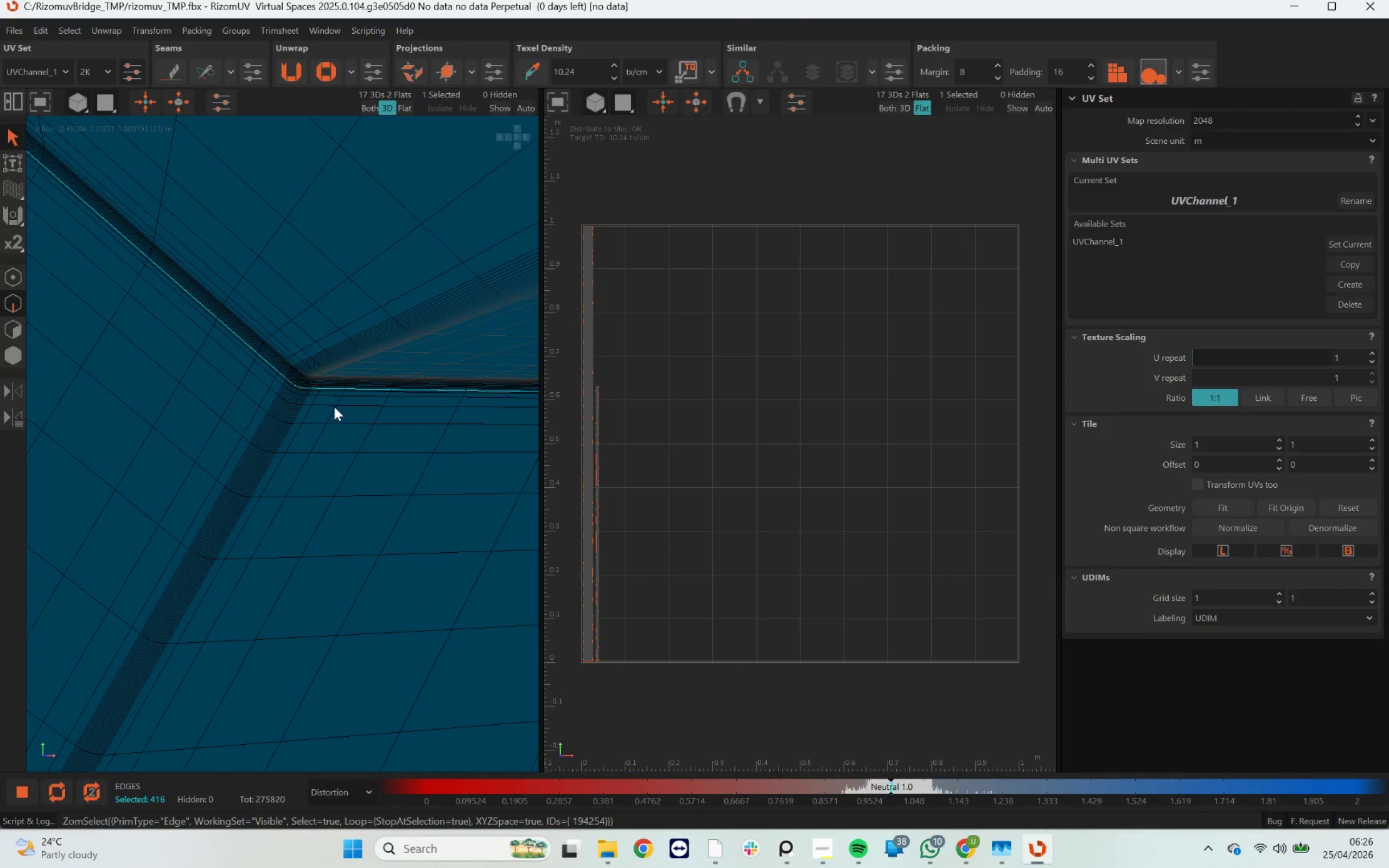 
scroll: coordinate [117, 407], scroll_direction: down, amount: 22.0
 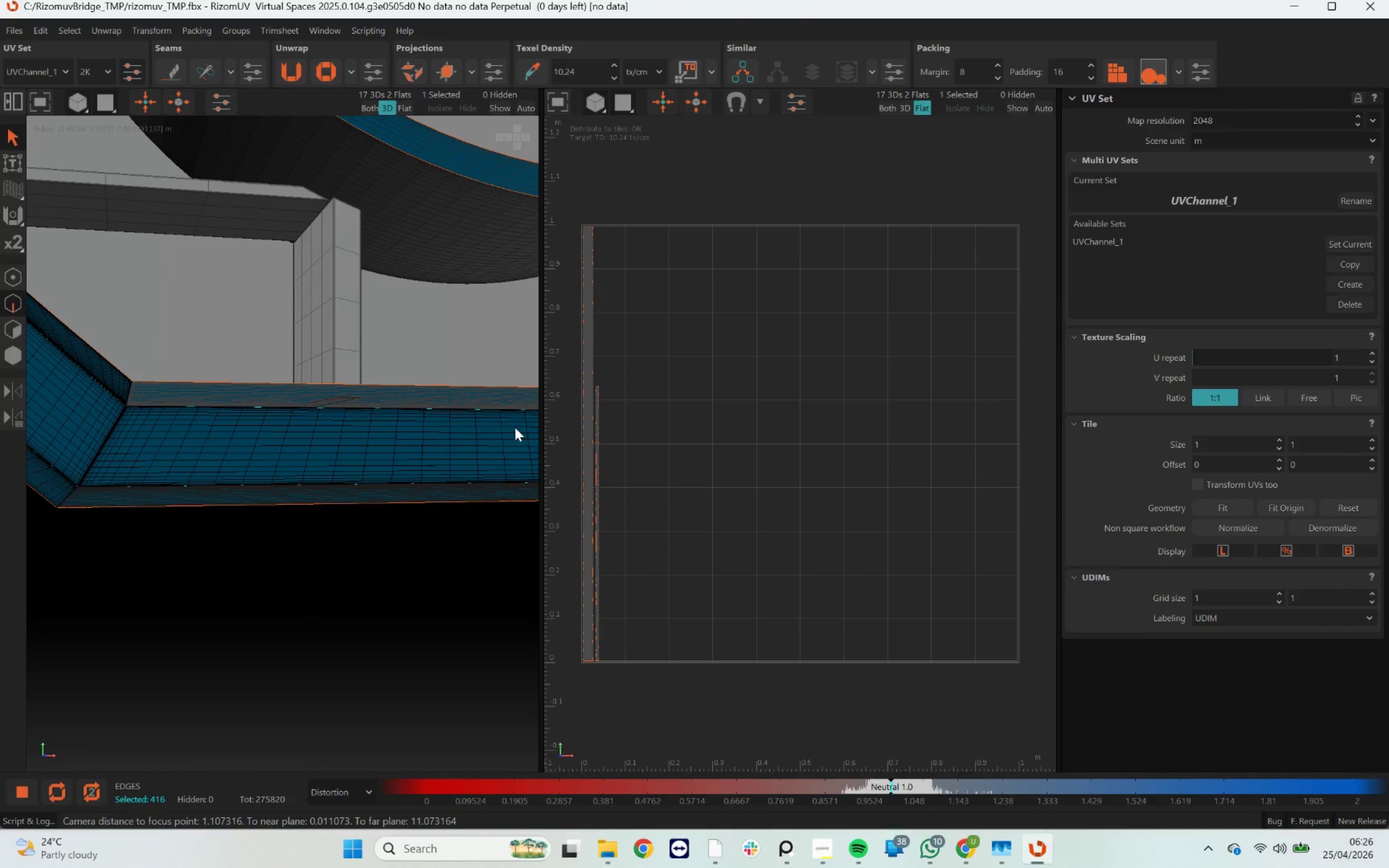 
hold_key(key=ControlLeft, duration=0.77)
 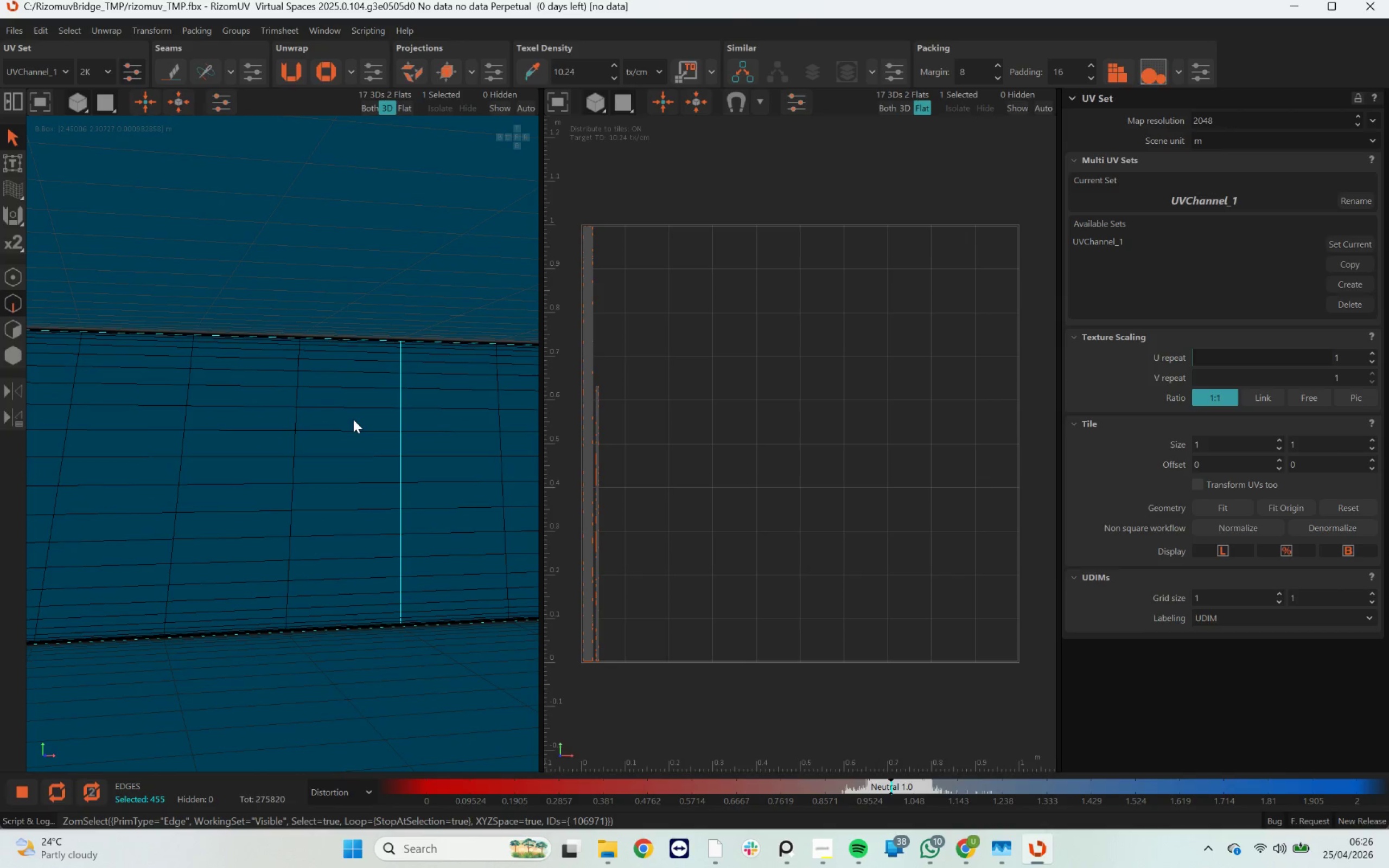 
scroll: coordinate [423, 433], scroll_direction: up, amount: 9.0
 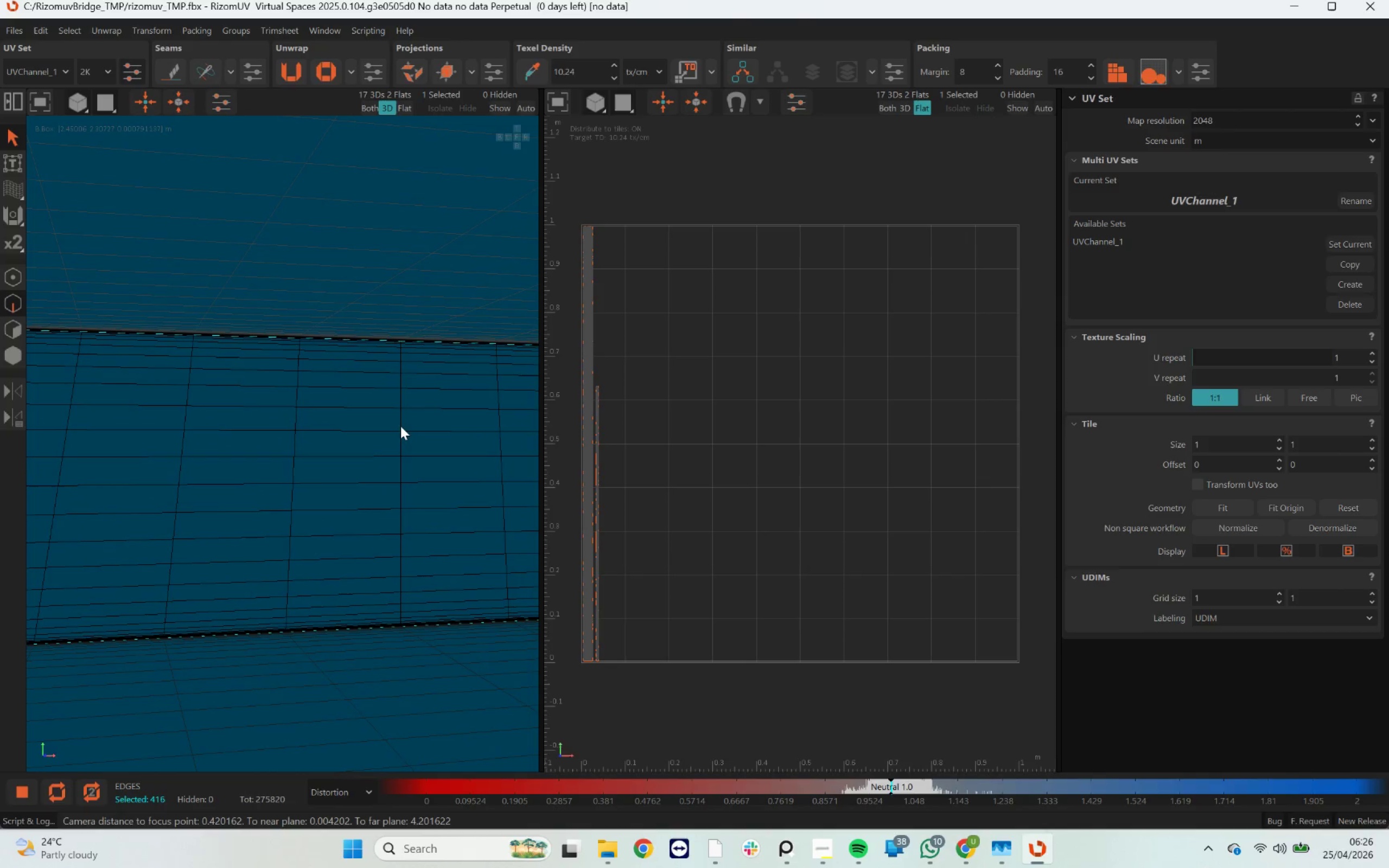 
double_click([399, 419])
 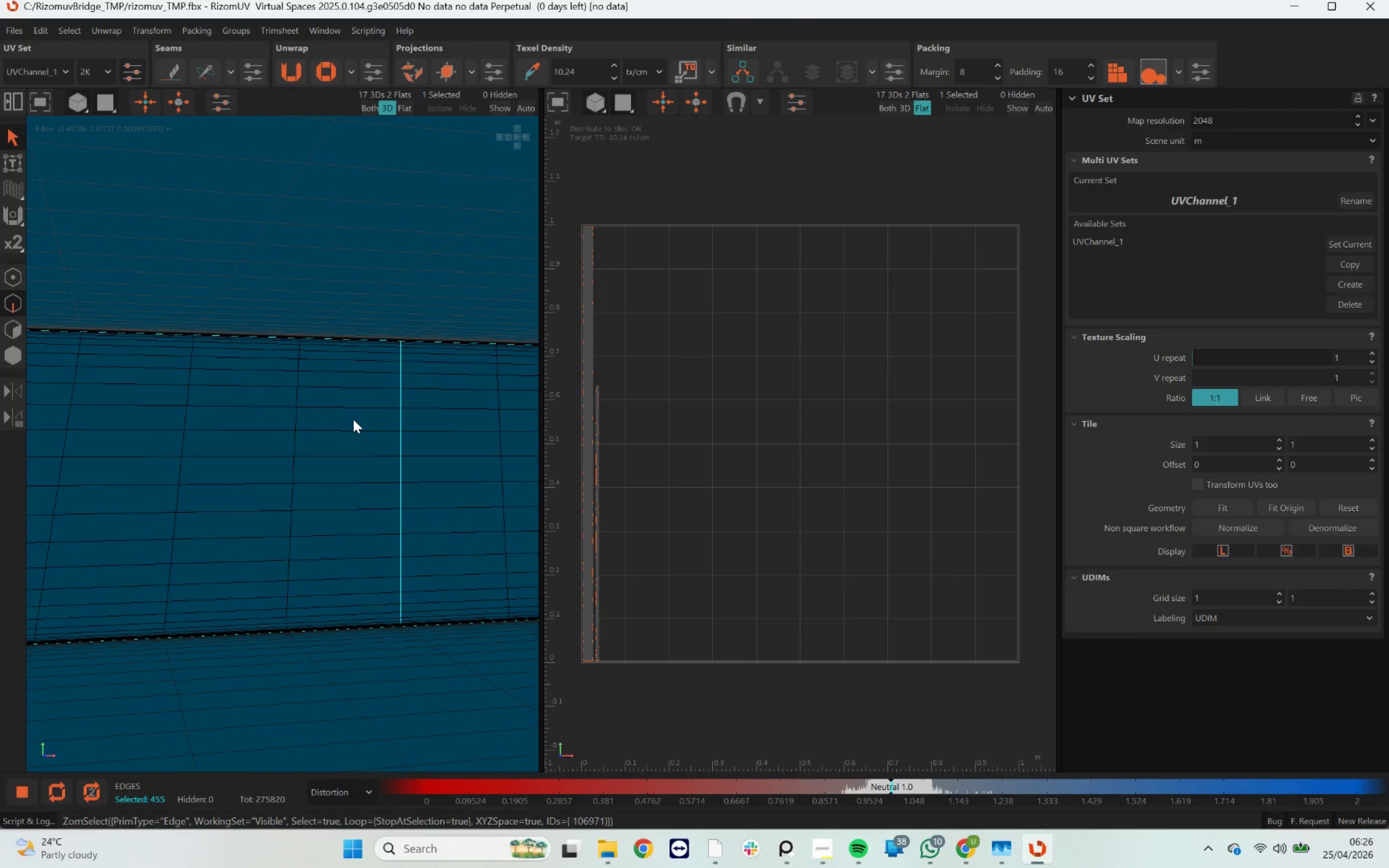 
key(C)
 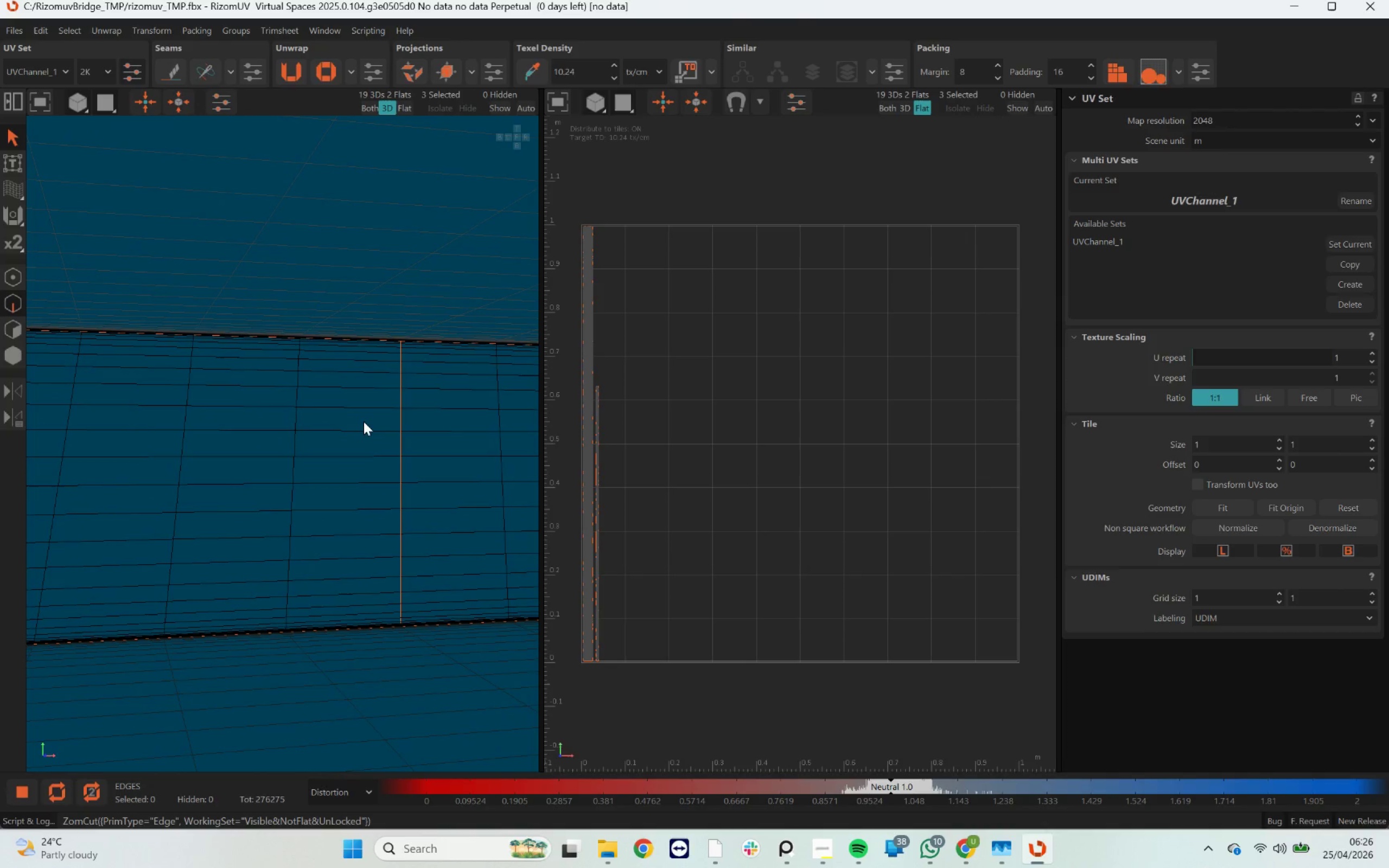 
key(F4)
 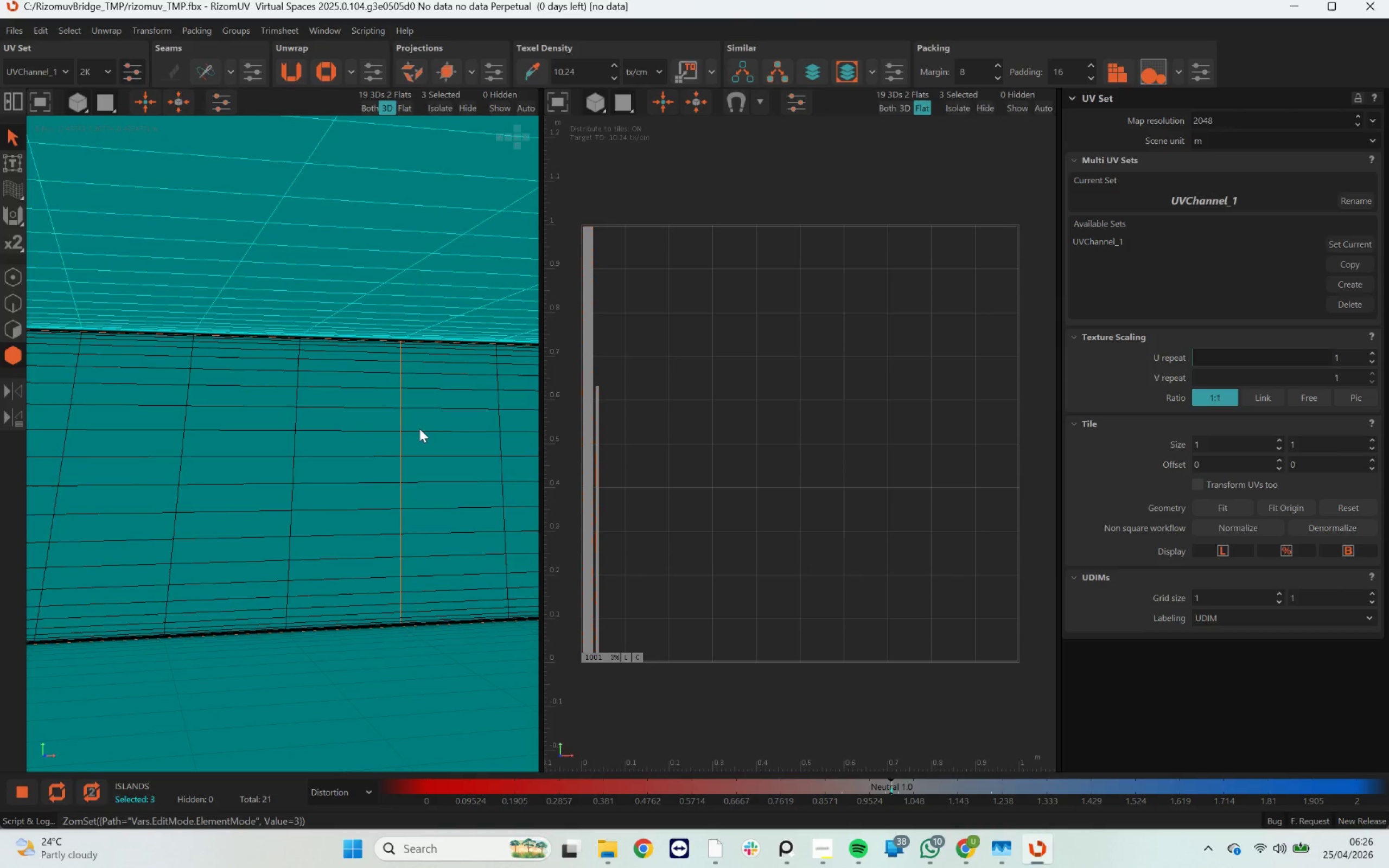 
left_click([421, 429])
 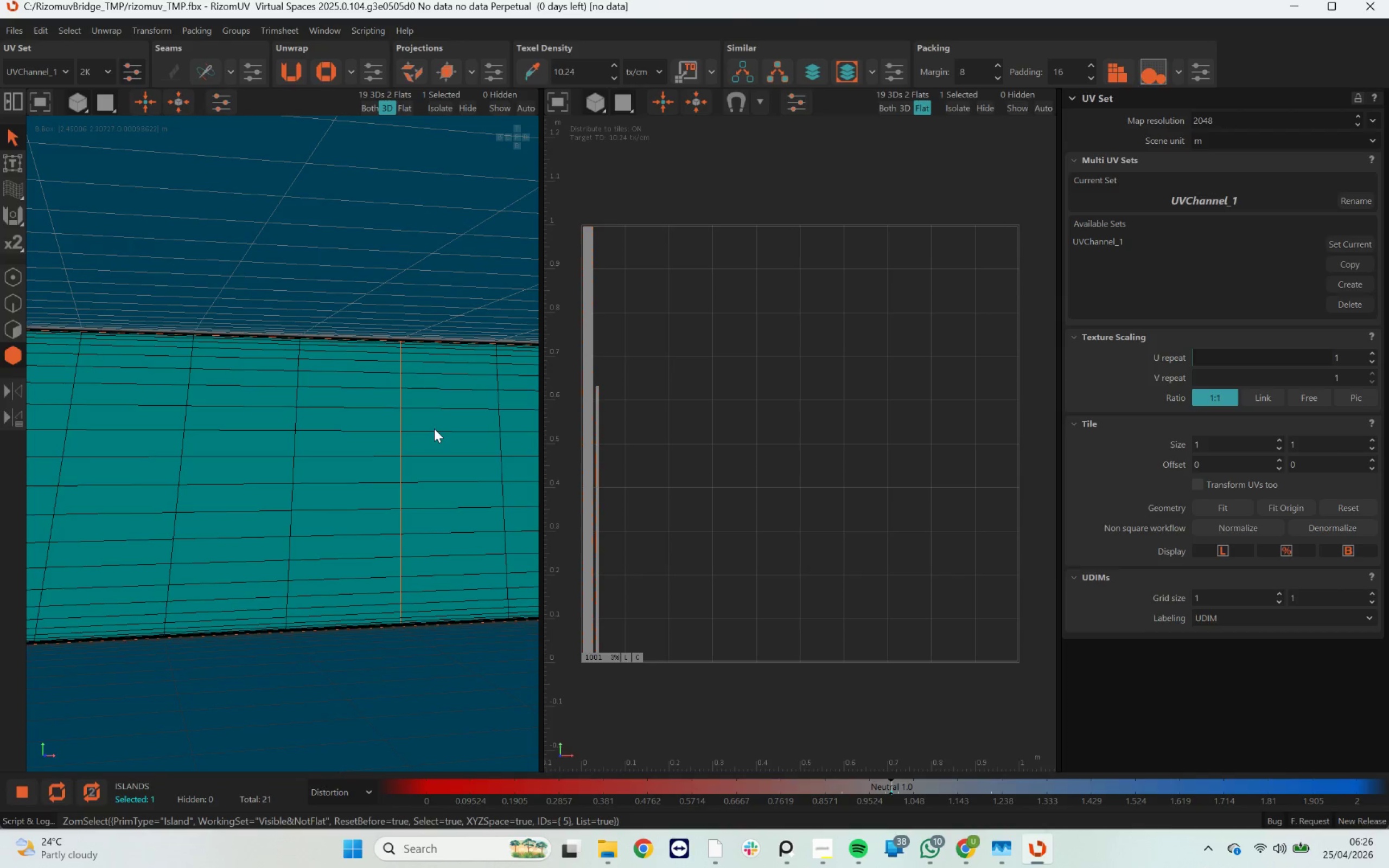 
key(U)
 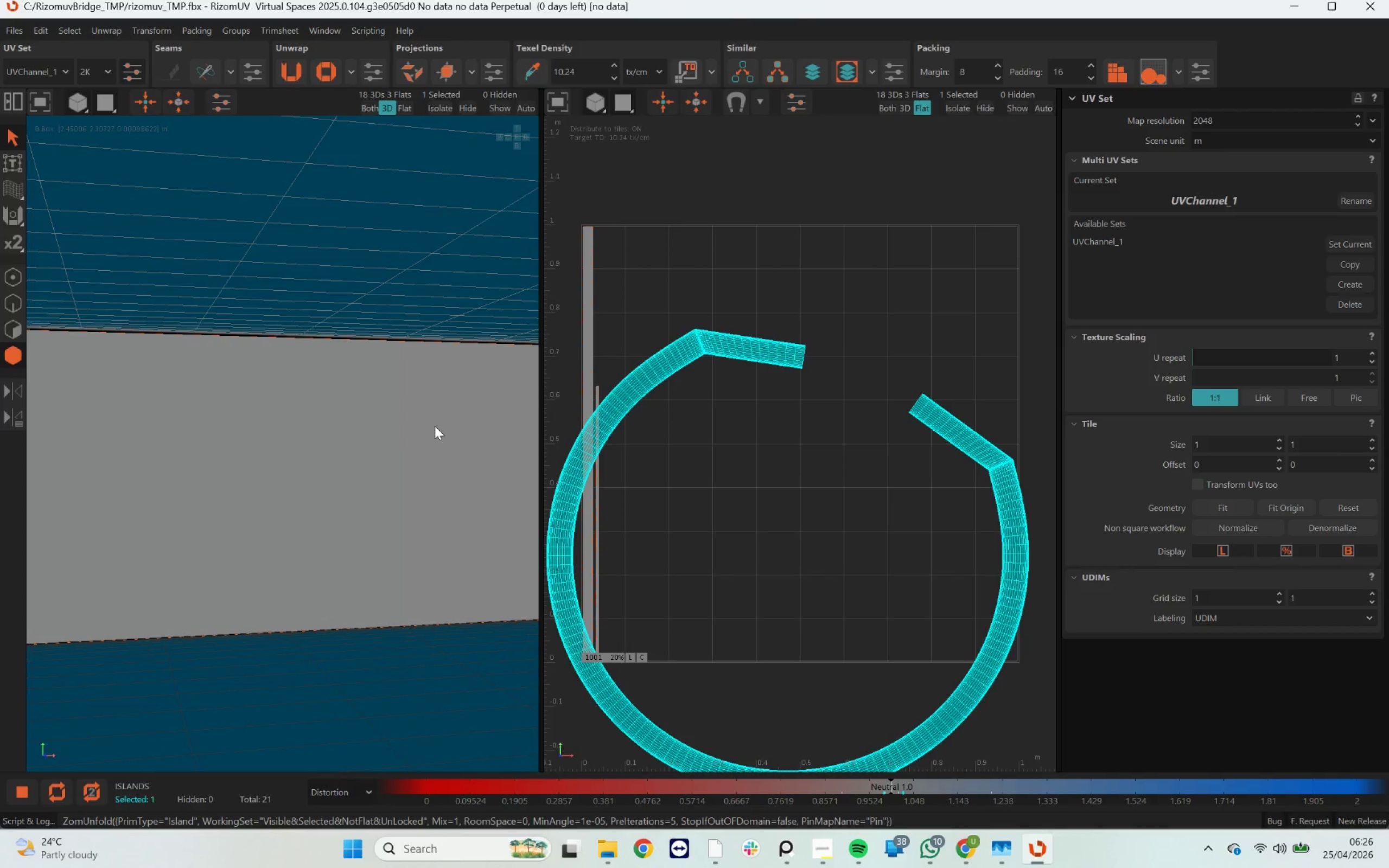 
scroll: coordinate [359, 447], scroll_direction: down, amount: 4.0
 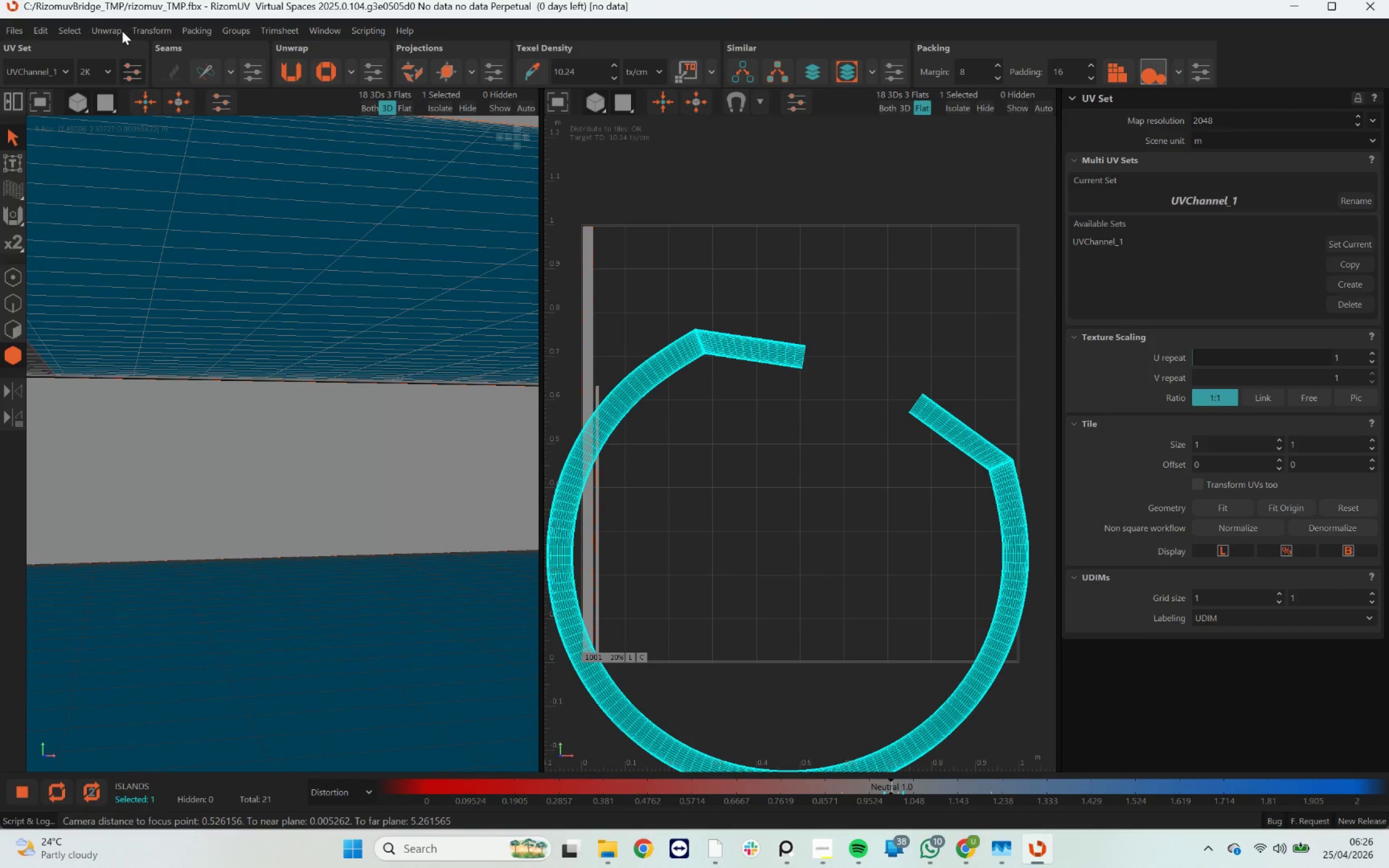 
left_click([137, 33])
 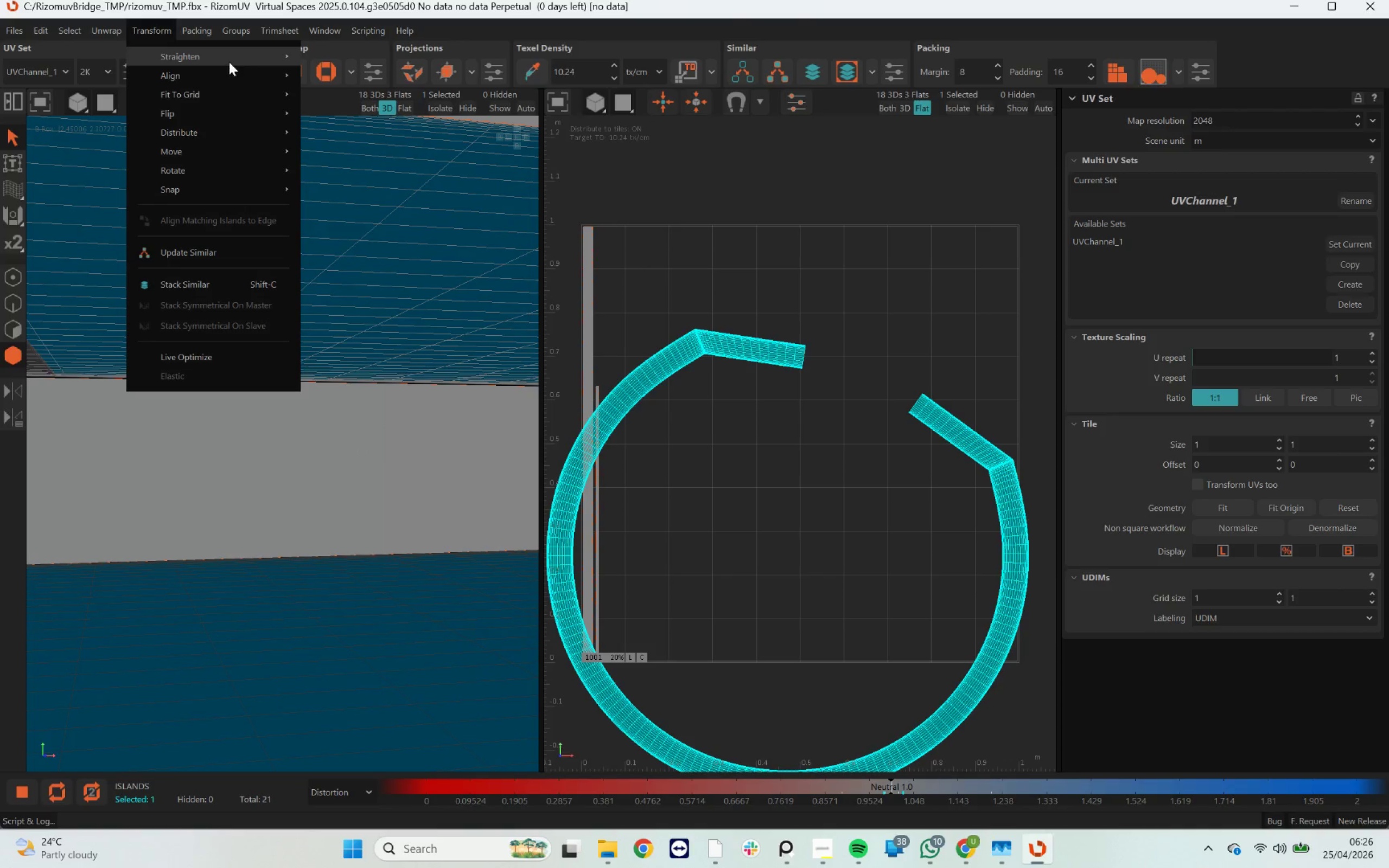 
left_click([230, 61])
 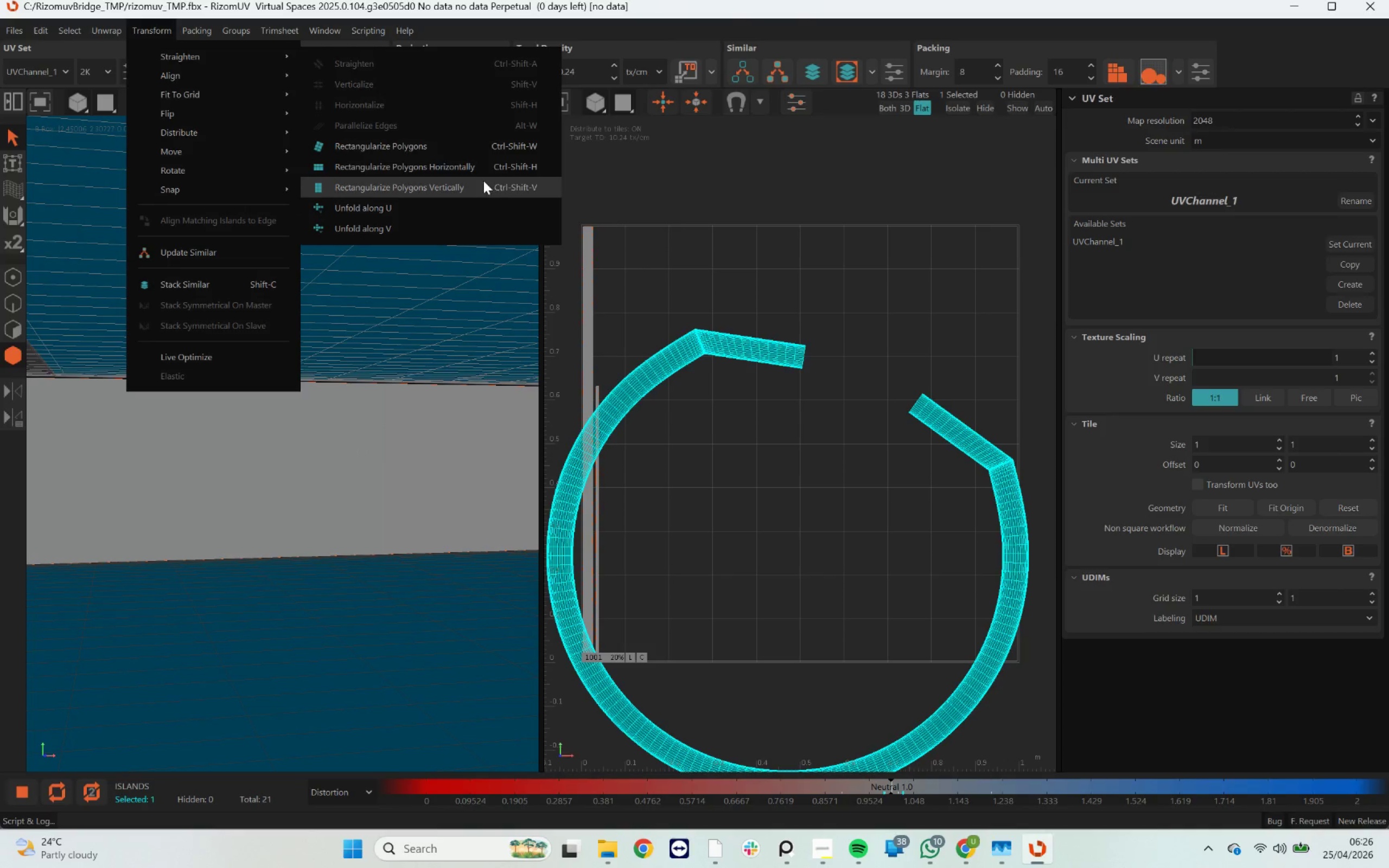 
left_click([484, 174])
 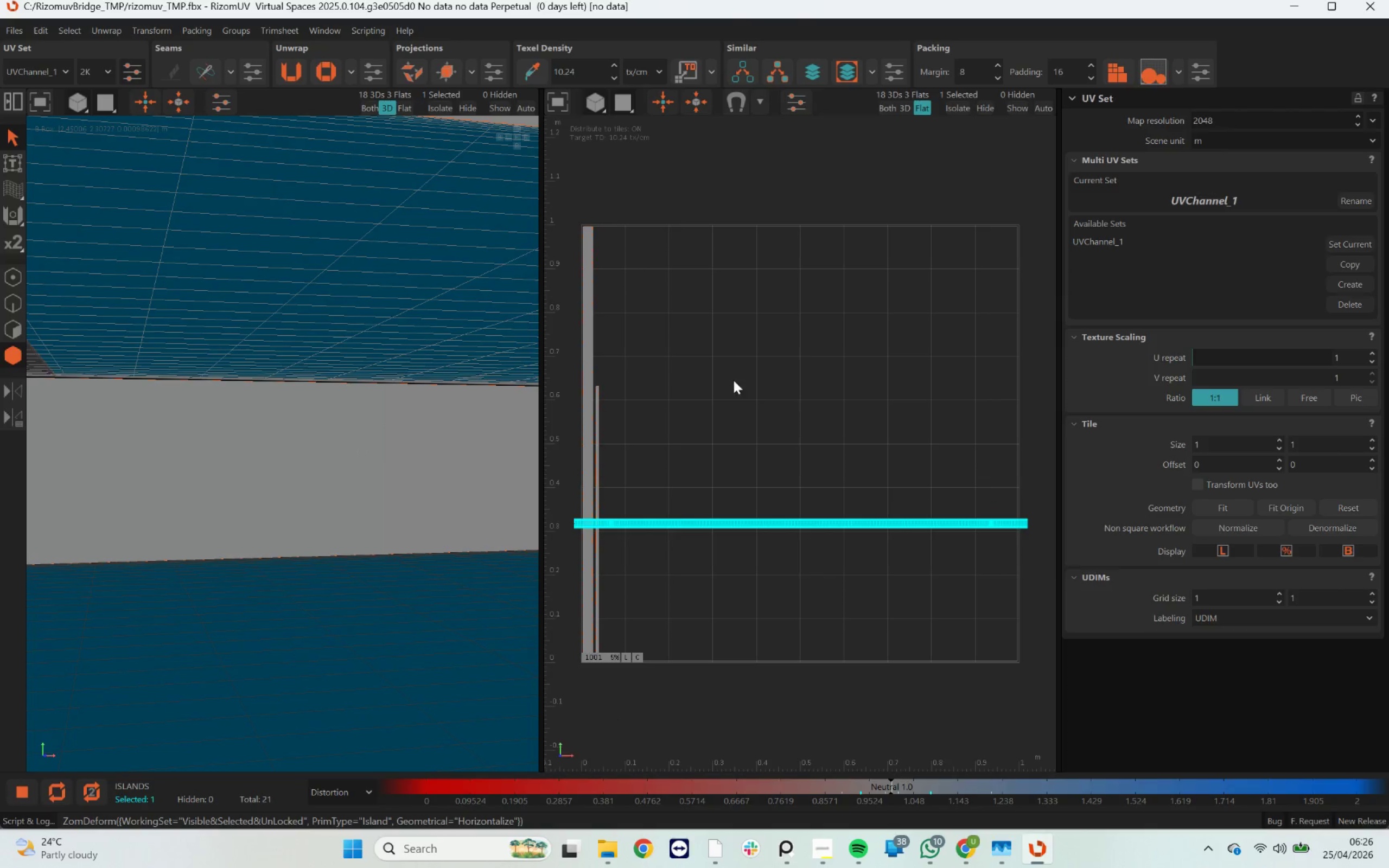 
left_click([735, 380])
 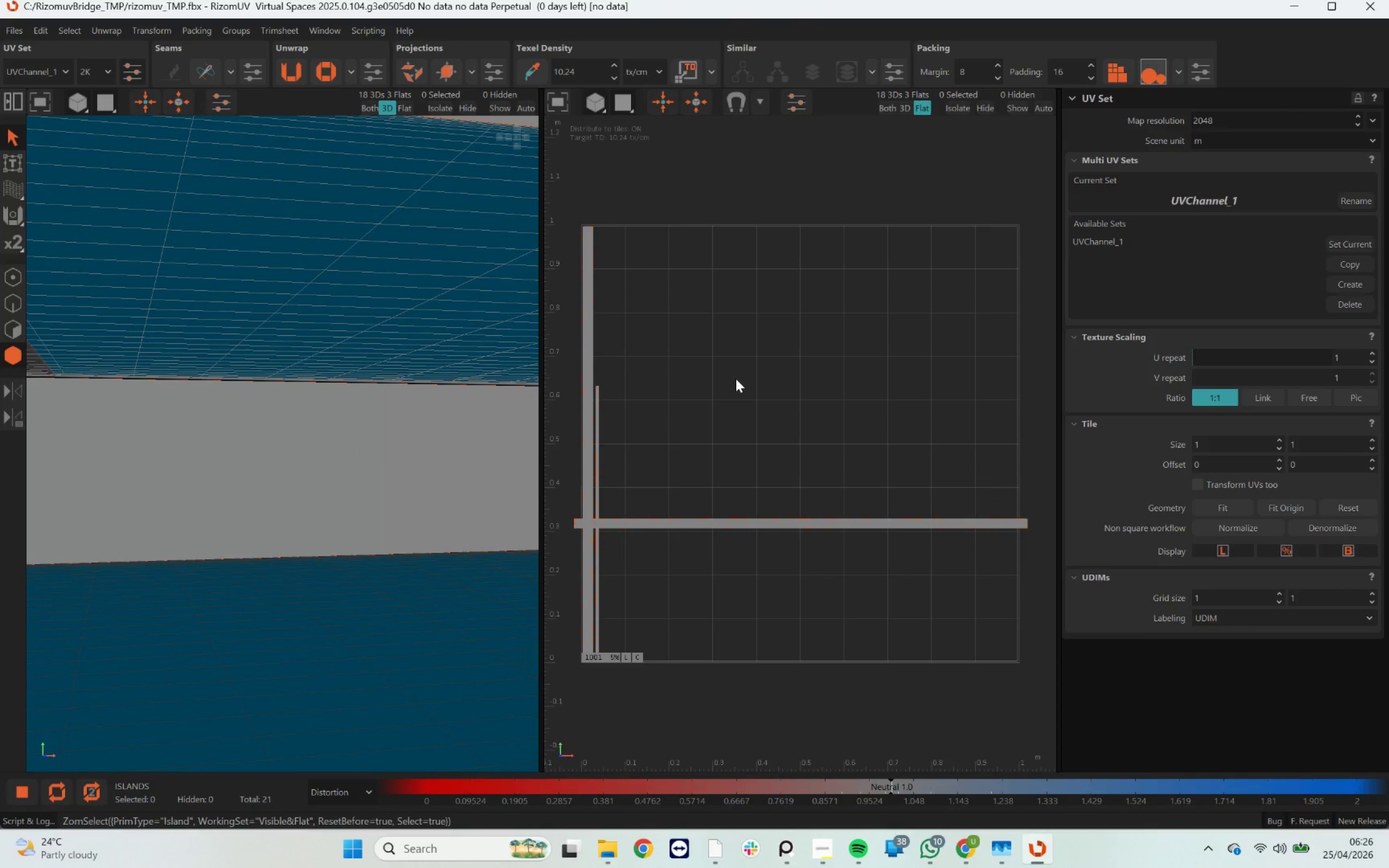 
key(P)
 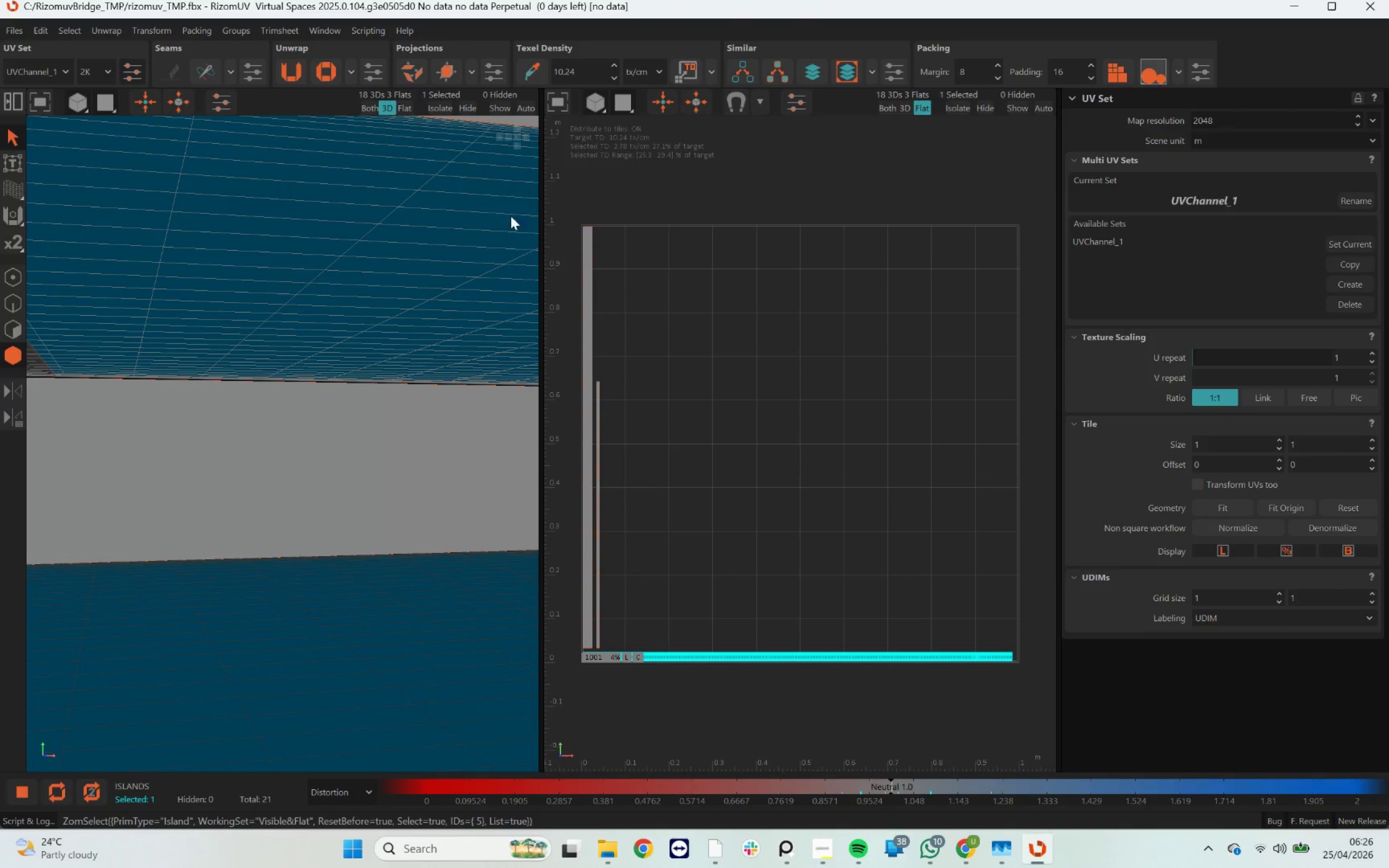 
wait(6.32)
 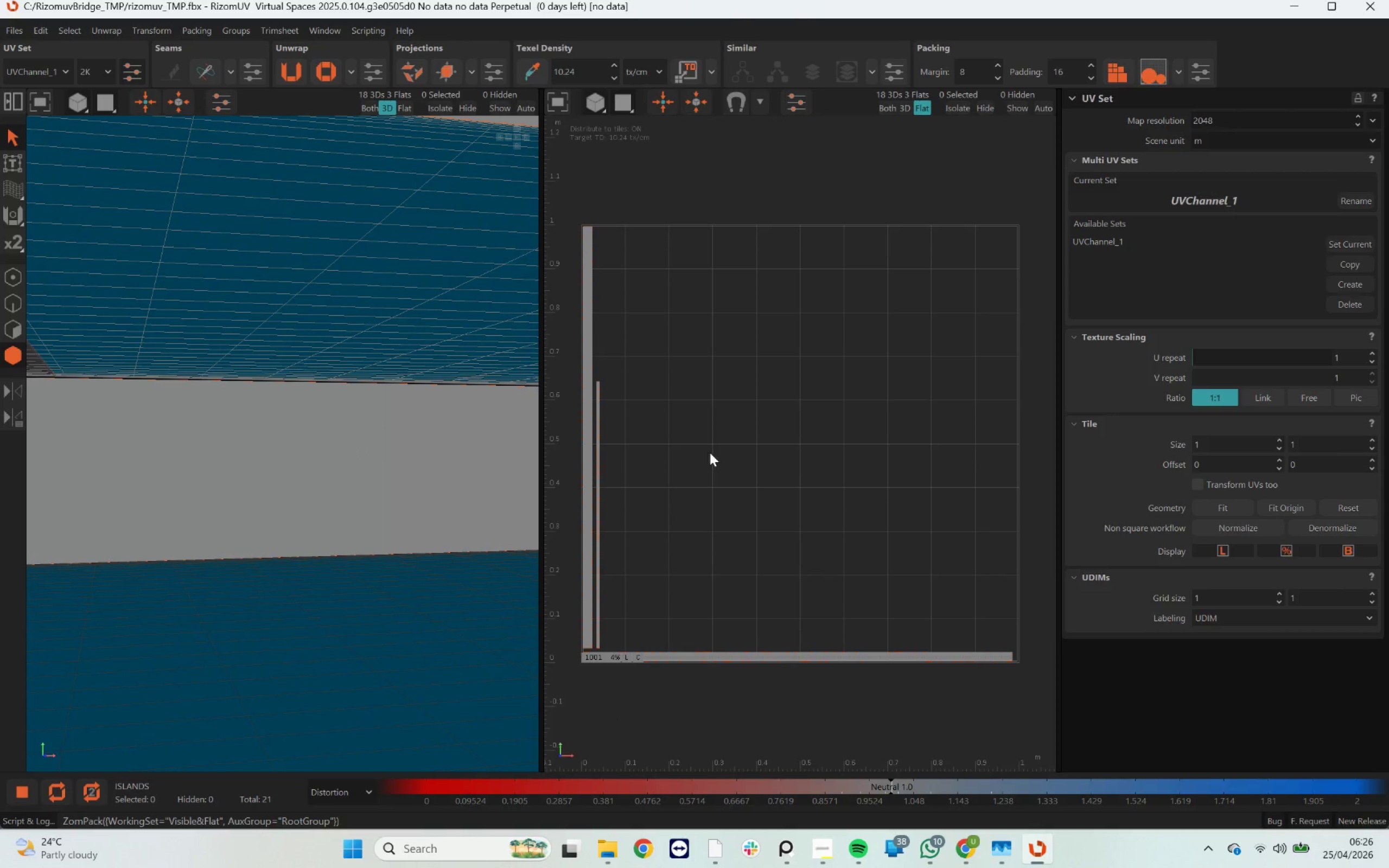 
left_click([147, 31])
 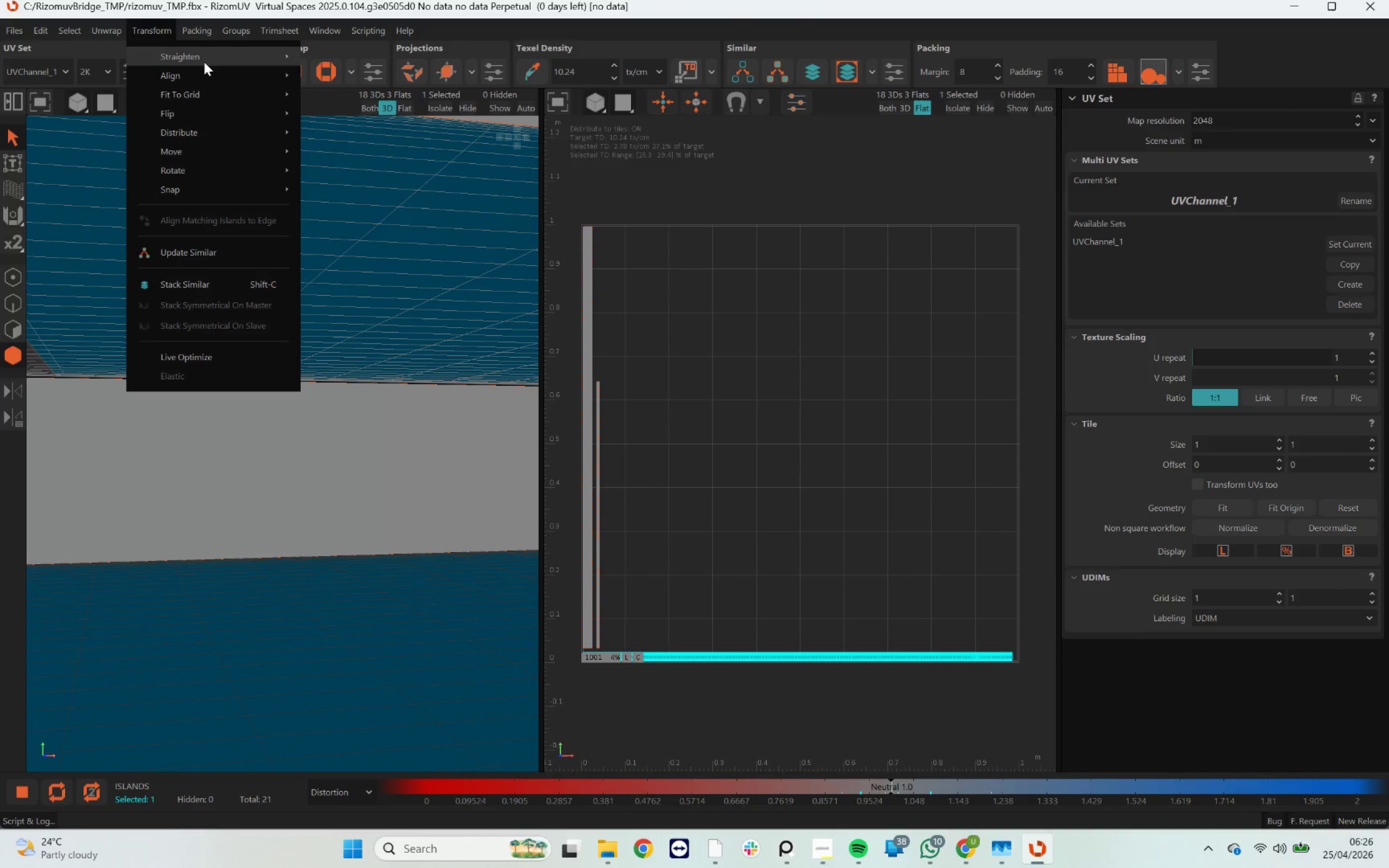 
left_click([204, 60])
 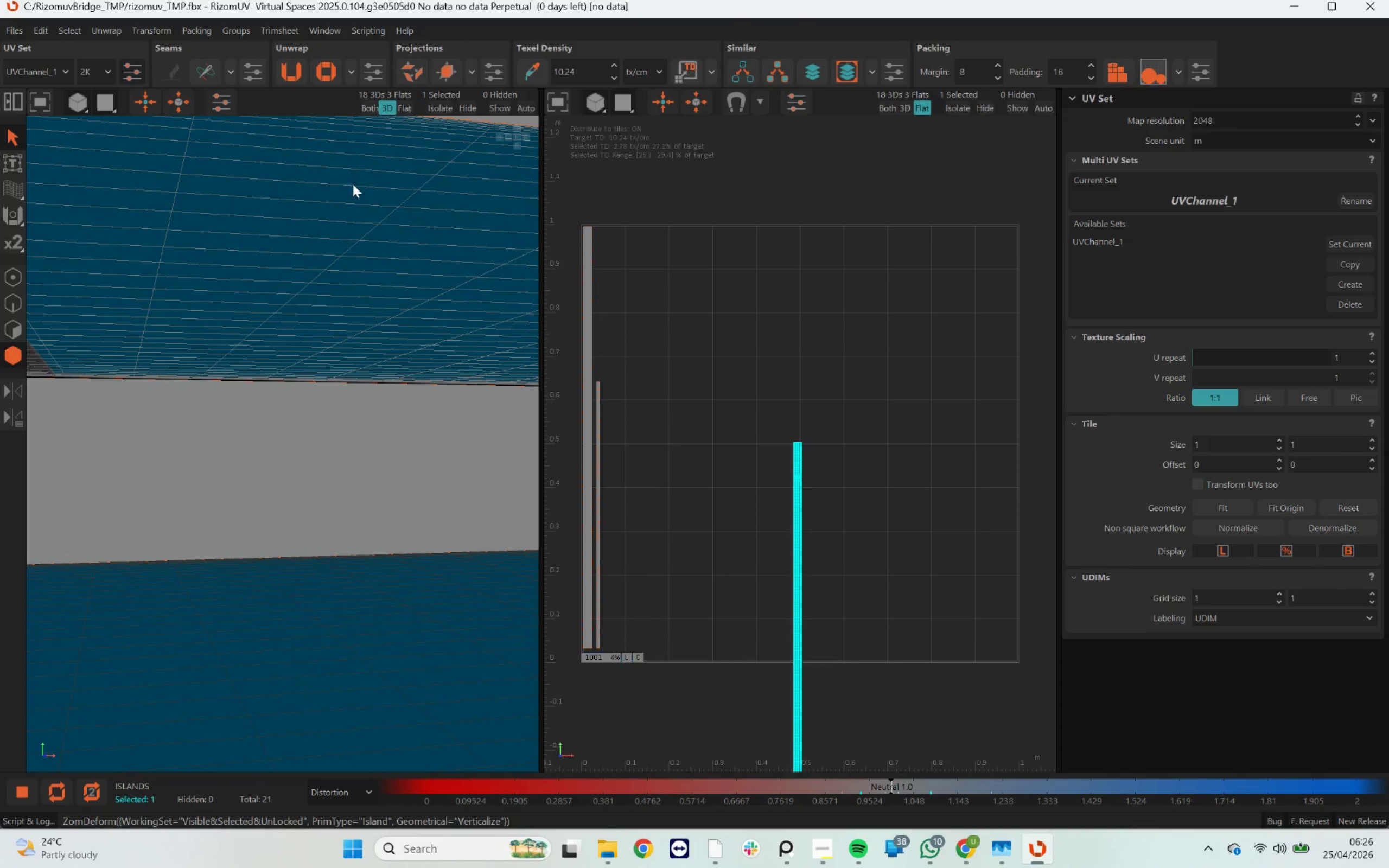 
left_click([780, 451])
 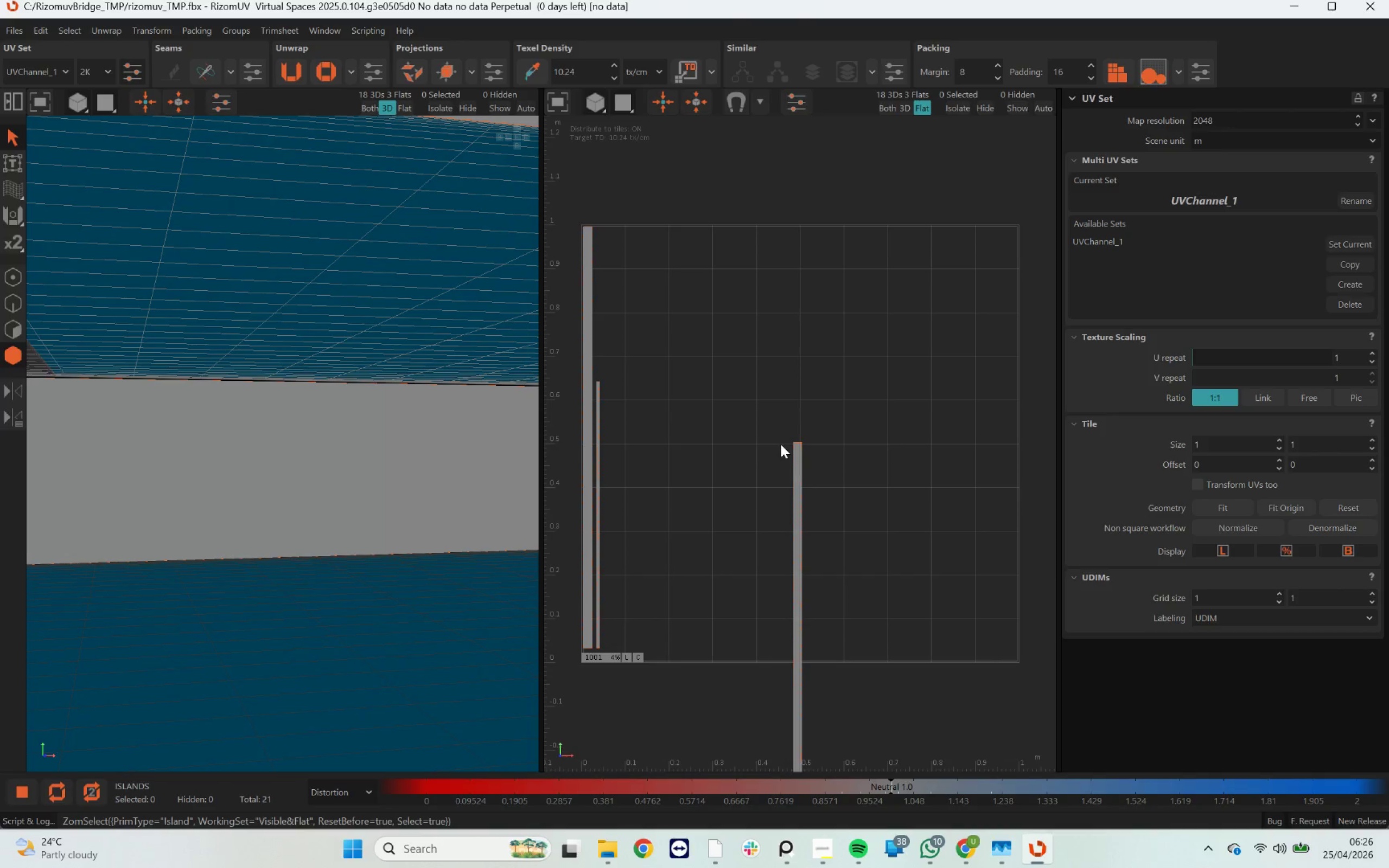 
key(P)
 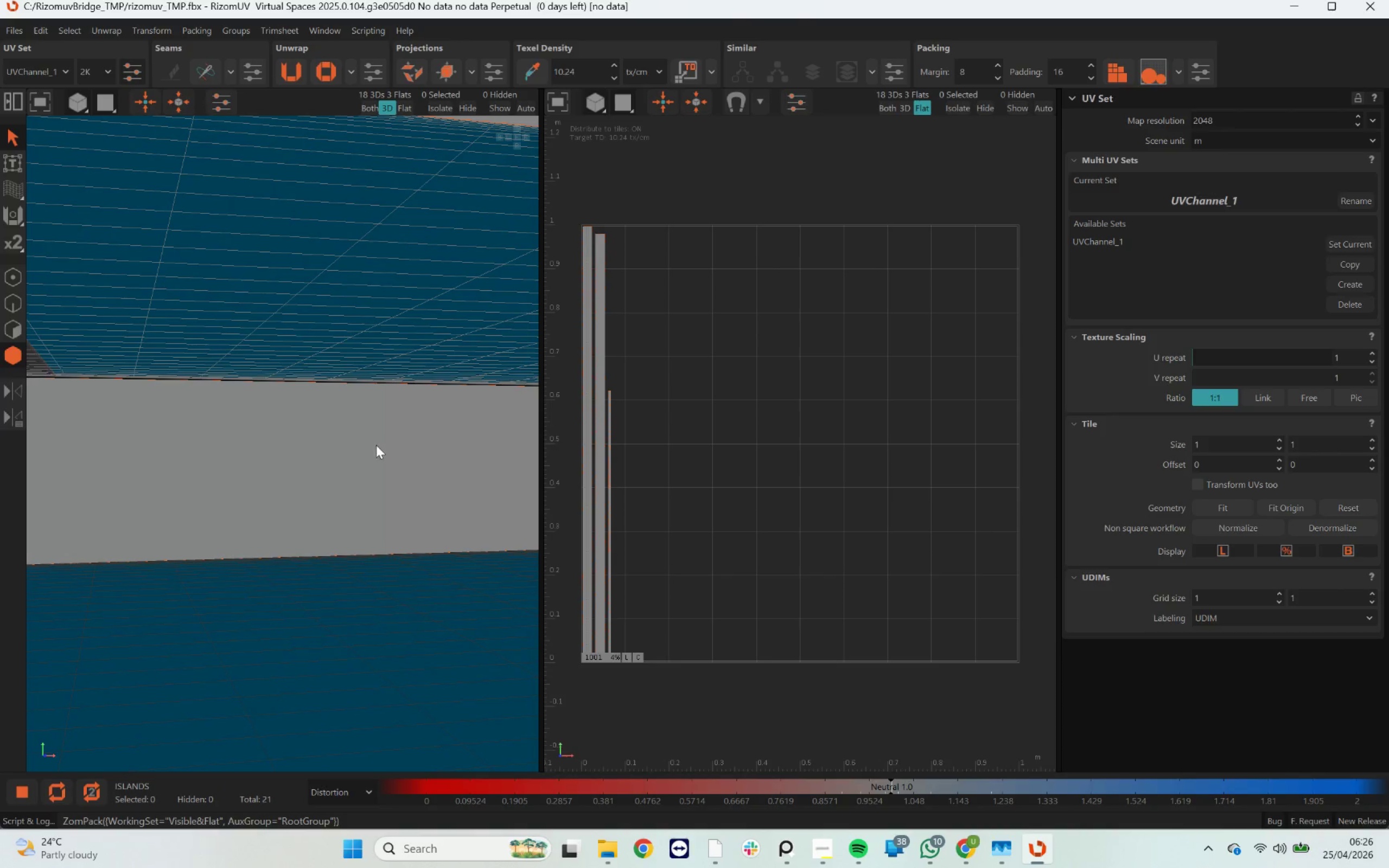 
hold_key(key=AltLeft, duration=0.46)
 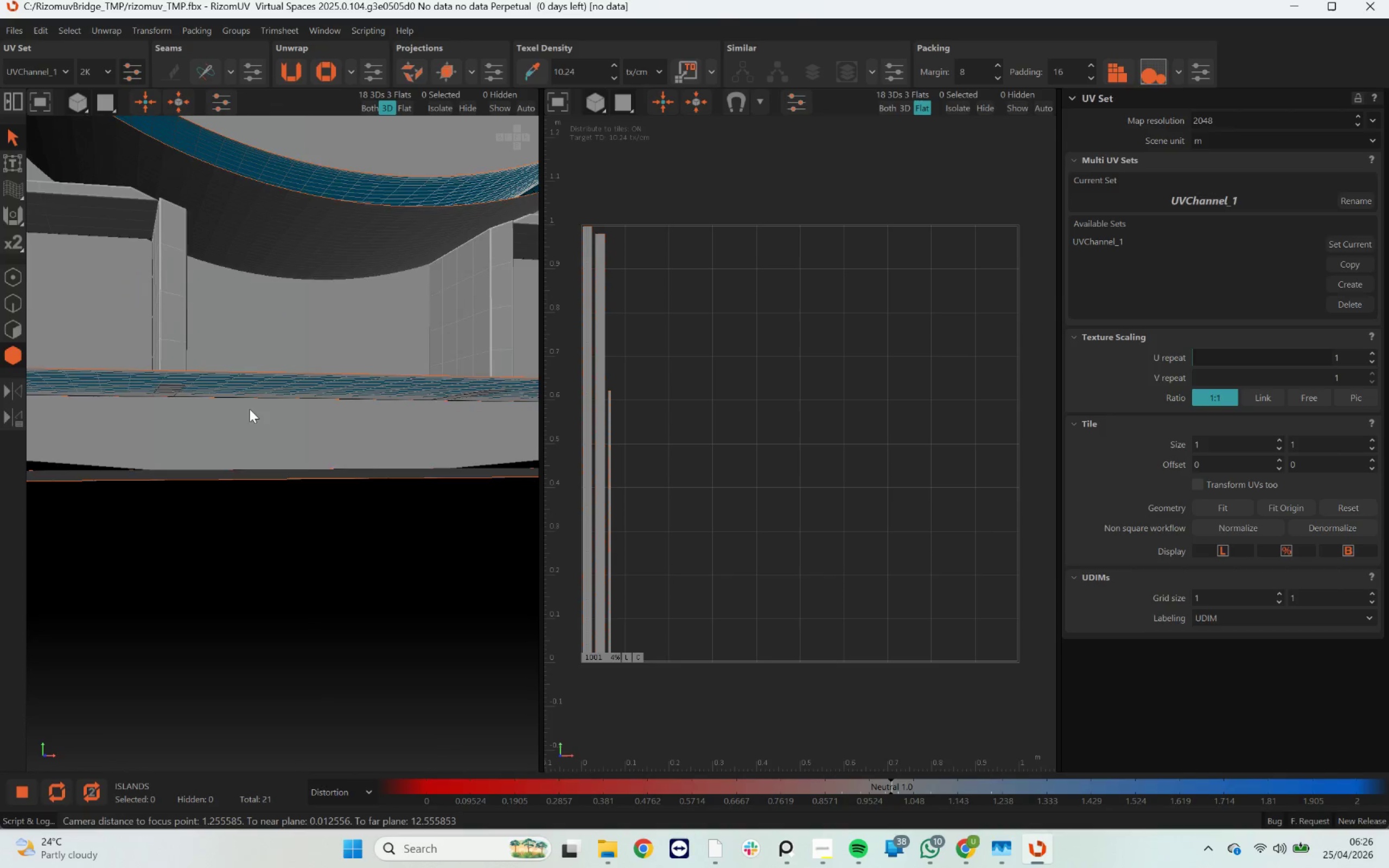 
hold_key(key=AltLeft, duration=3.08)
 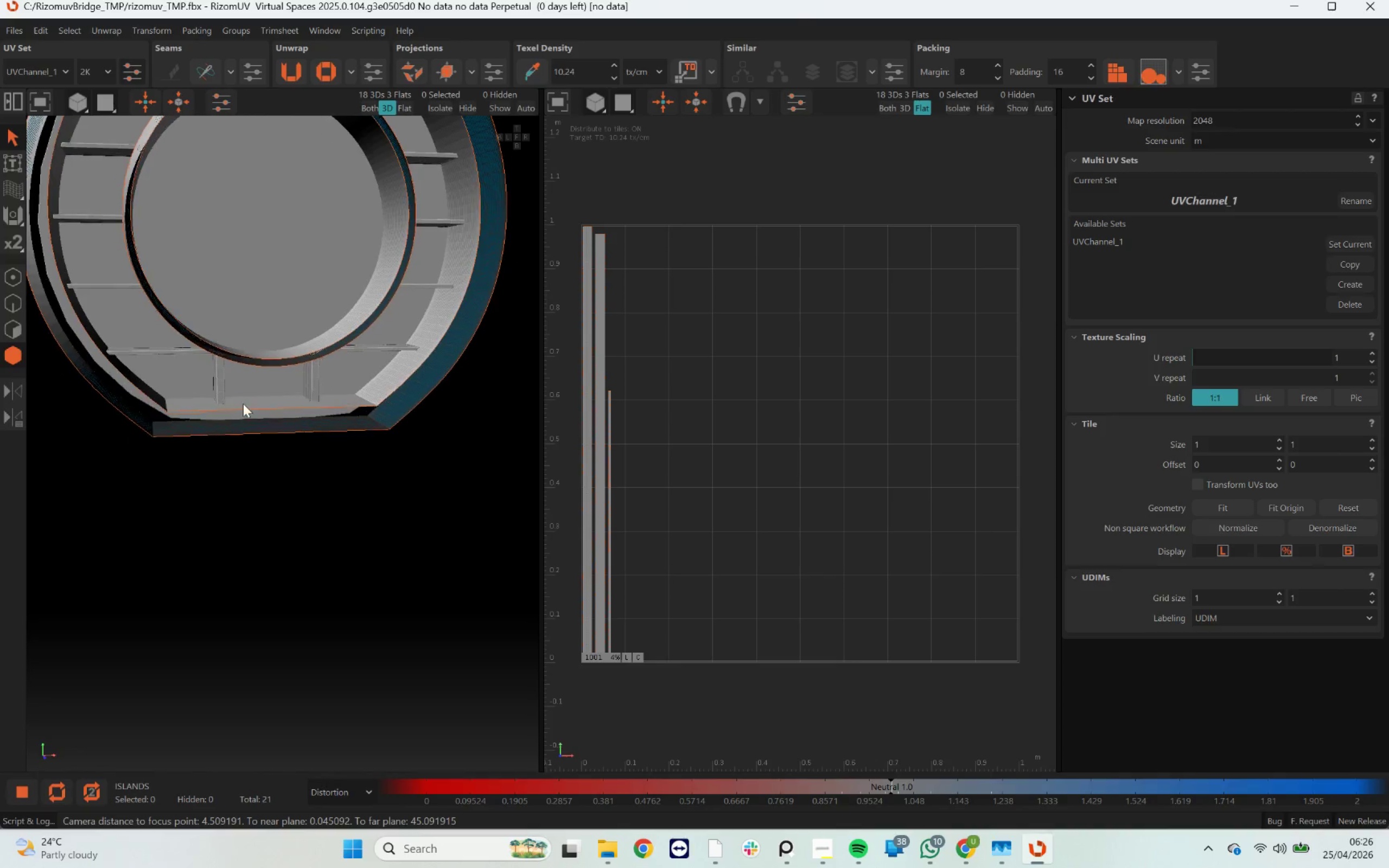 
scroll: coordinate [246, 409], scroll_direction: down, amount: 21.0
 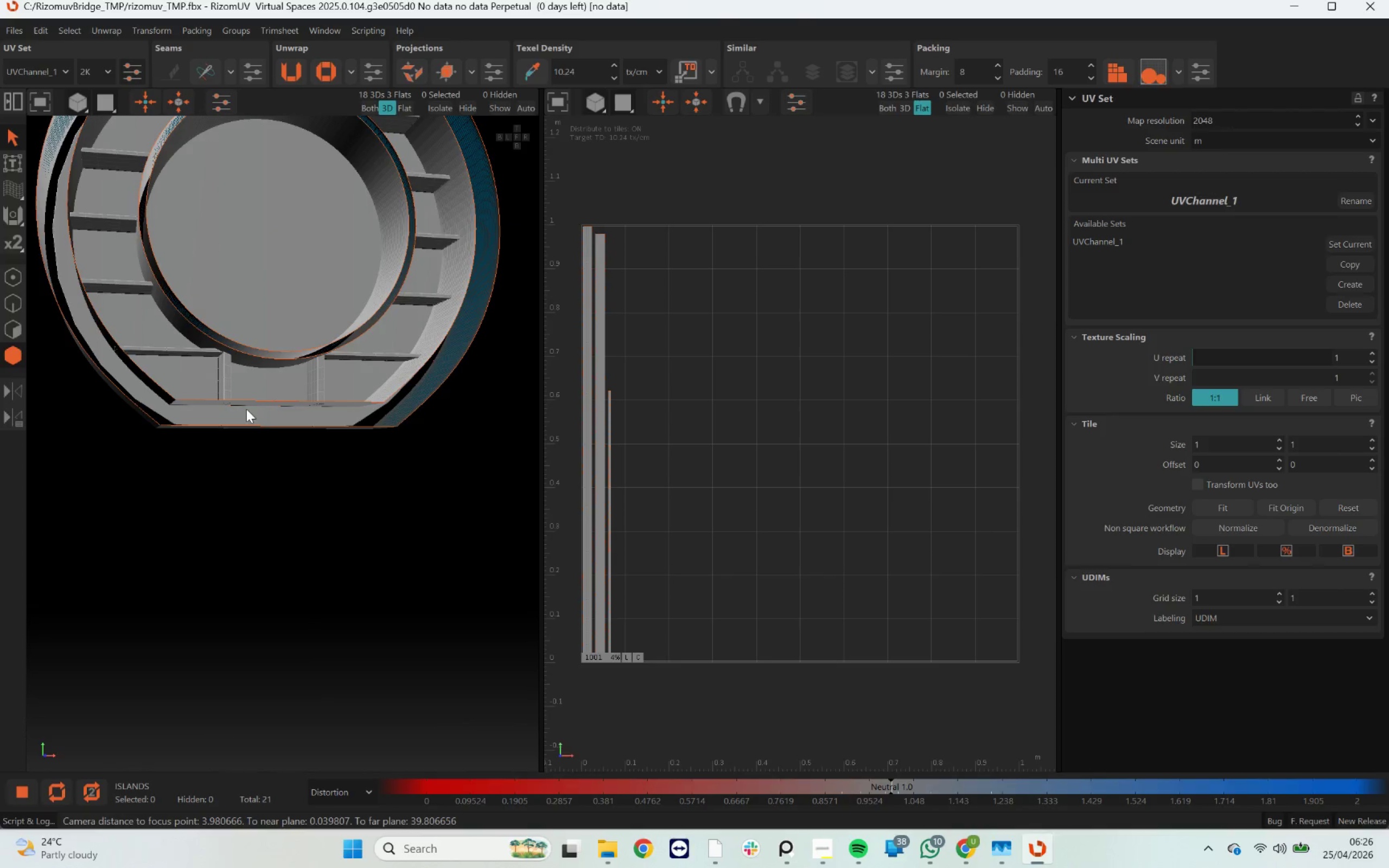 
left_click_drag(start_coordinate=[279, 468], to_coordinate=[276, 485])
 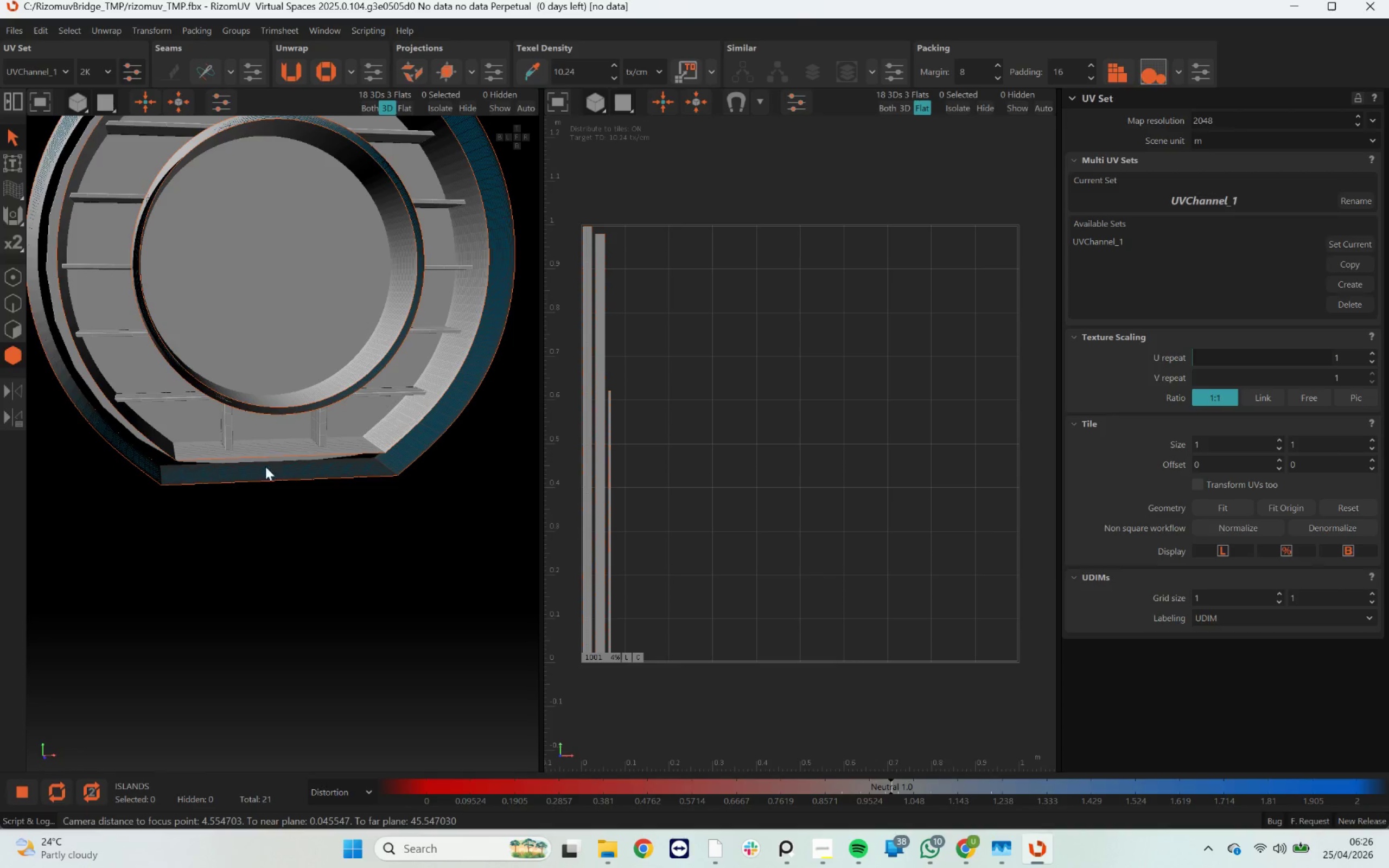 
hold_key(key=AltLeft, duration=0.74)
 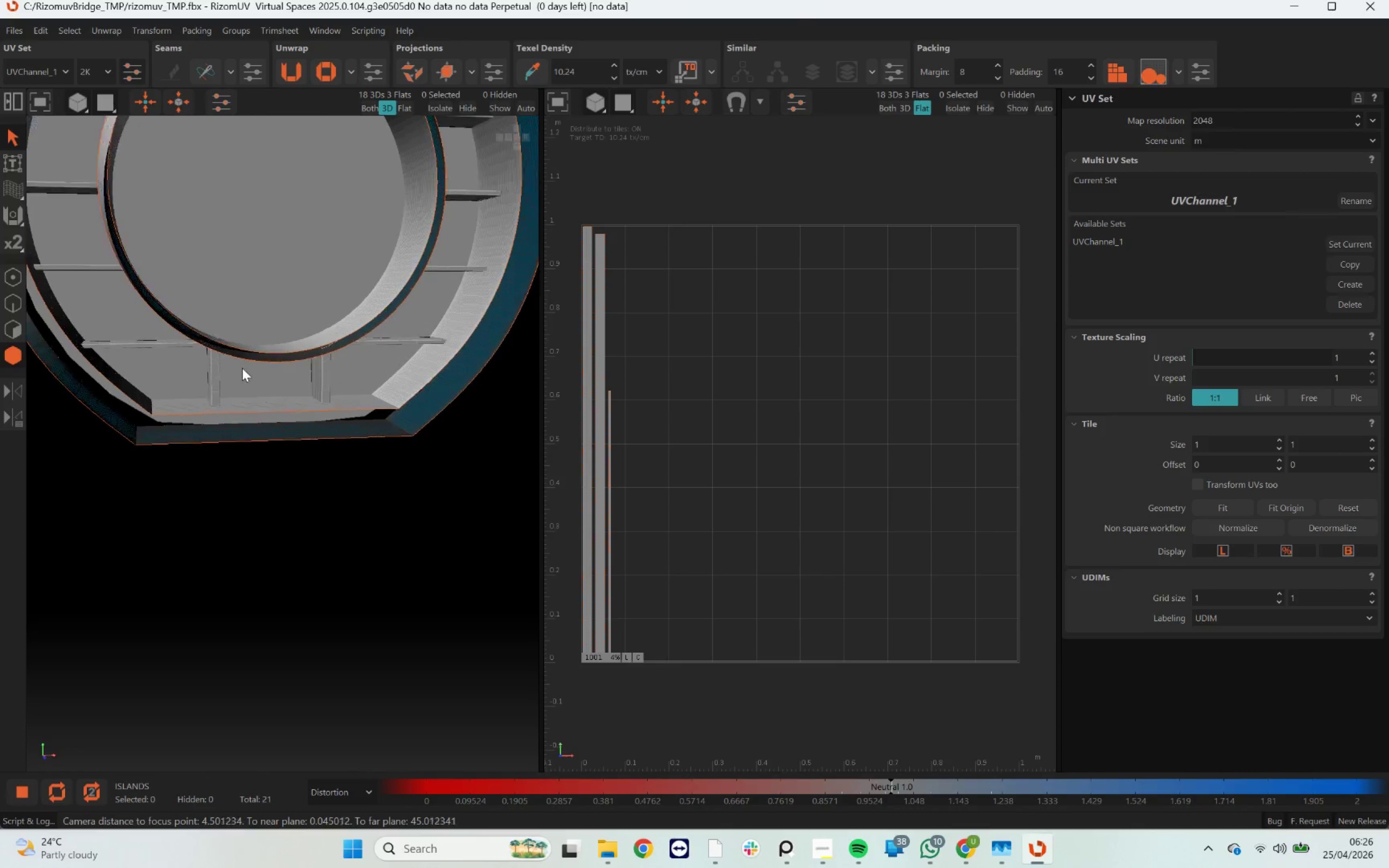 
hold_key(key=AltLeft, duration=0.61)
 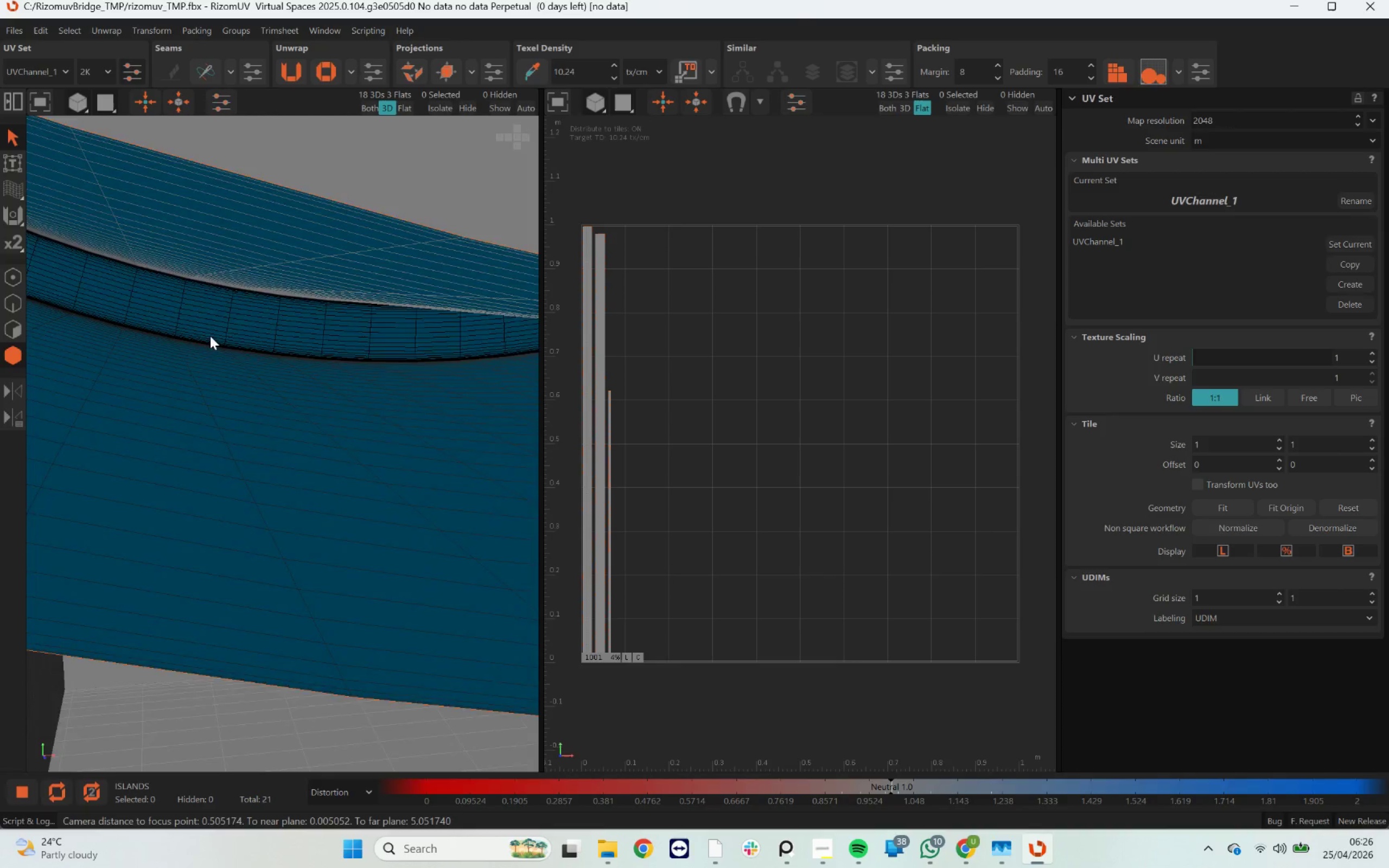 
scroll: coordinate [215, 341], scroll_direction: up, amount: 16.0
 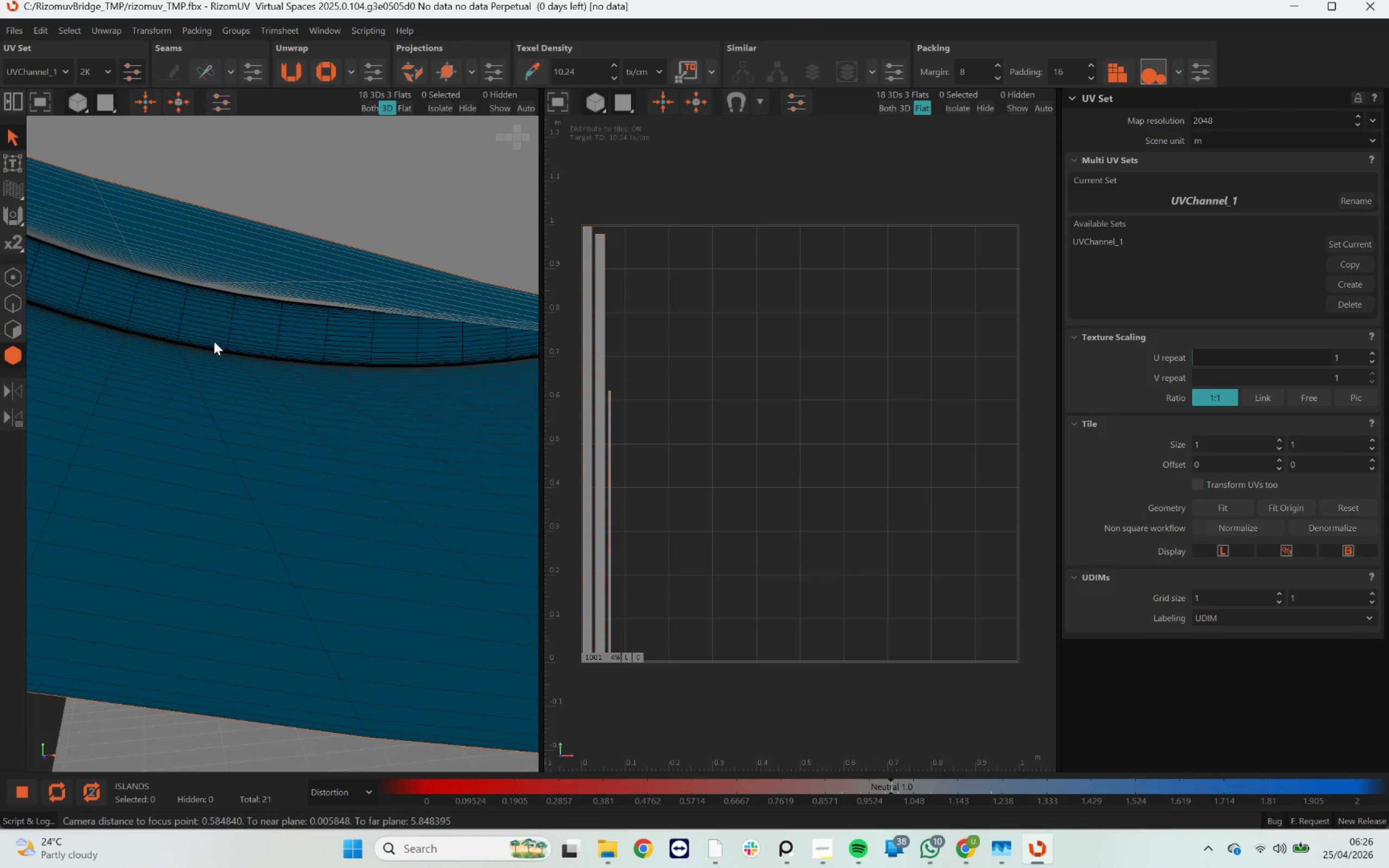 
left_click([240, 358])
 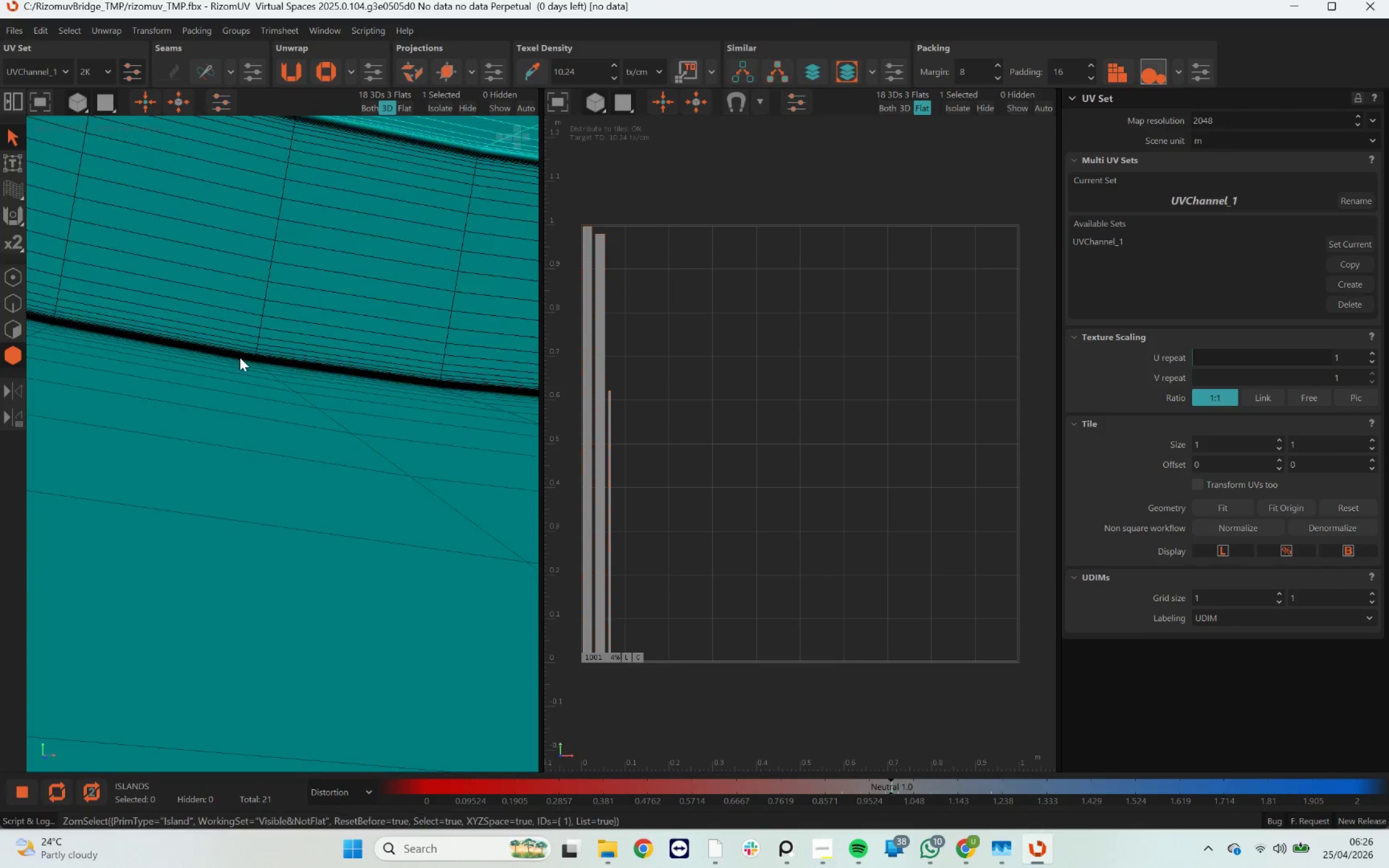 
scroll: coordinate [227, 372], scroll_direction: up, amount: 10.0
 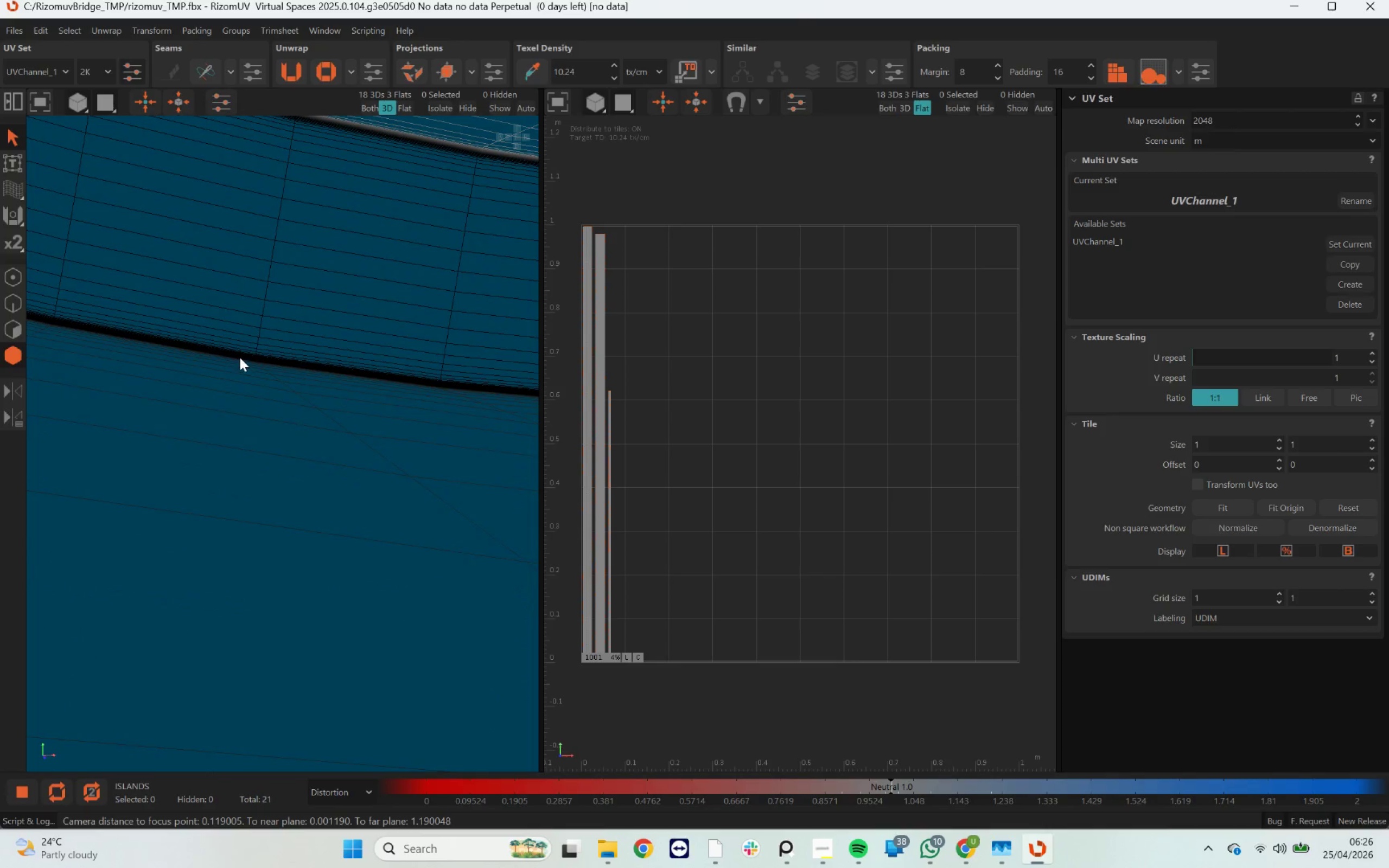 
double_click([240, 358])
 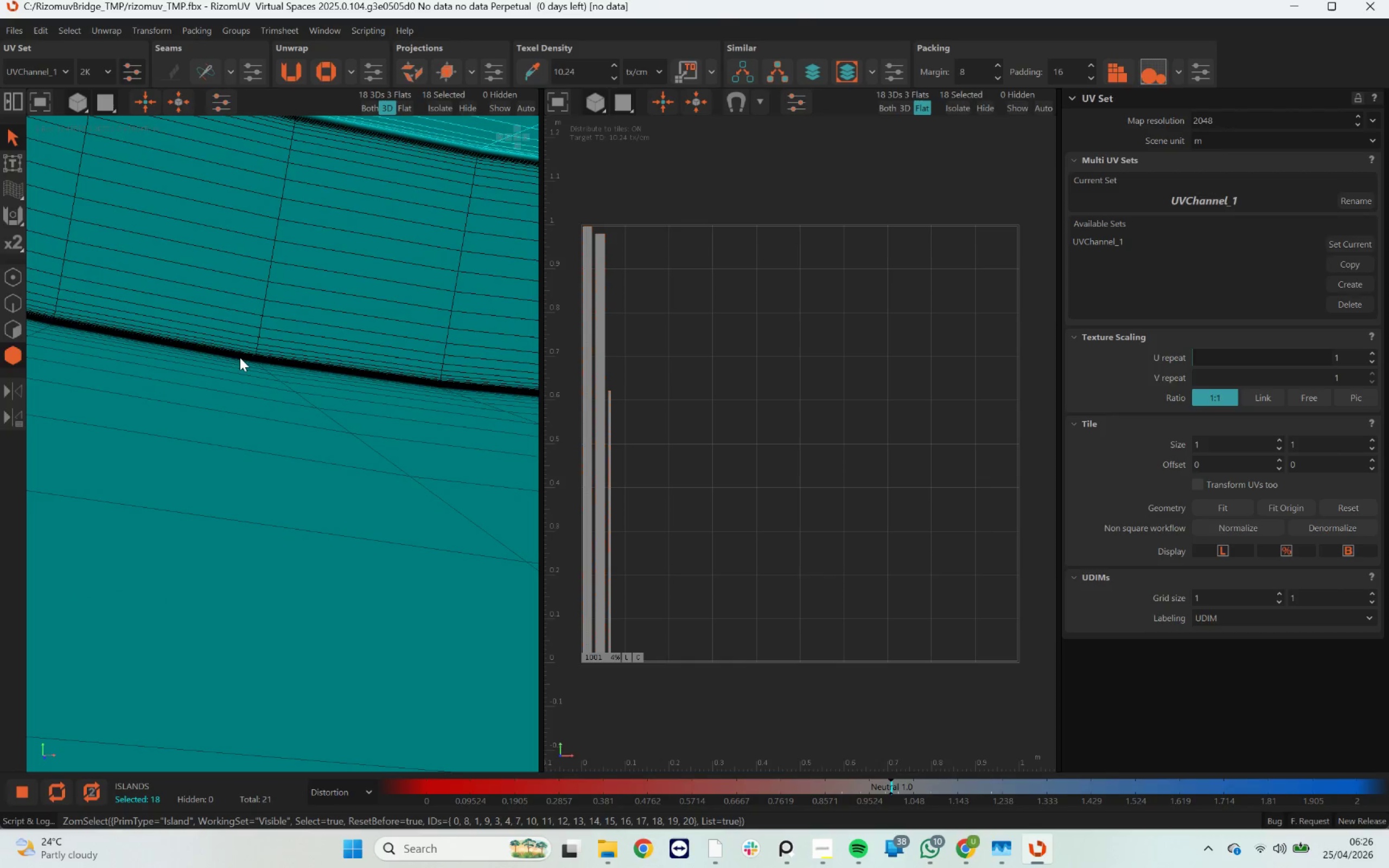 
key(F2)
 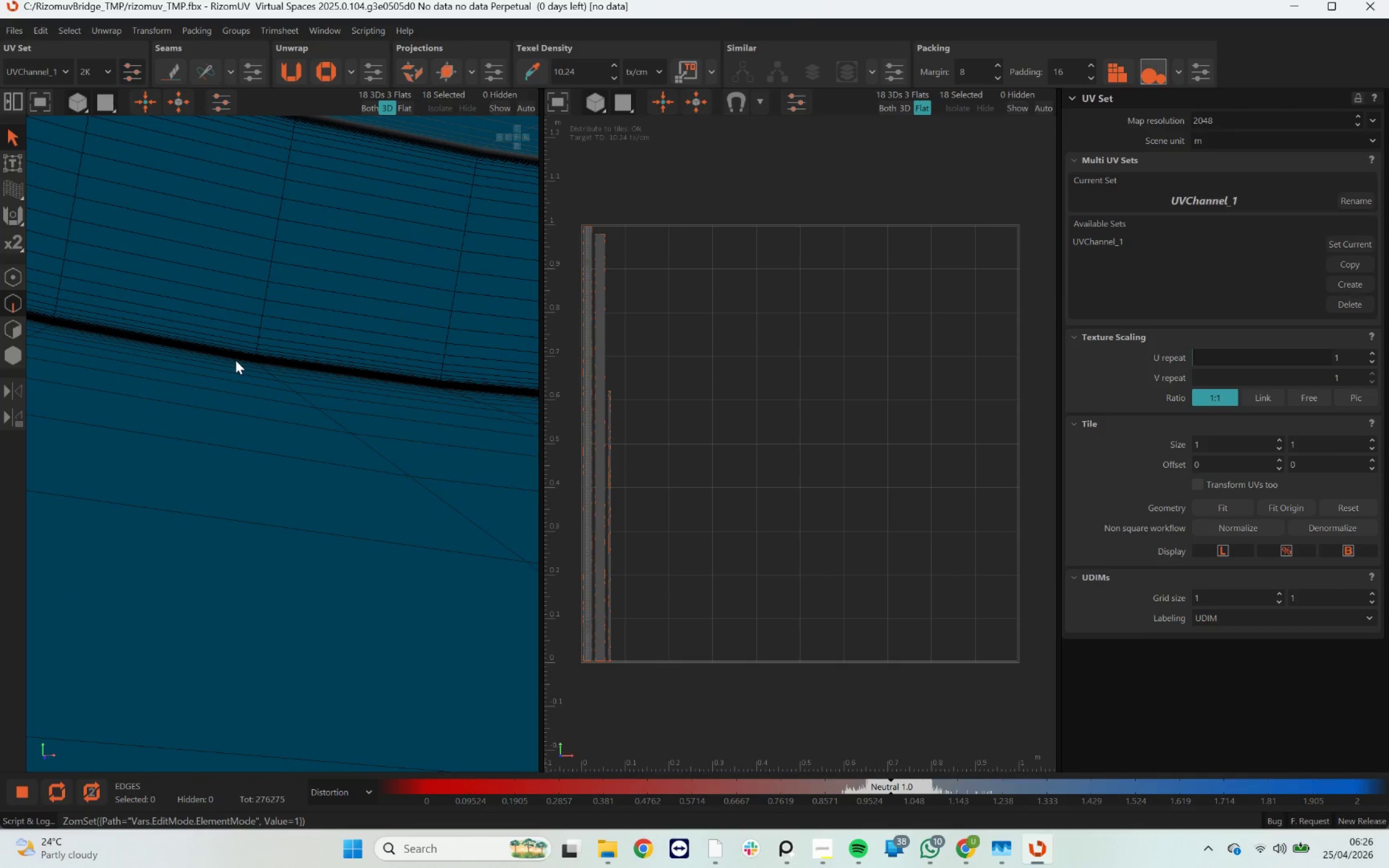 
double_click([235, 360])
 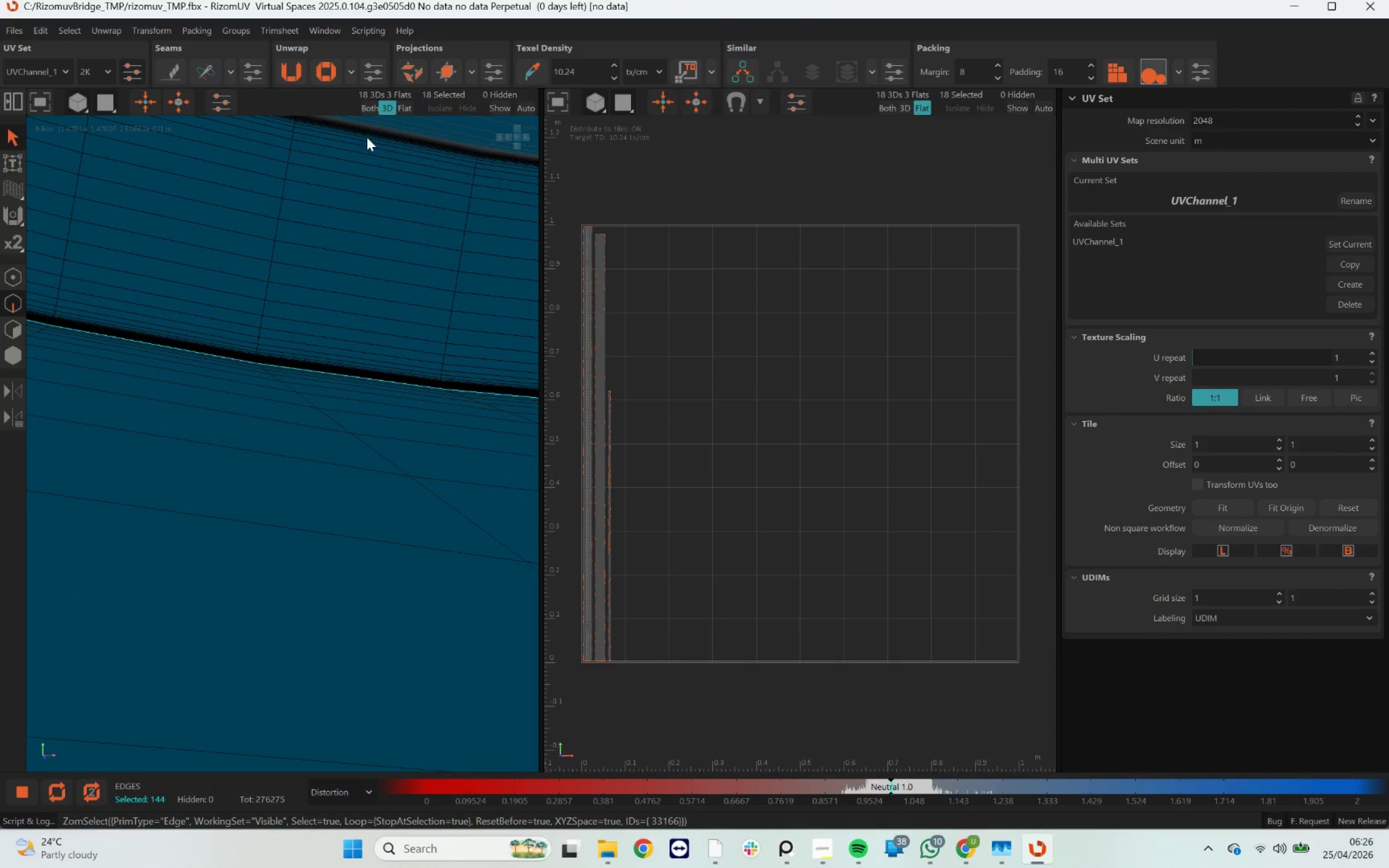 
hold_key(key=ControlLeft, duration=0.65)
double_click([378, 131])
 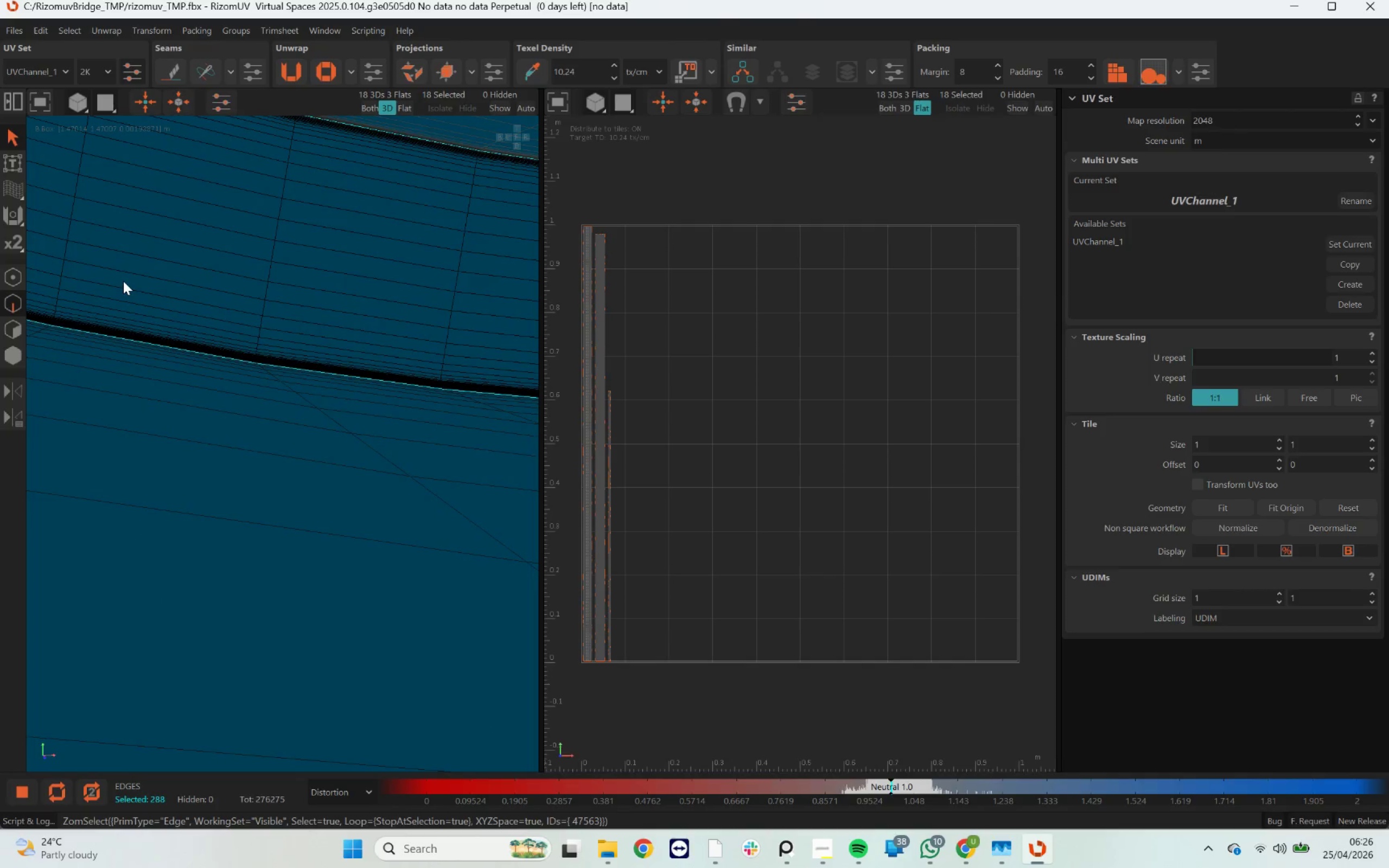 
hold_key(key=ControlLeft, duration=5.07)
 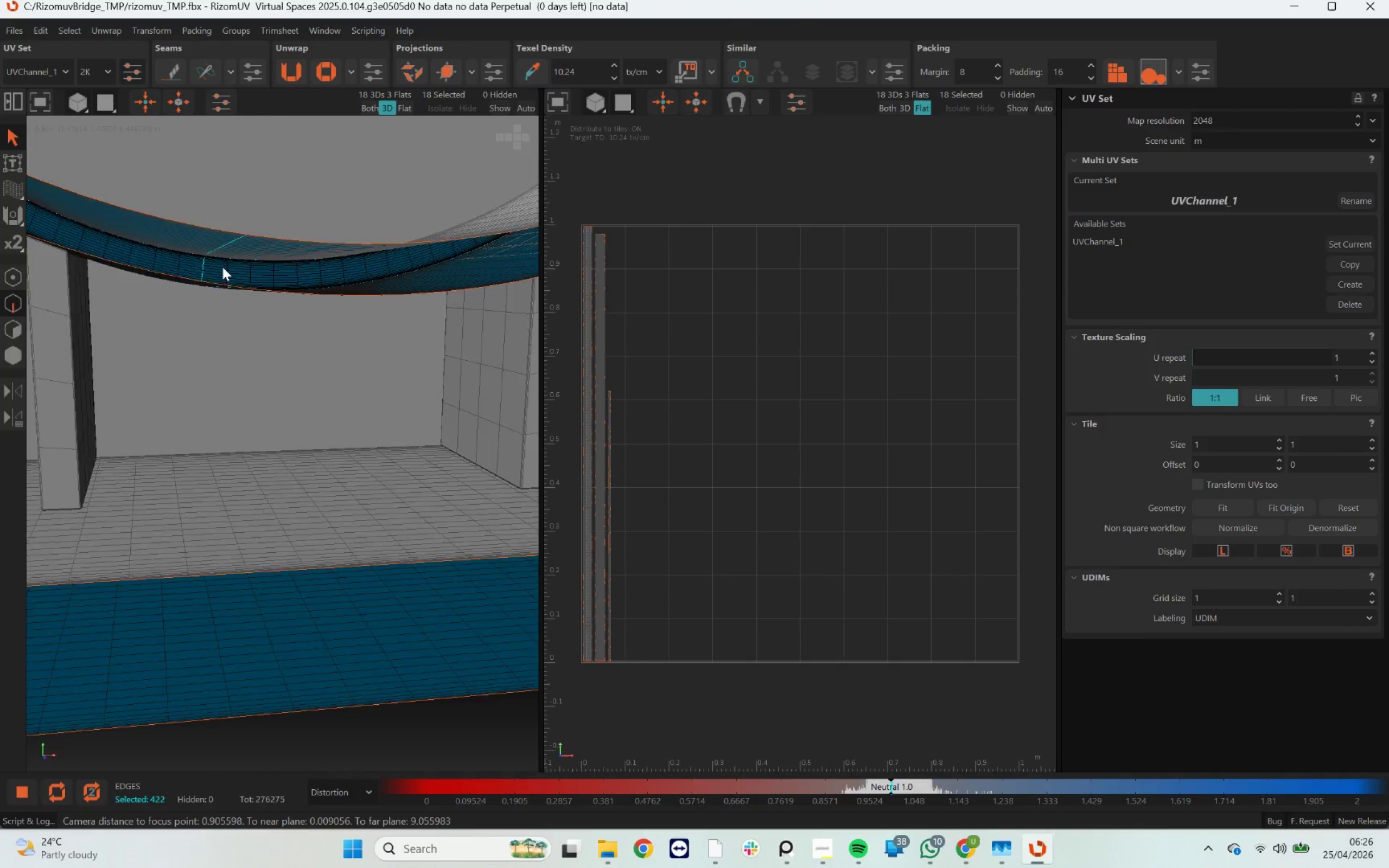 
scroll: coordinate [253, 277], scroll_direction: down, amount: 9.0
 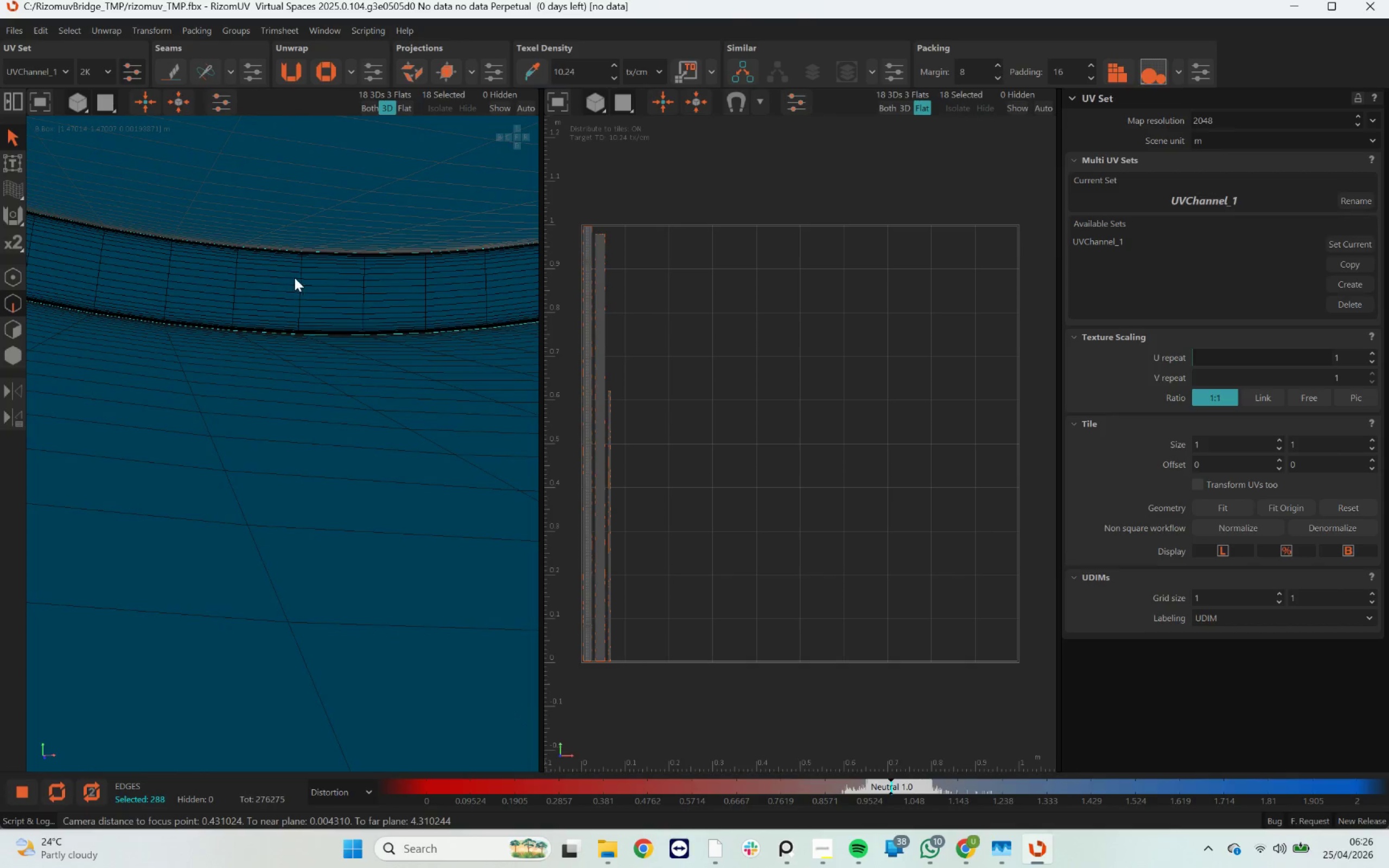 
double_click([170, 271])
 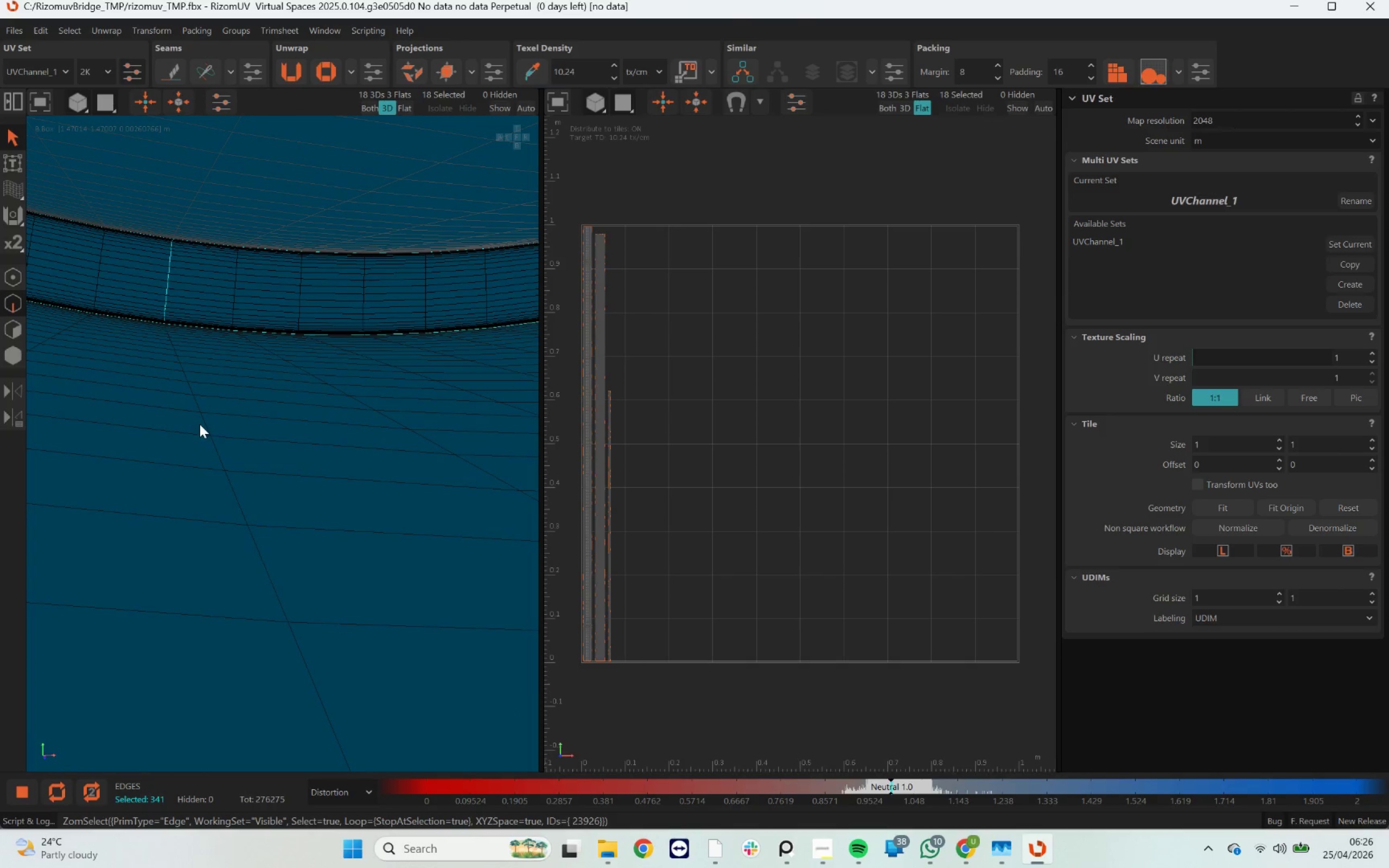 
double_click([202, 423])
 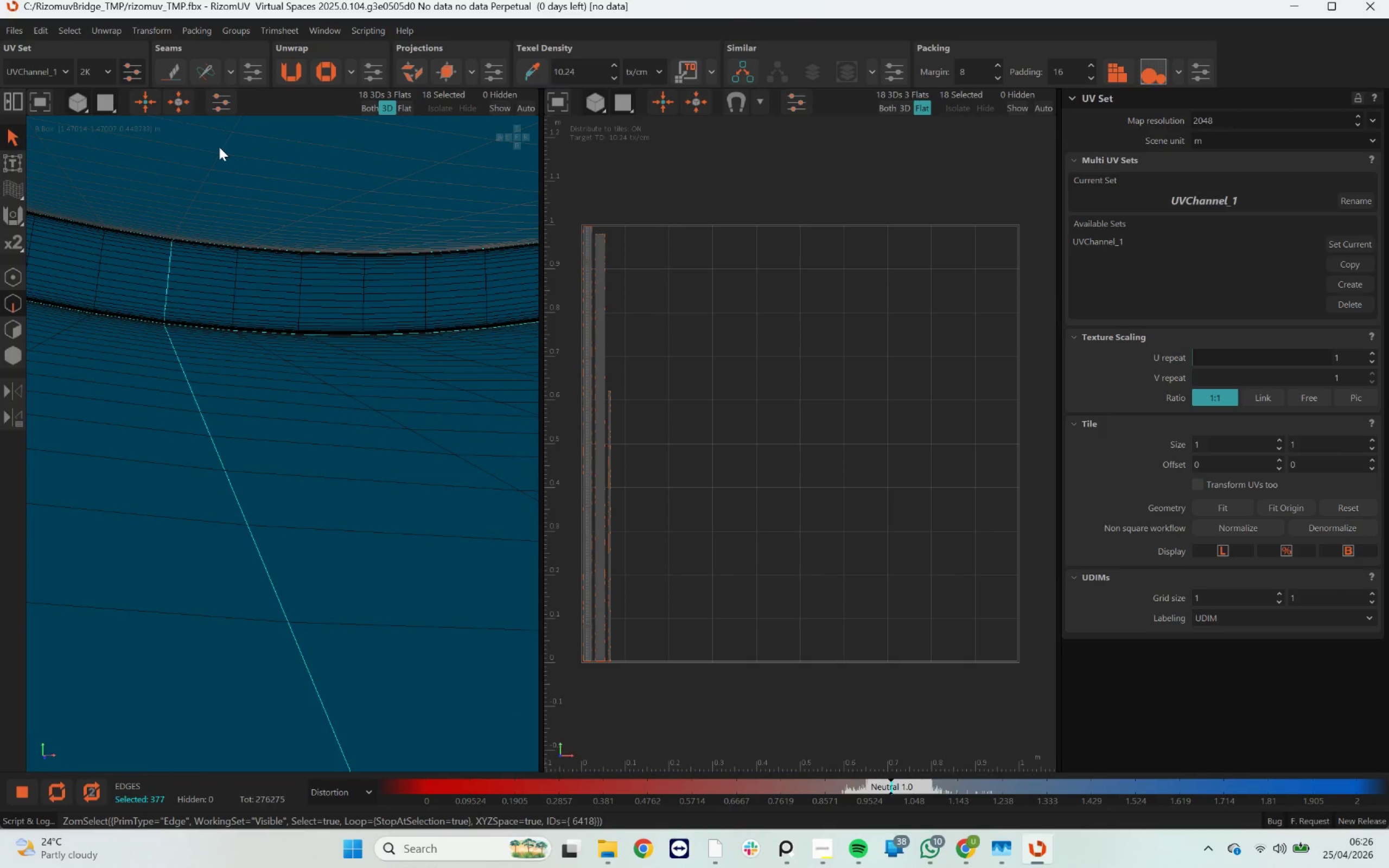 
double_click([219, 147])
 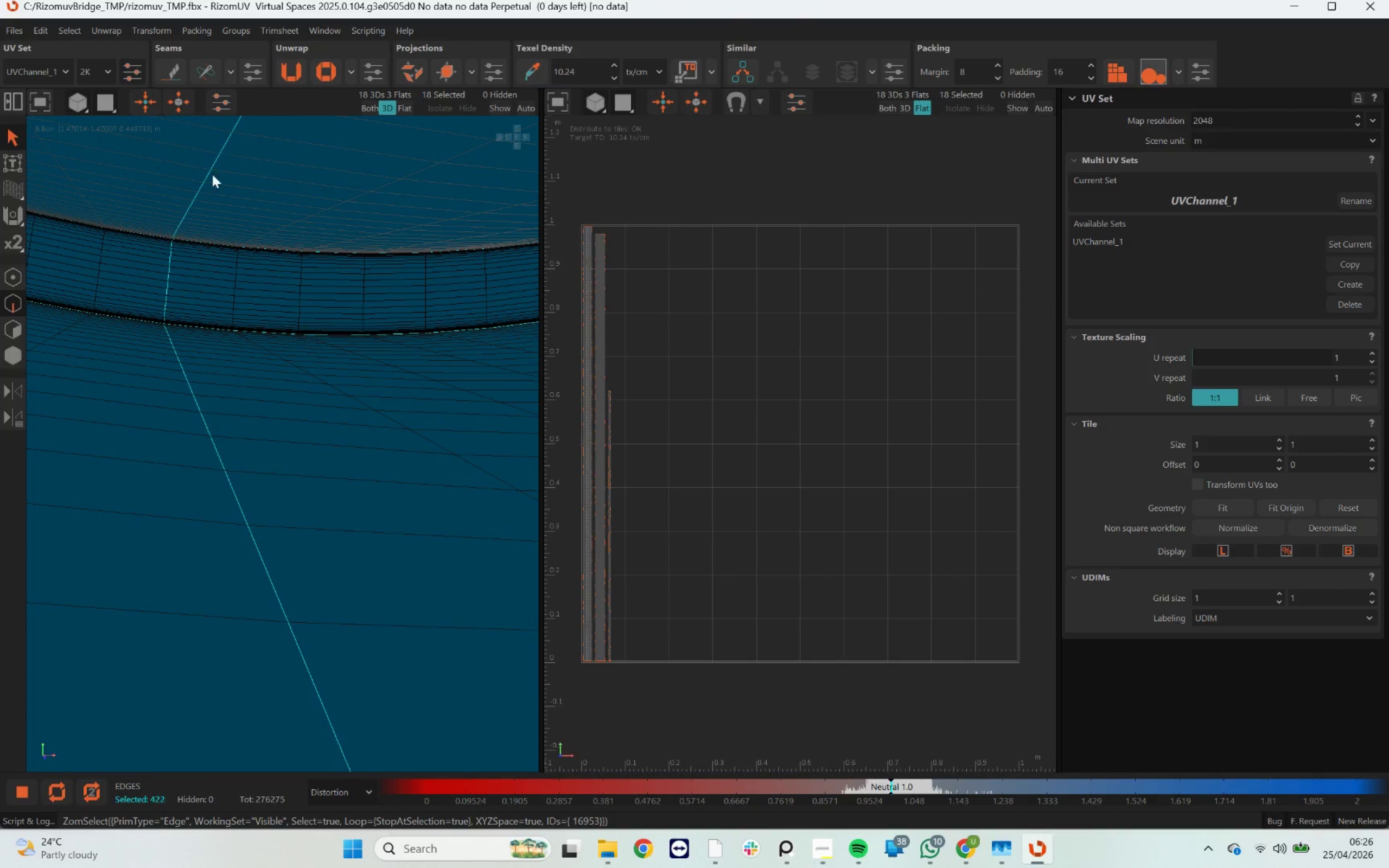 
scroll: coordinate [222, 267], scroll_direction: down, amount: 18.0
 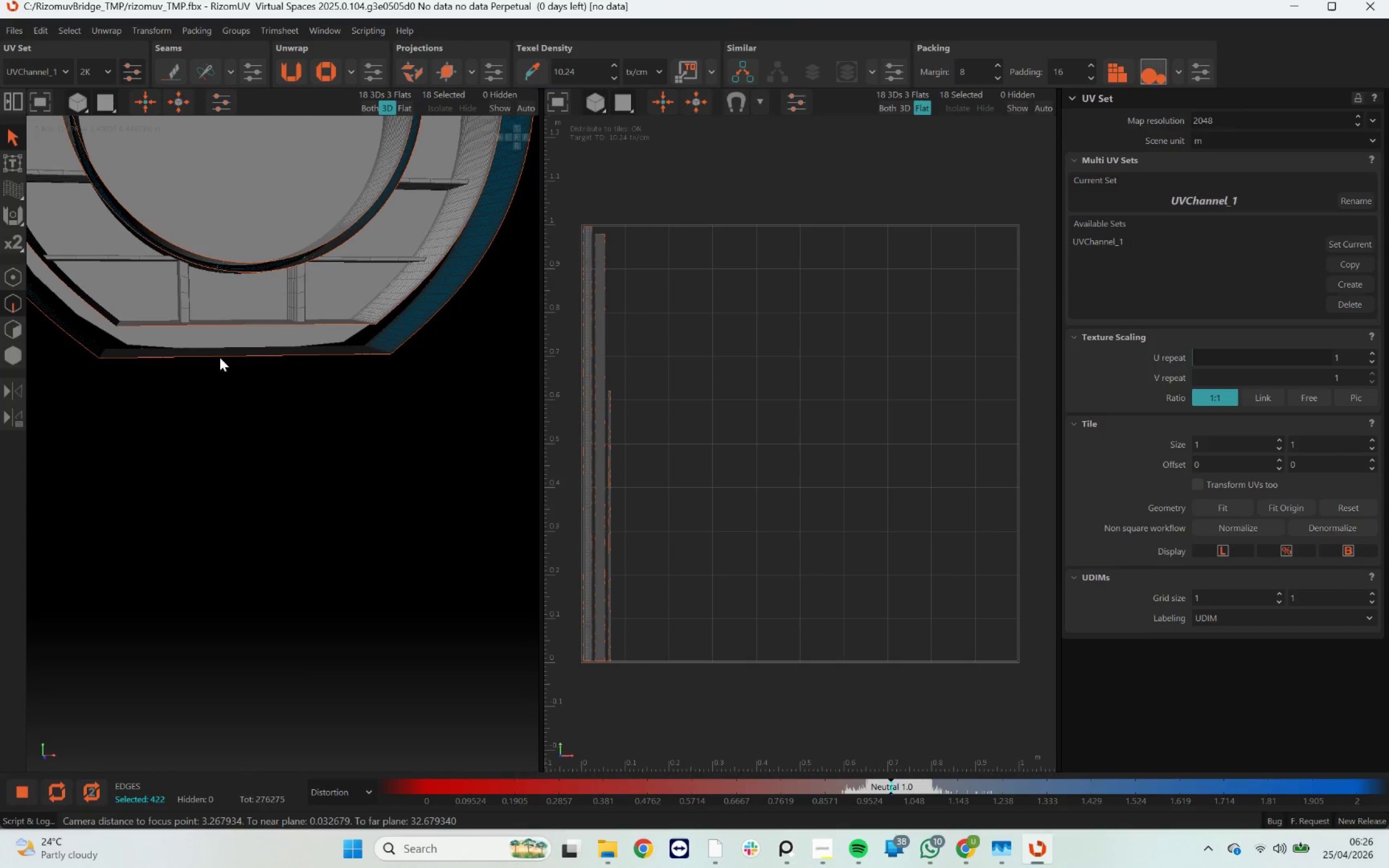 
scroll: coordinate [195, 375], scroll_direction: up, amount: 17.0
 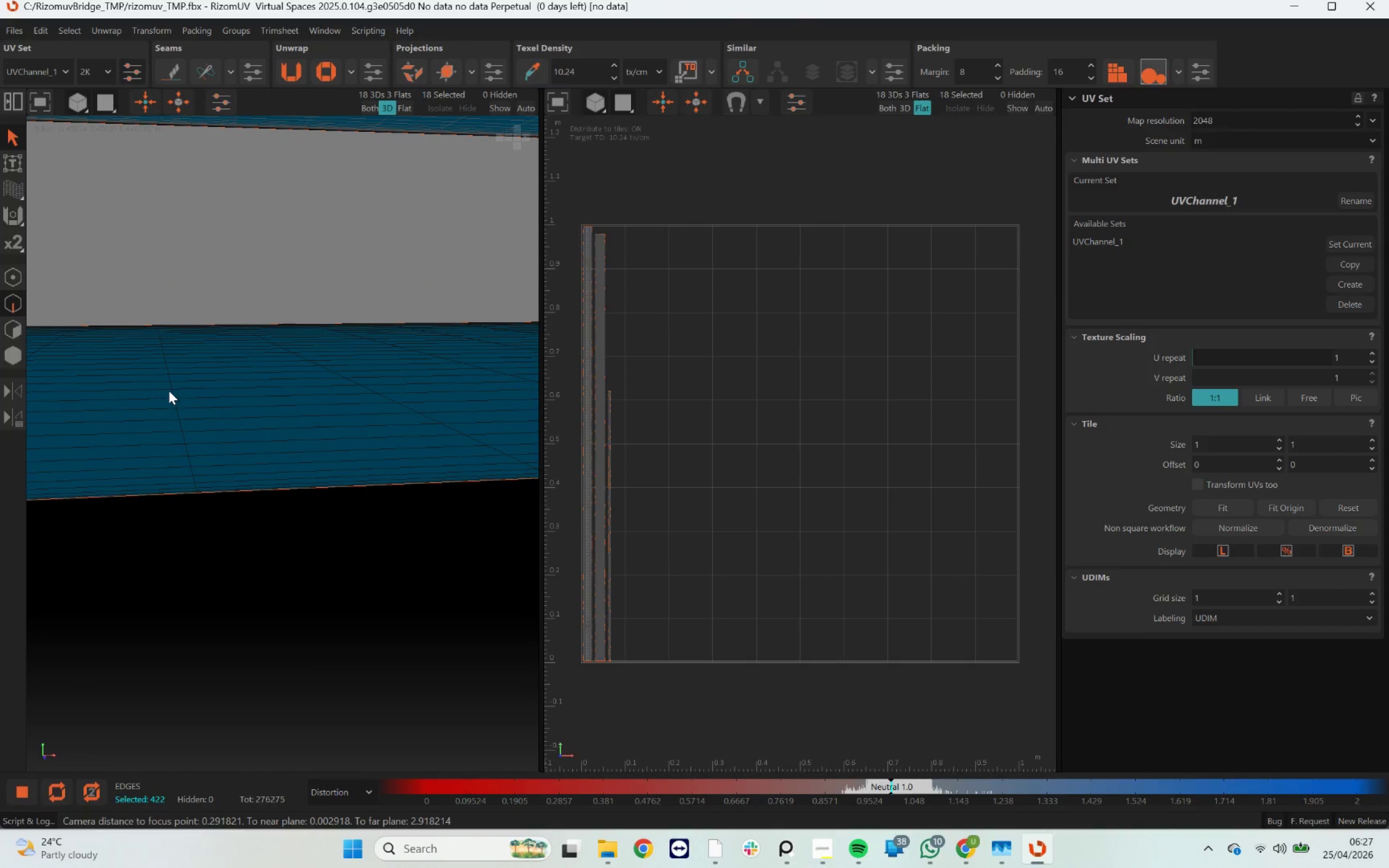 
hold_key(key=ControlLeft, duration=1.12)
double_click([173, 395])
 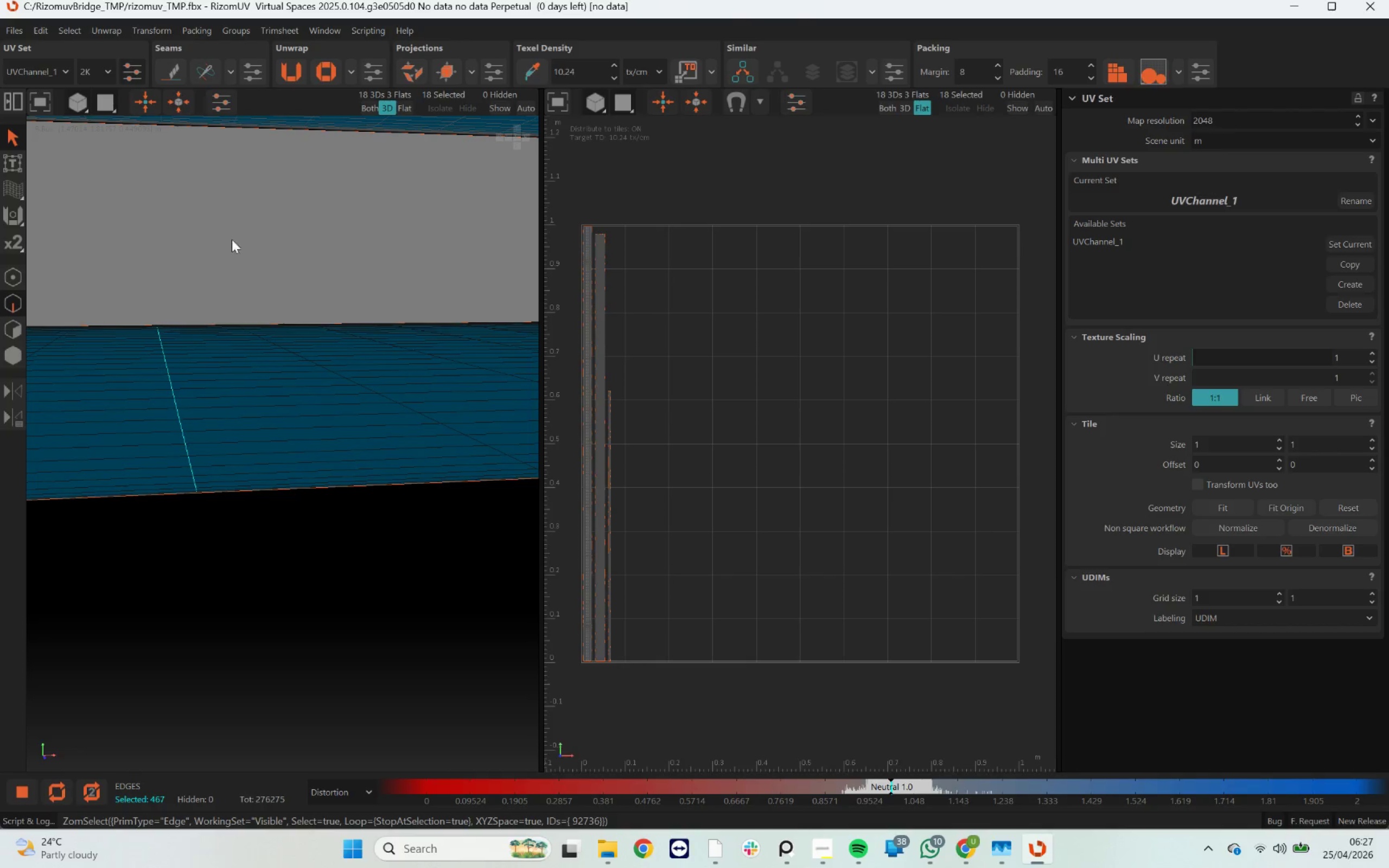 
scroll: coordinate [245, 278], scroll_direction: down, amount: 4.0
 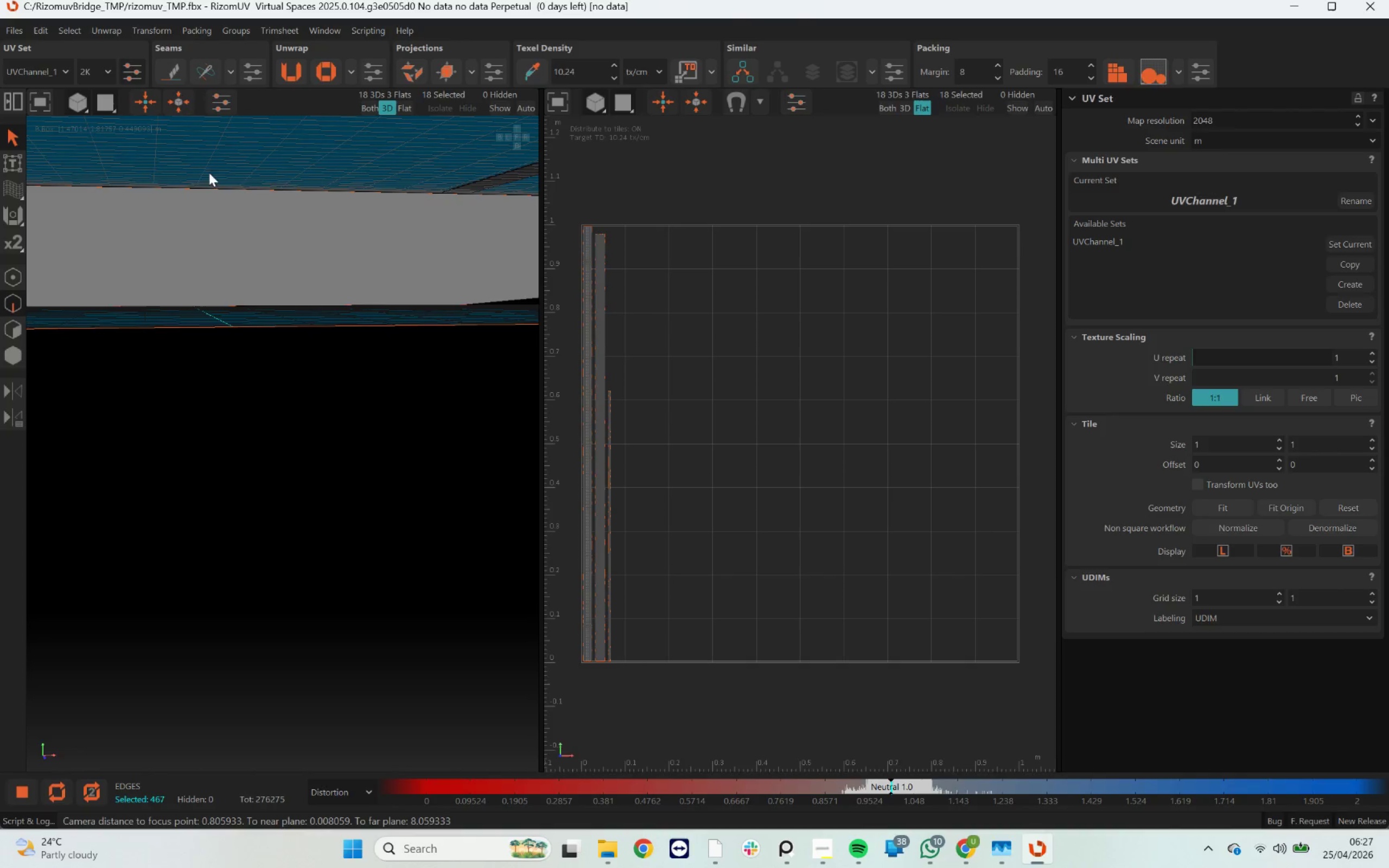 
scroll: coordinate [186, 165], scroll_direction: up, amount: 5.0
 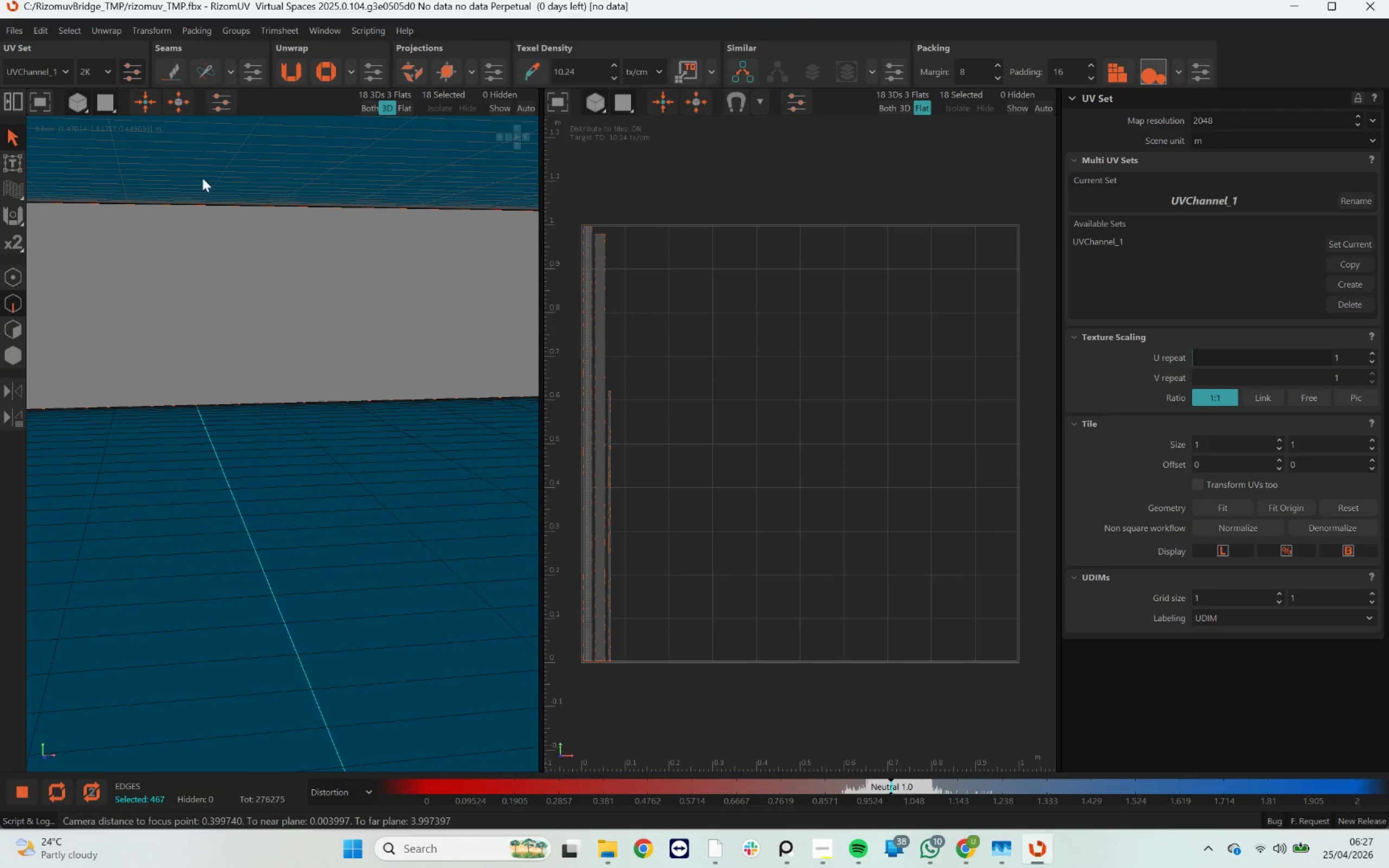 
hold_key(key=ControlLeft, duration=1.08)
double_click([225, 168])
 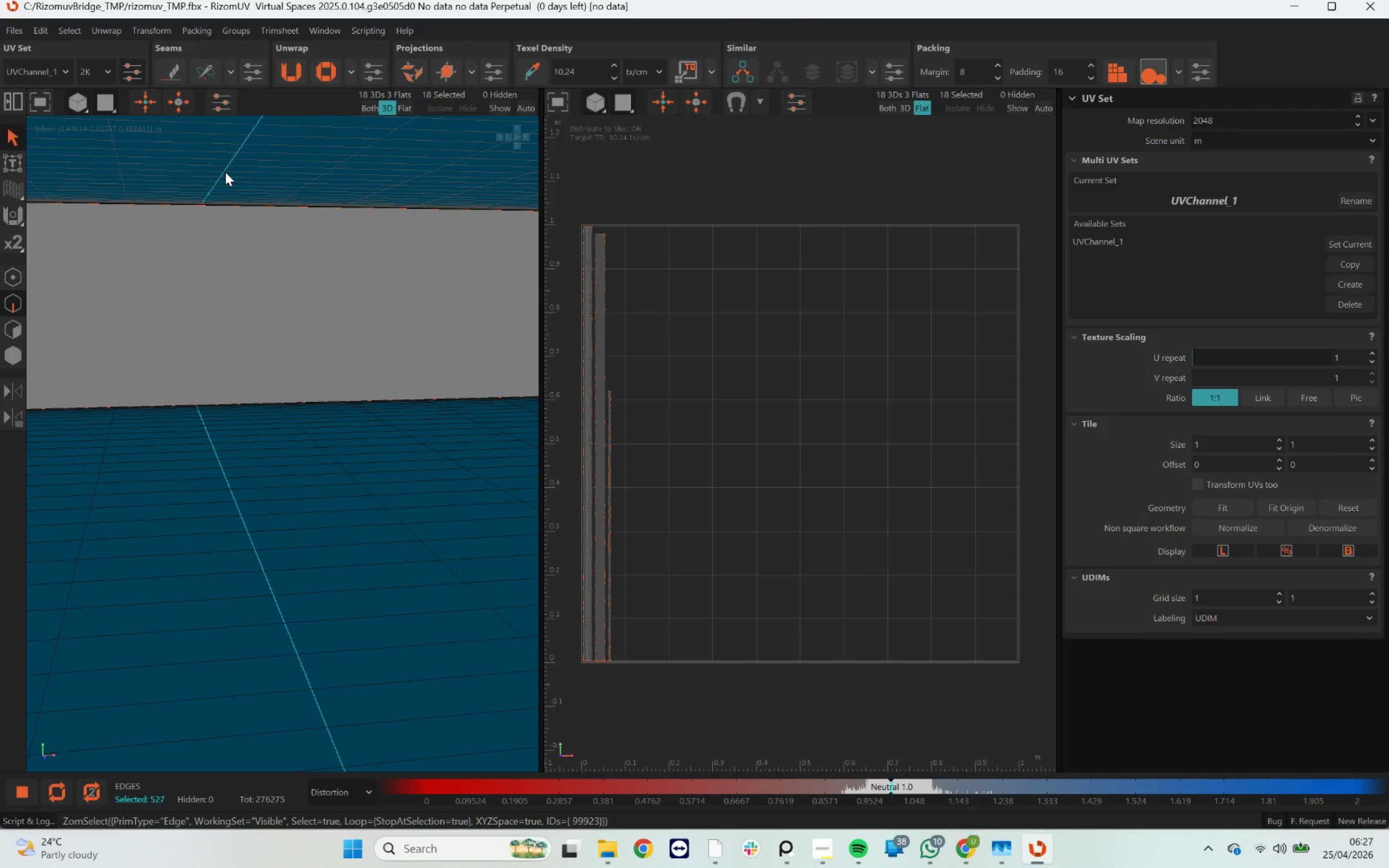 
key(C)
 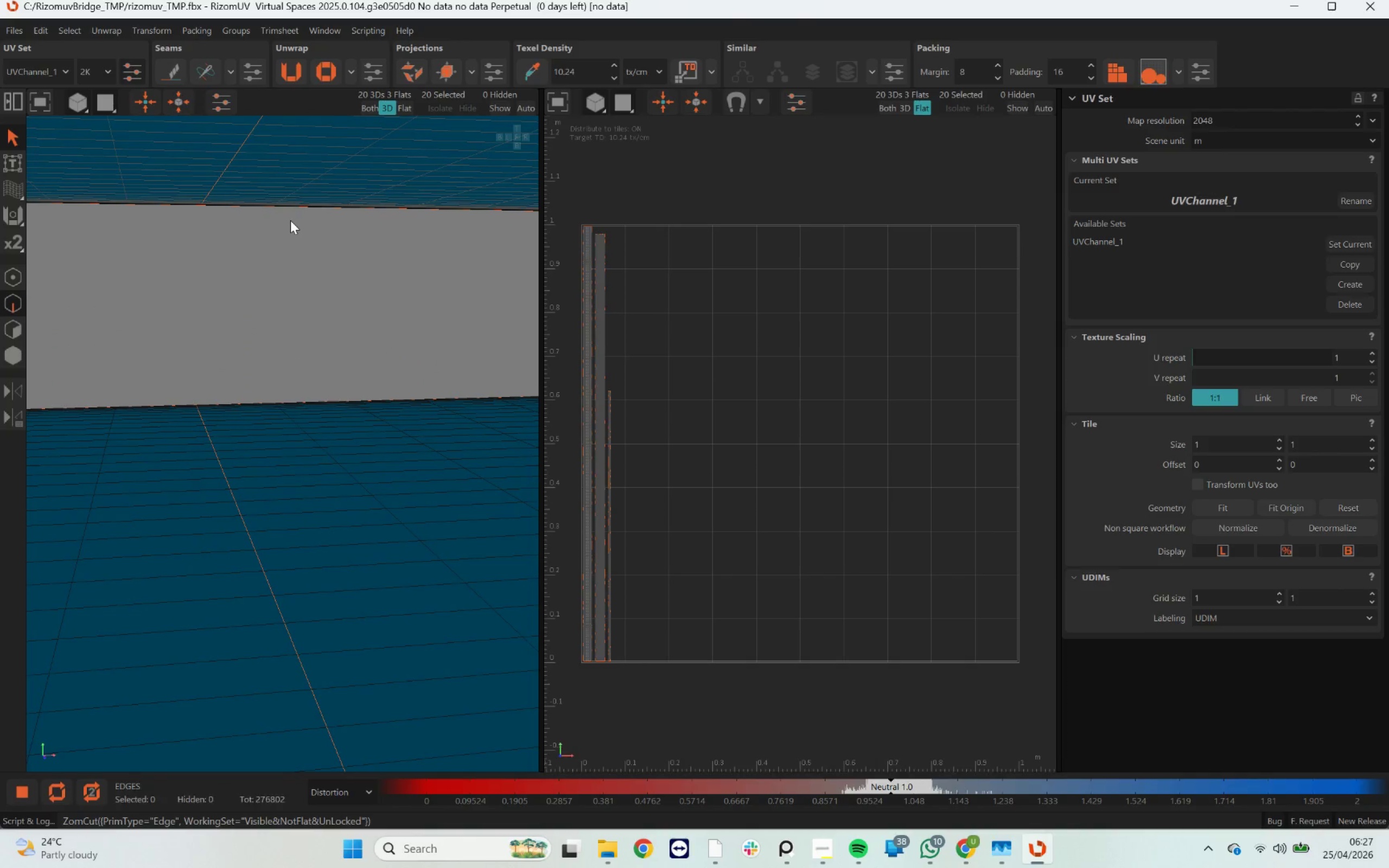 
scroll: coordinate [328, 307], scroll_direction: down, amount: 22.0
 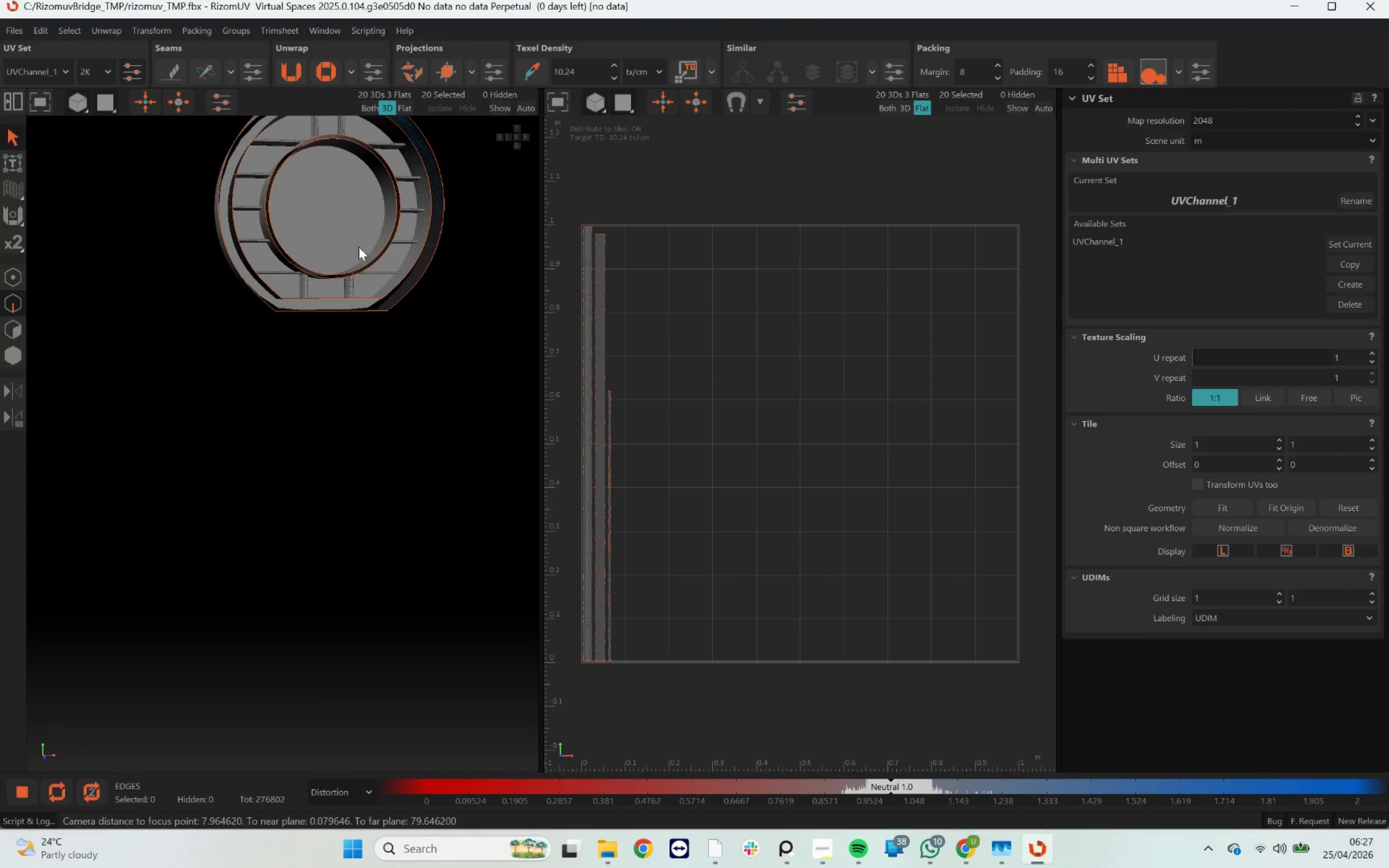 
scroll: coordinate [361, 242], scroll_direction: up, amount: 6.0
 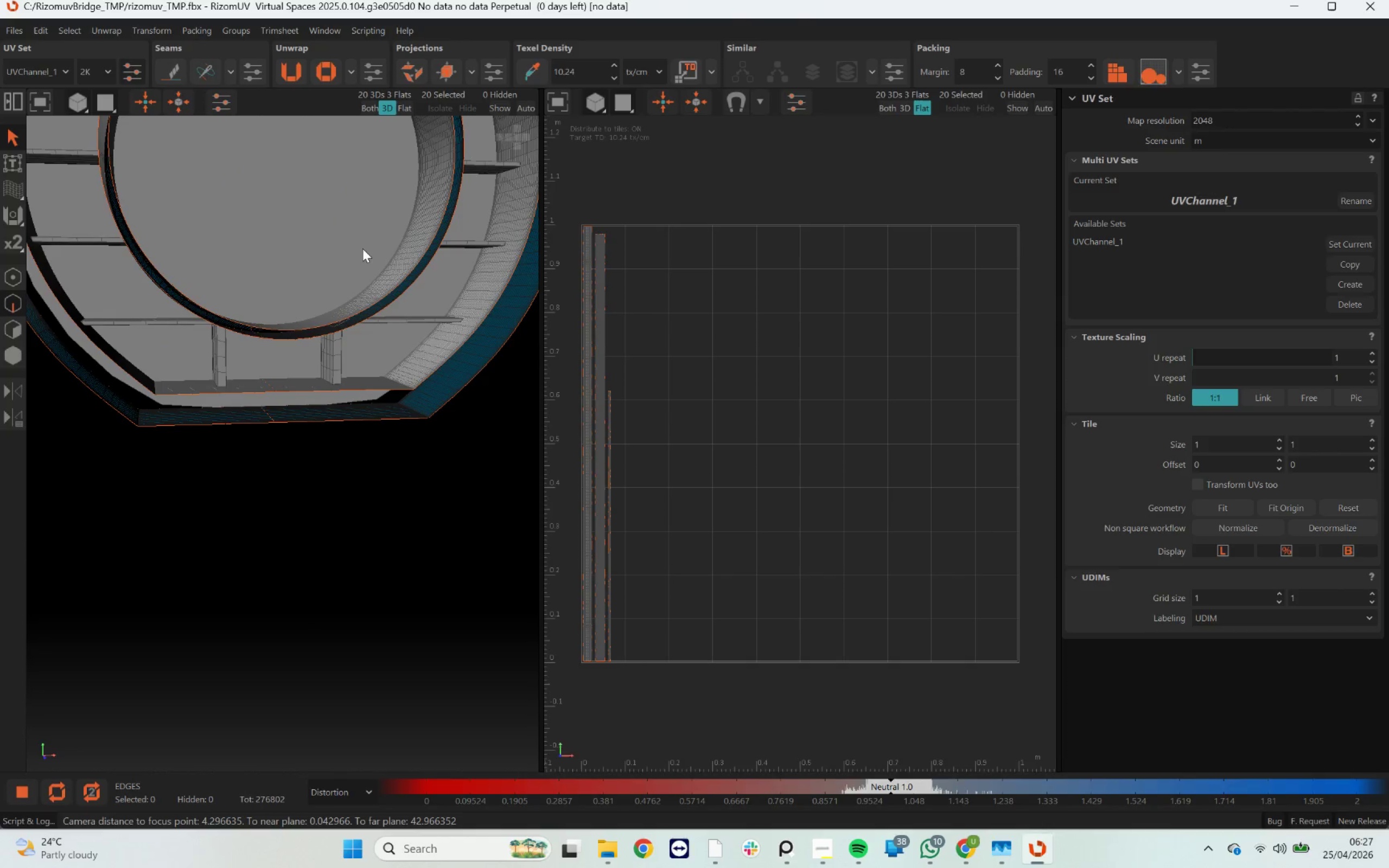 
key(F4)
 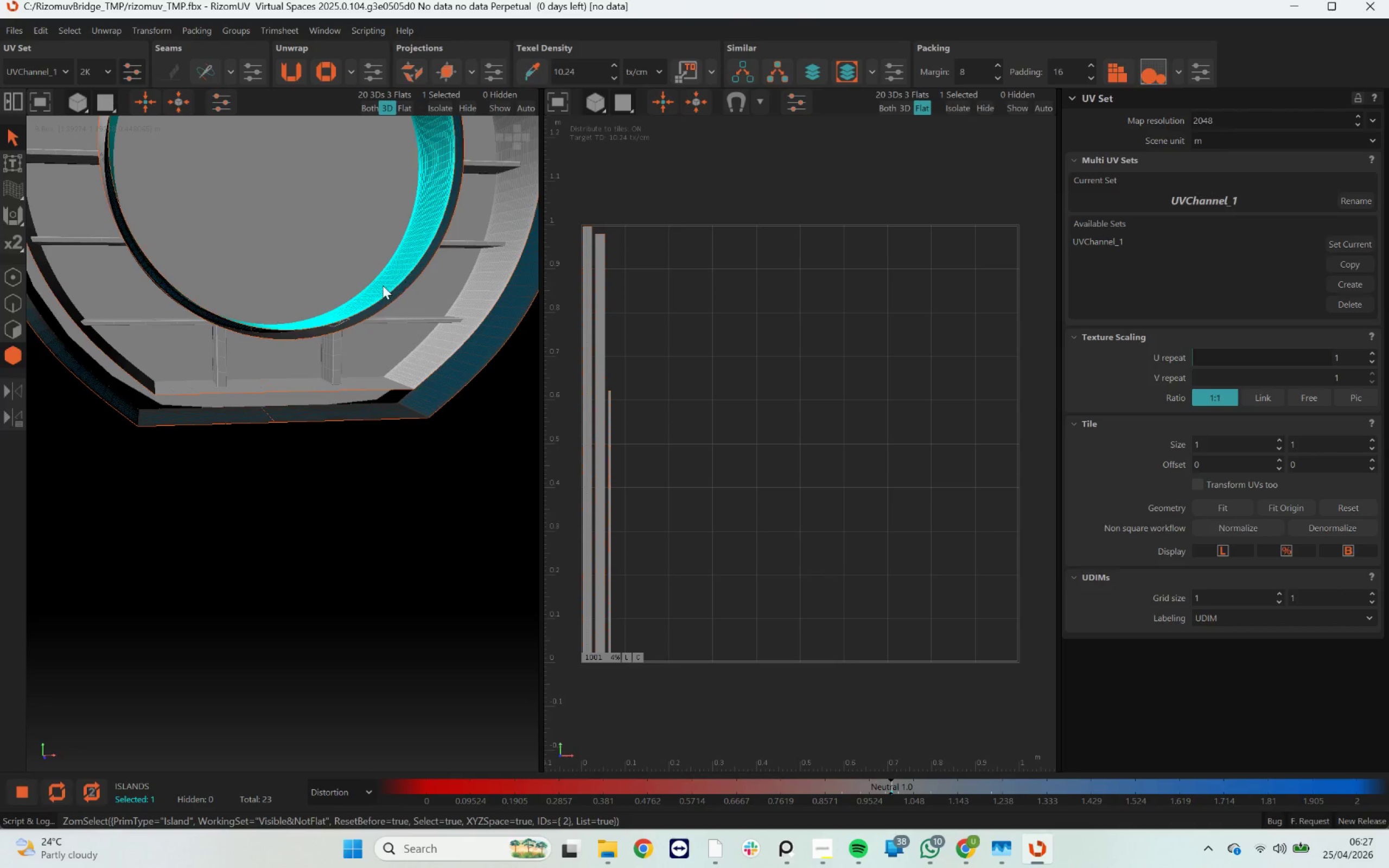 
key(U)
 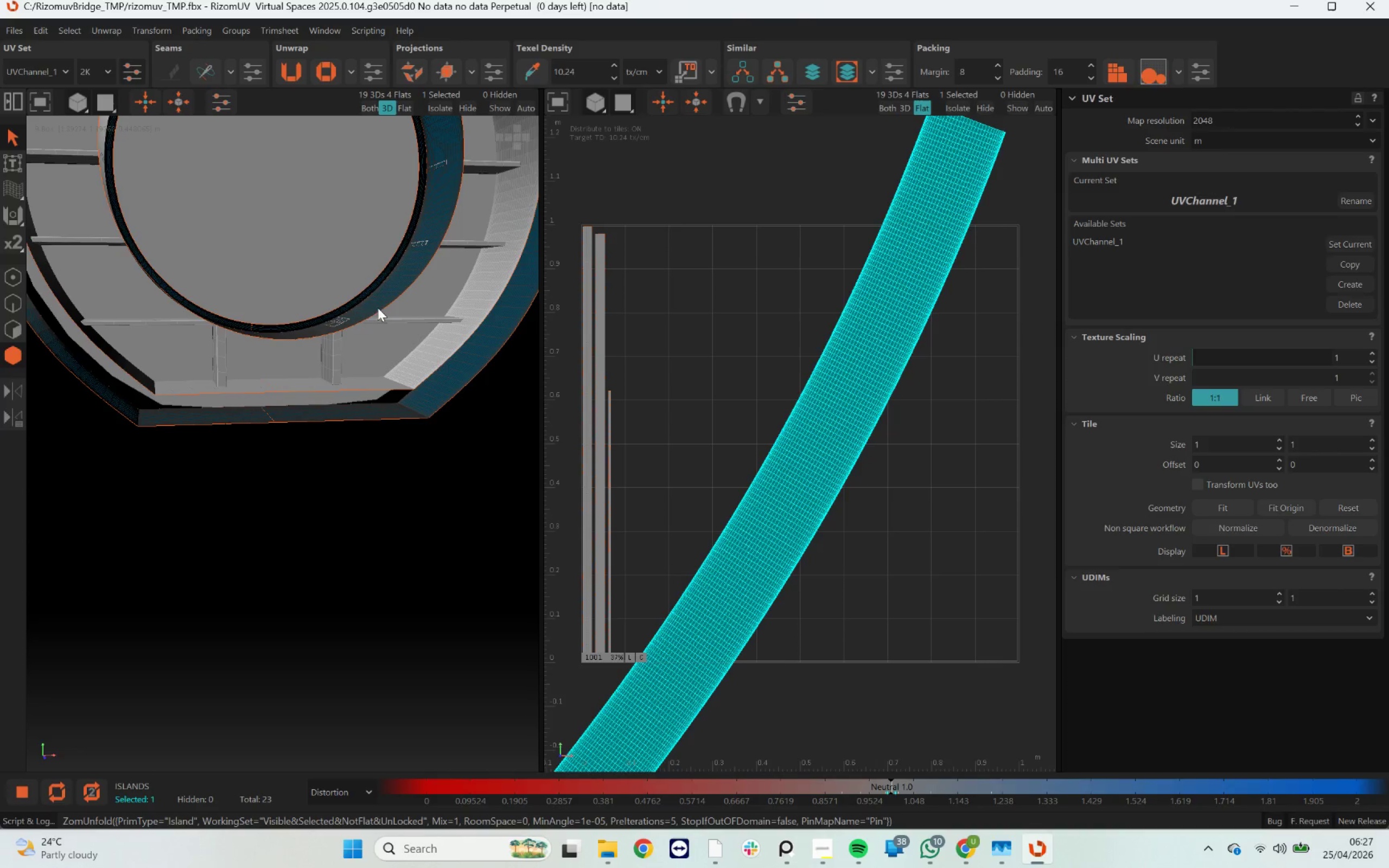 
left_click([376, 304])
 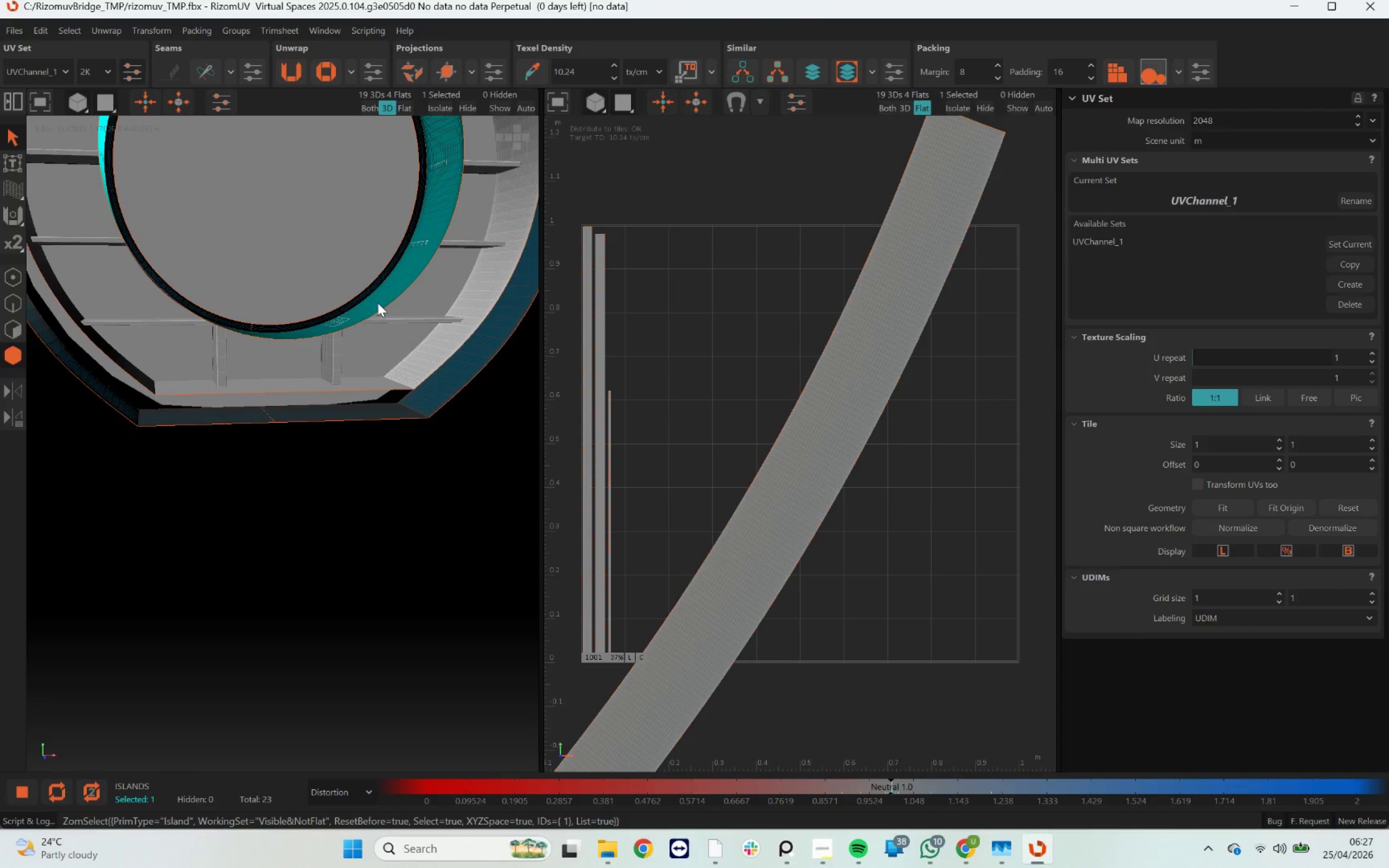 
key(U)
 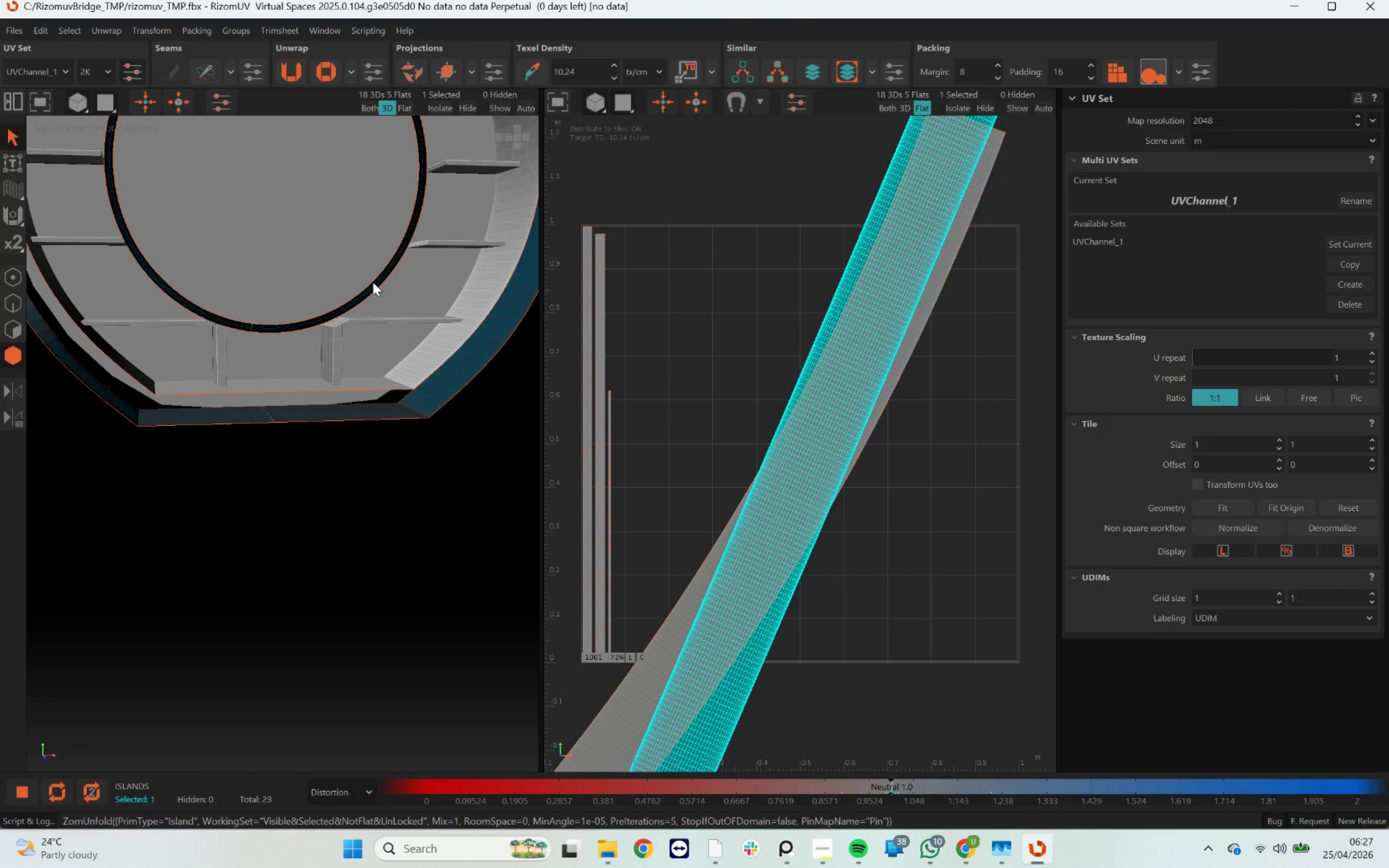 
left_click([372, 284])
 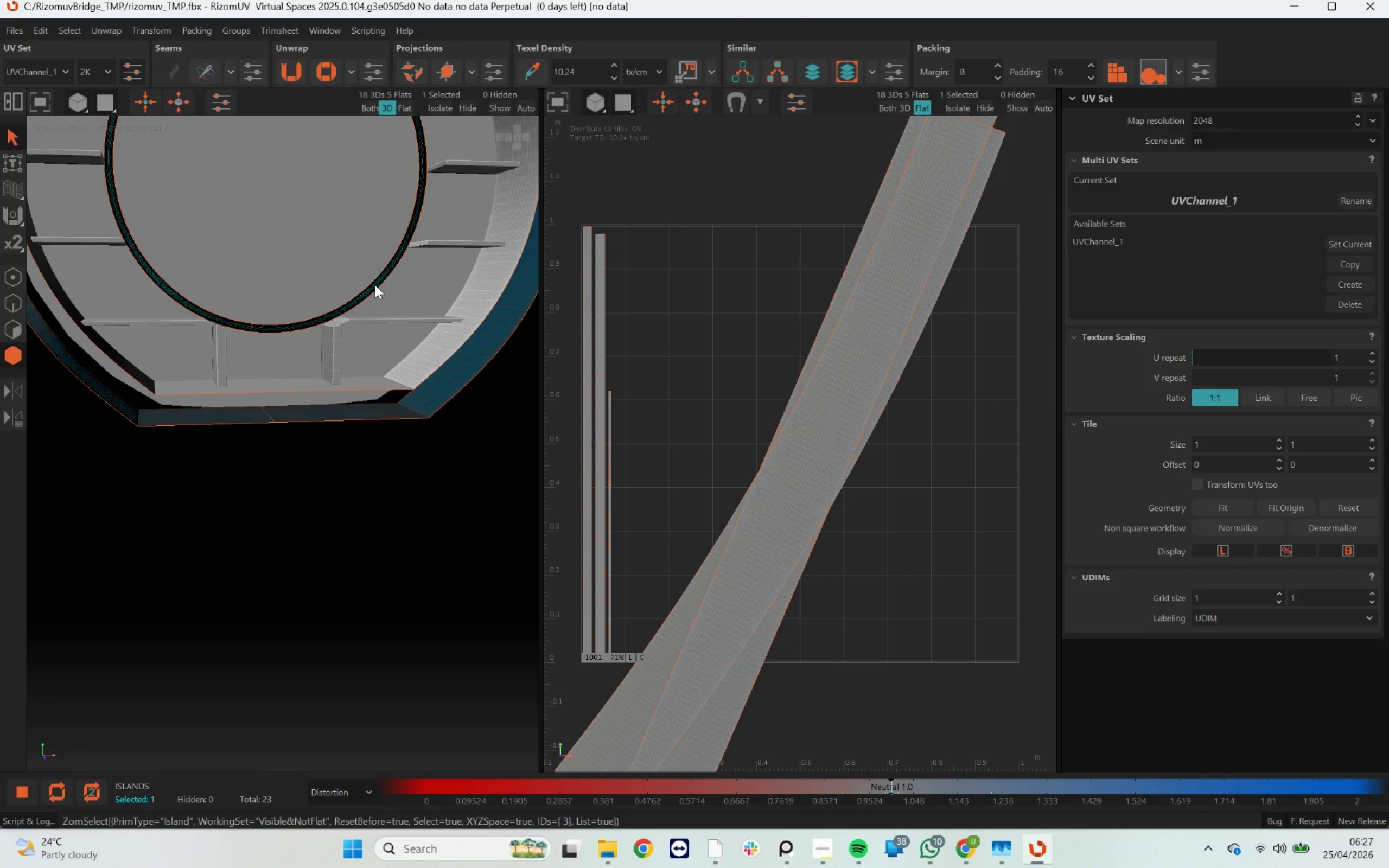 
key(U)
 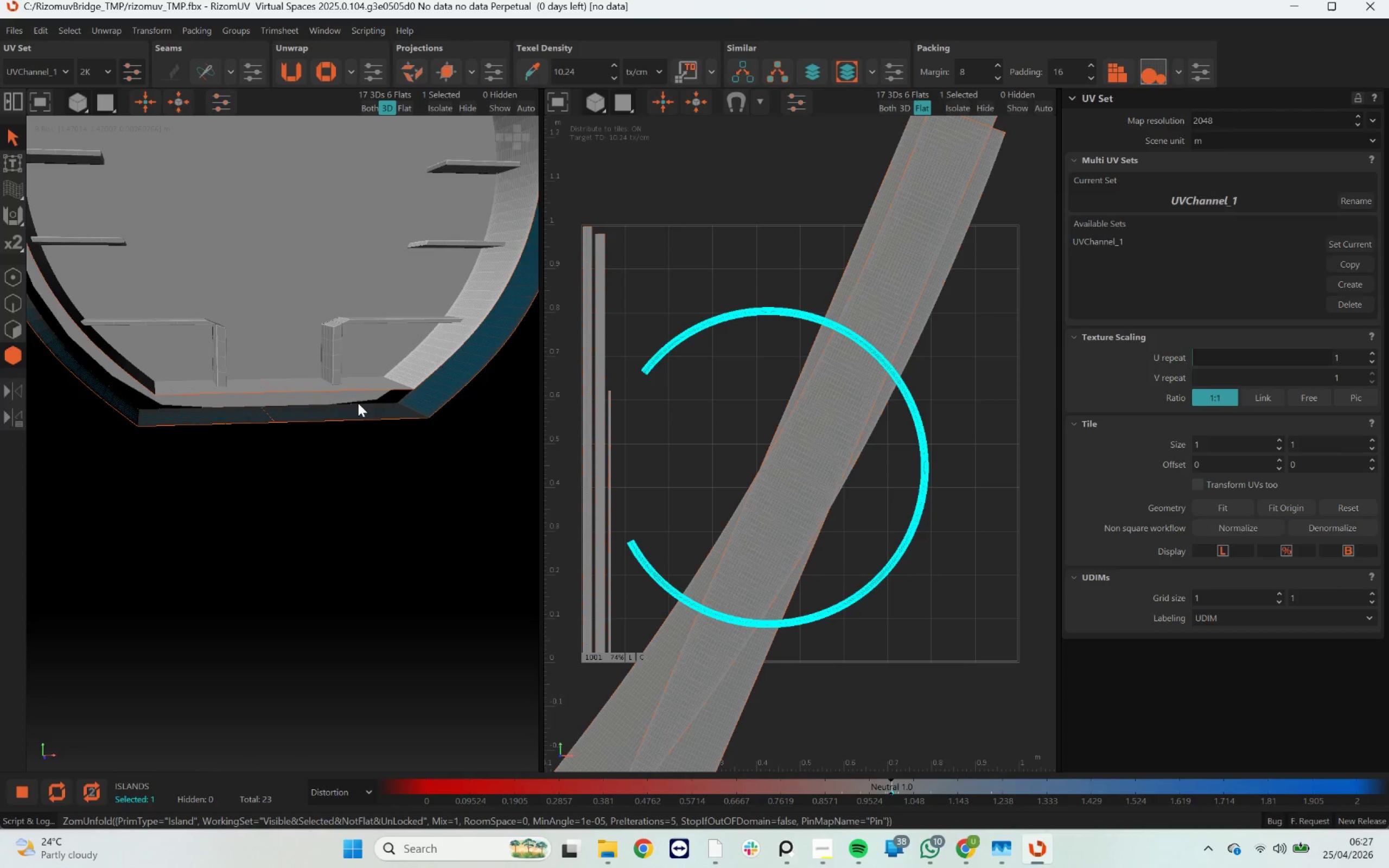 
left_click([361, 412])
 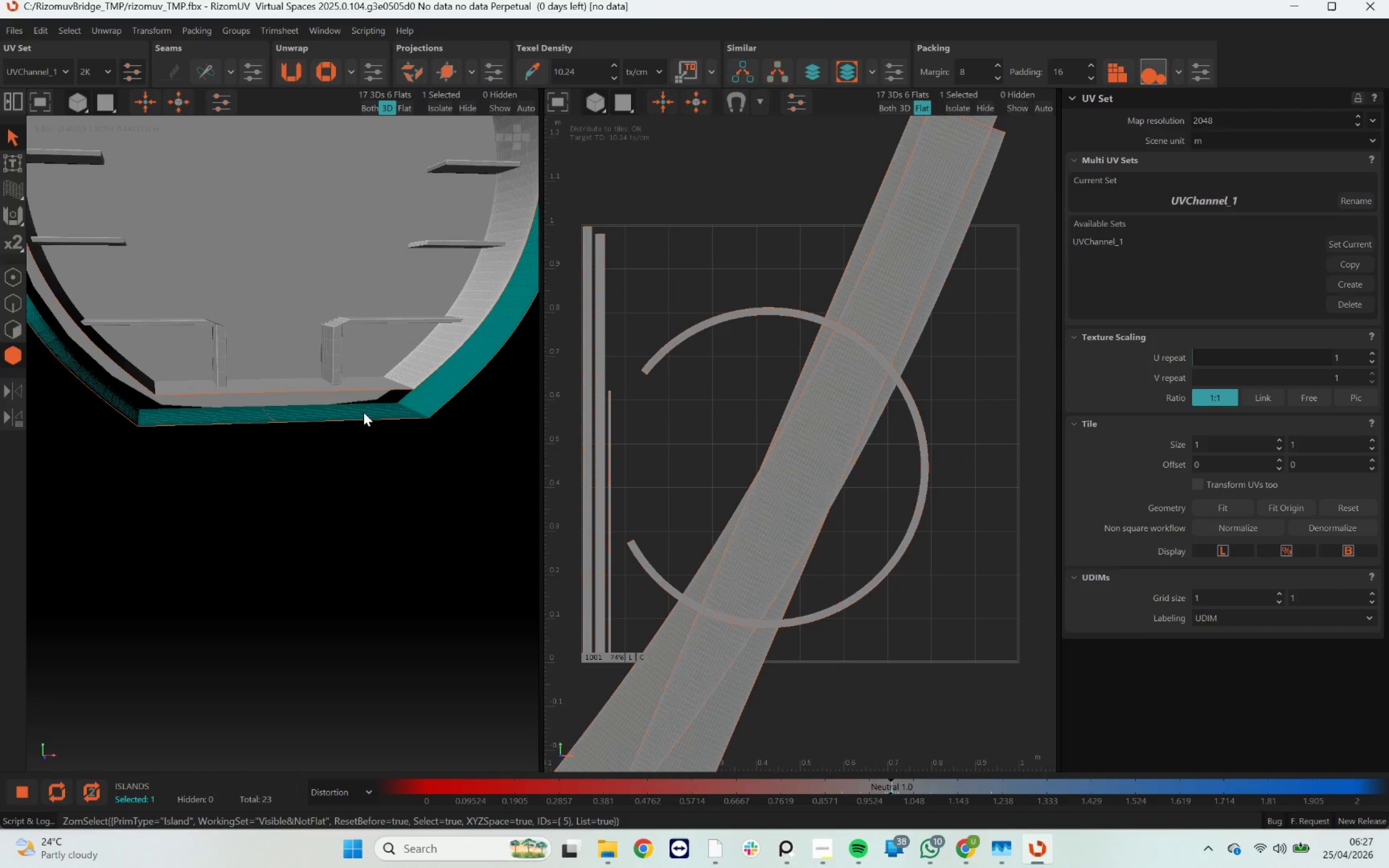 
key(U)
 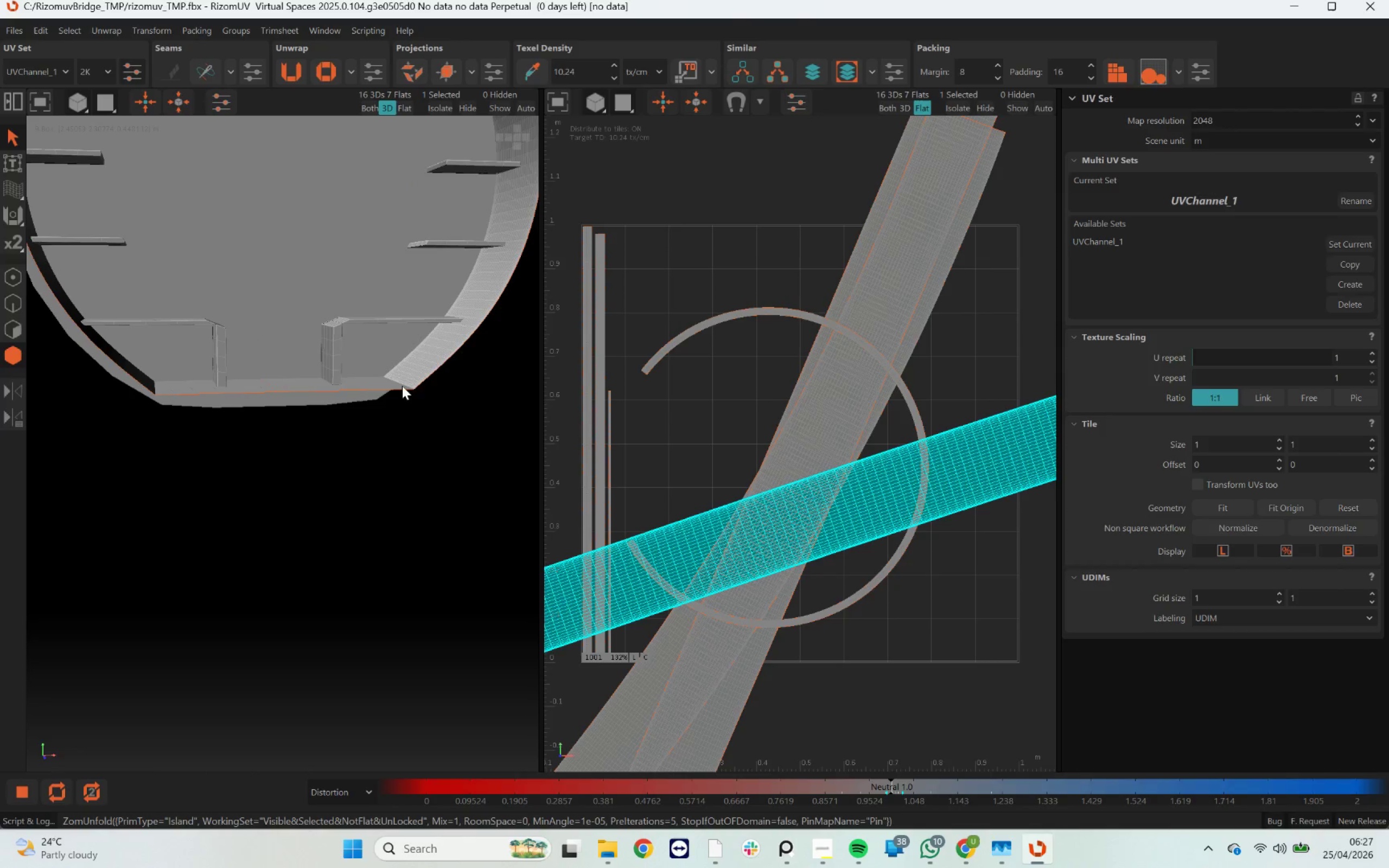 
left_click([406, 384])
 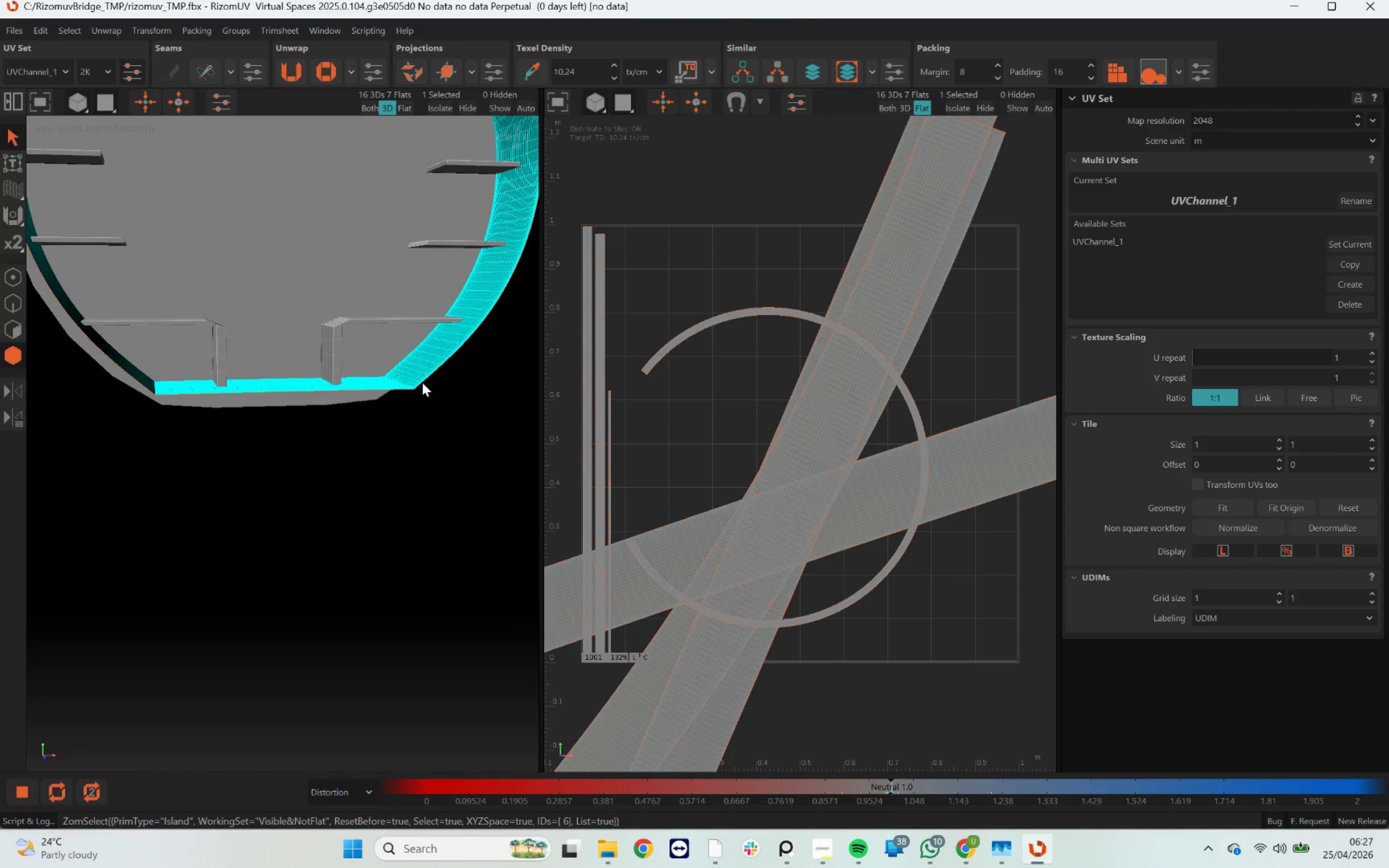 
key(U)
 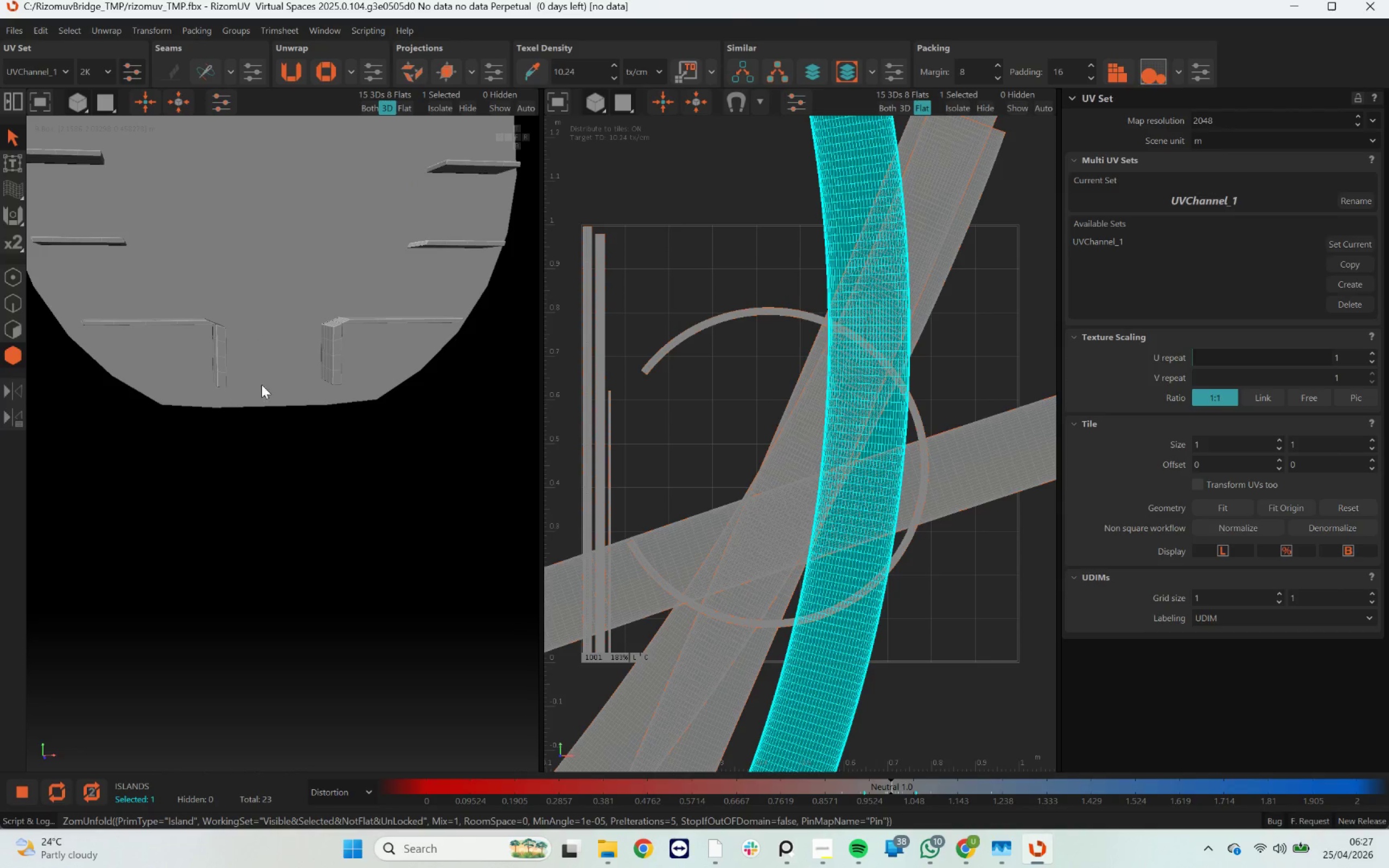 
hold_key(key=AltLeft, duration=1.37)
left_click_drag(start_coordinate=[305, 341], to_coordinate=[400, 362])
 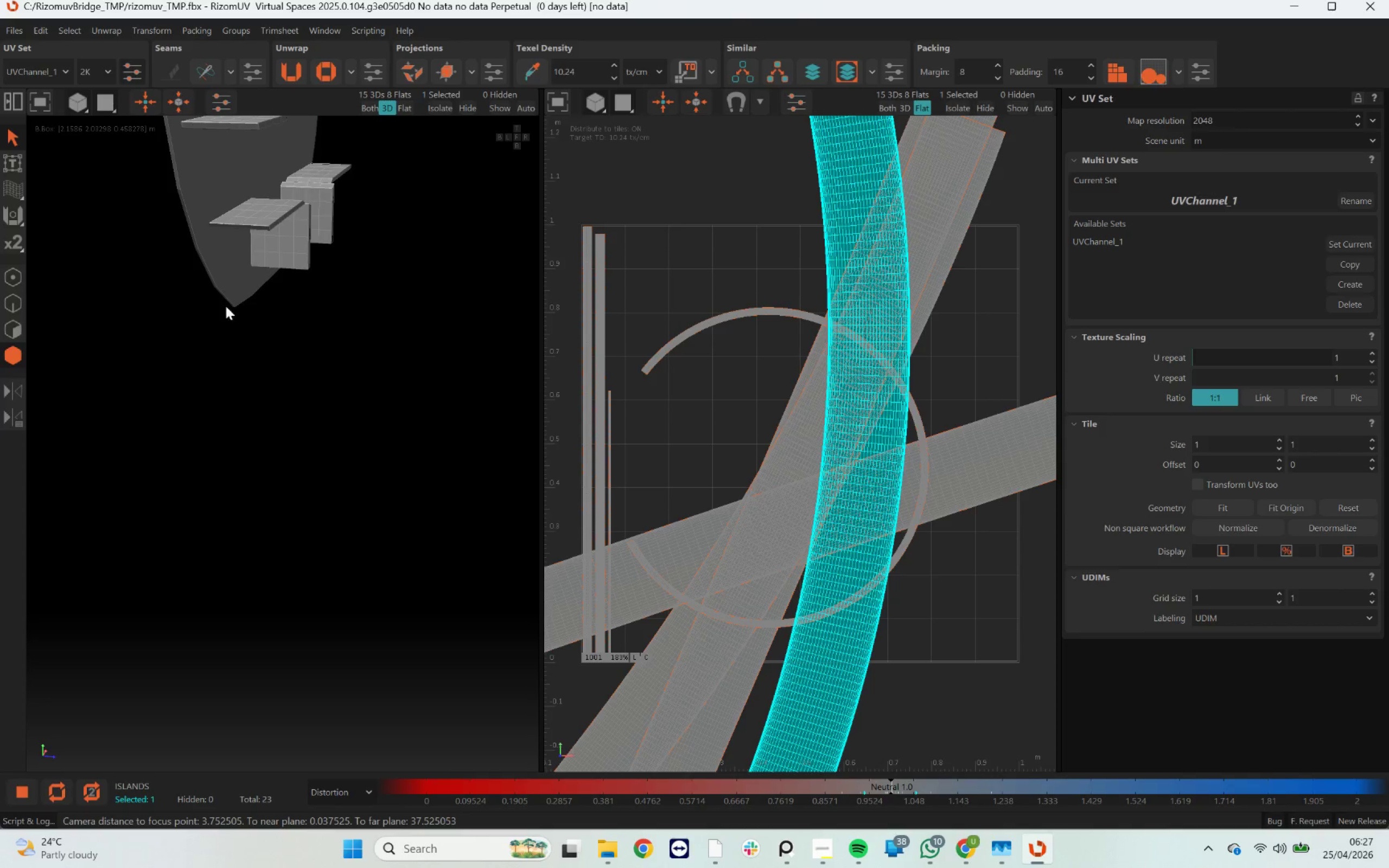 
scroll: coordinate [212, 276], scroll_direction: up, amount: 18.0
 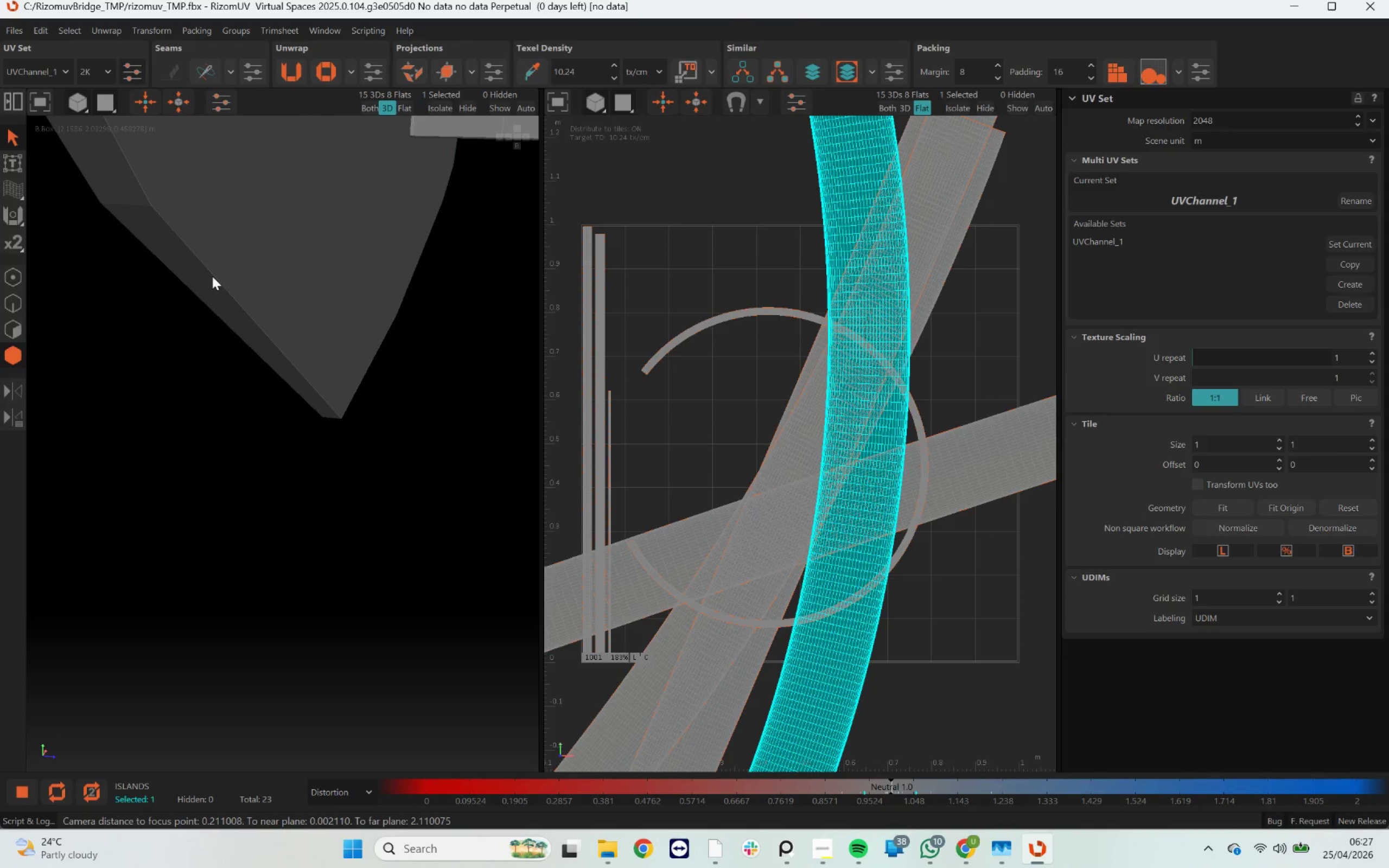 
key(F2)
 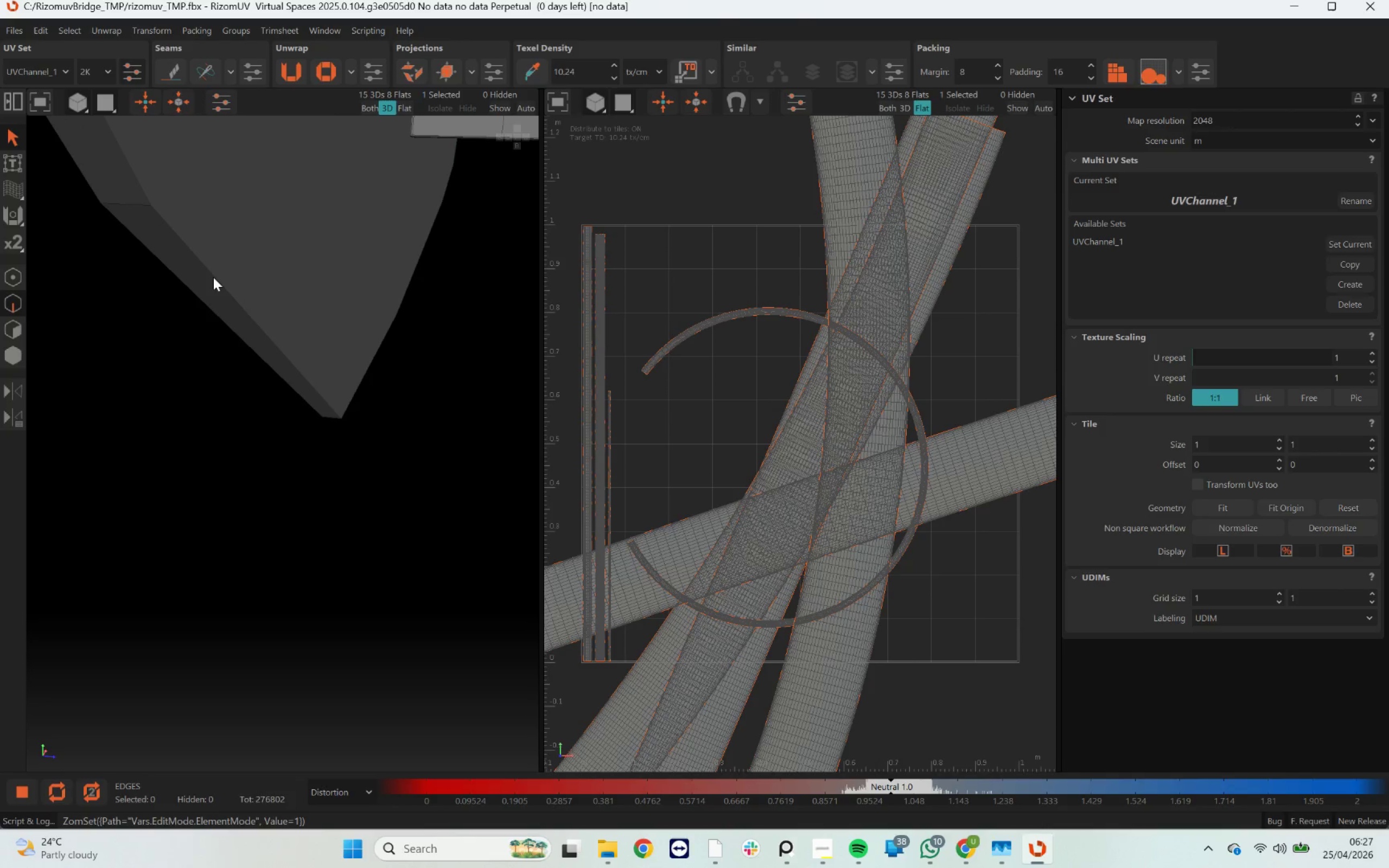 
double_click([213, 277])
 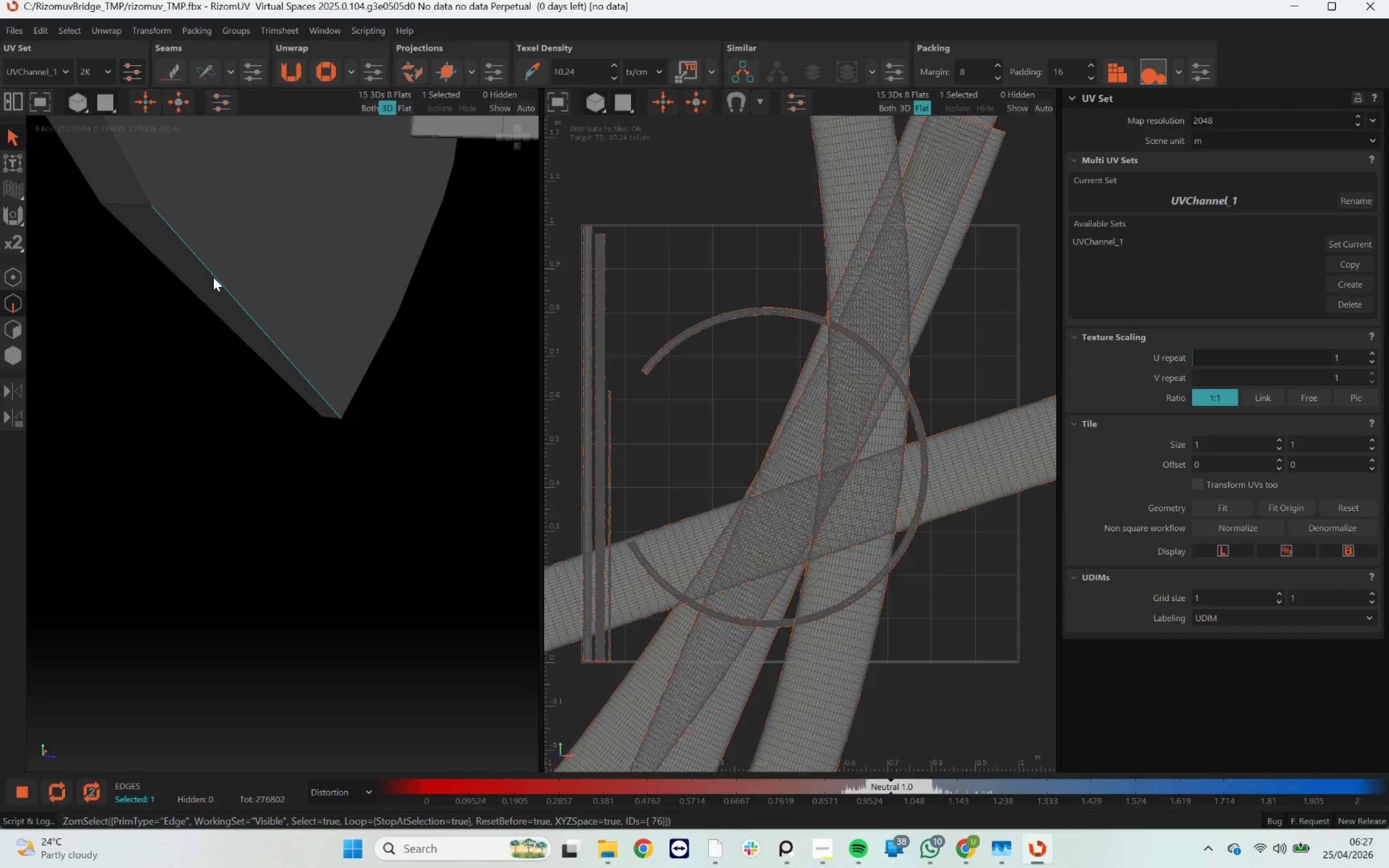 
double_click([213, 277])
 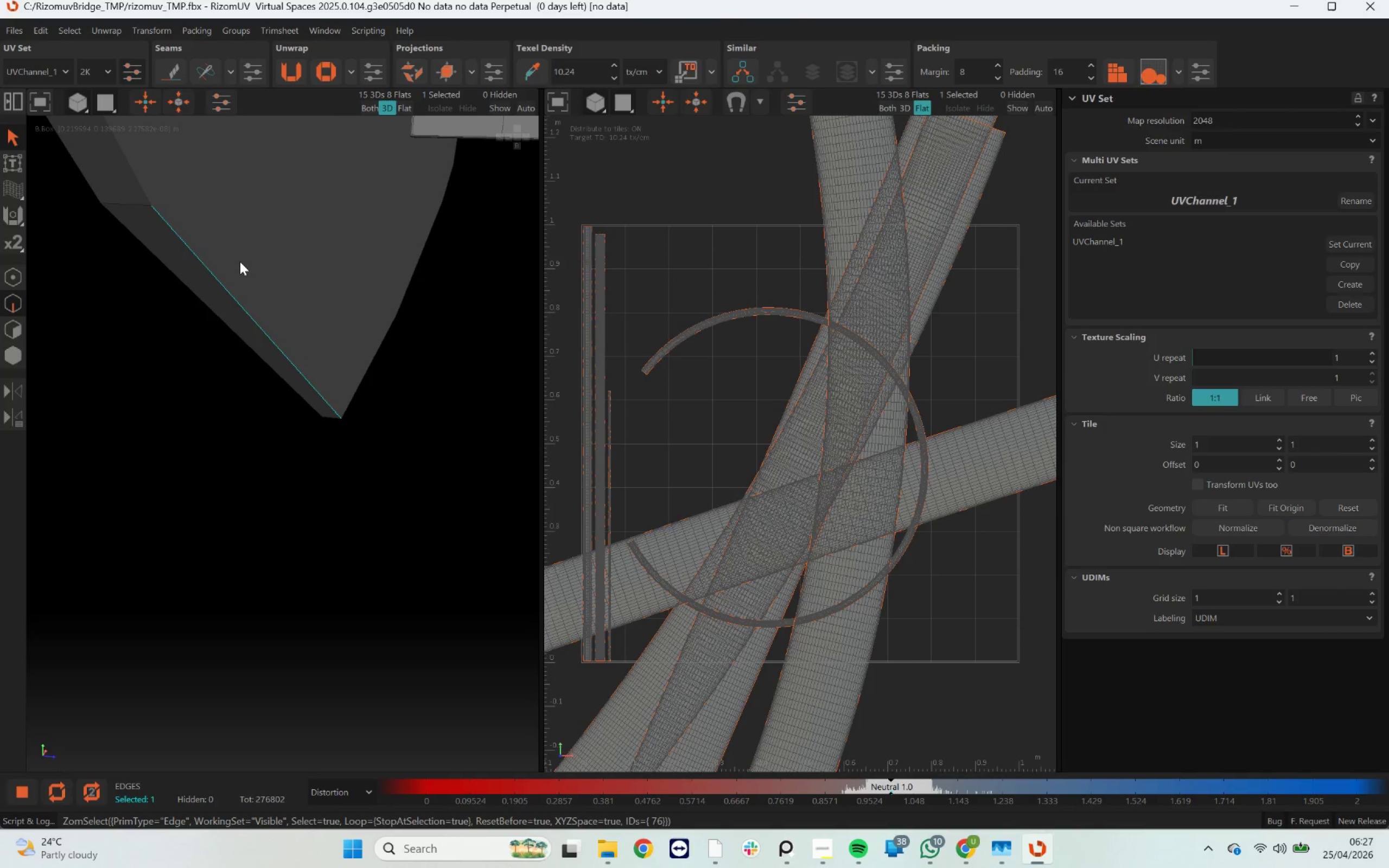 
key(F3)
 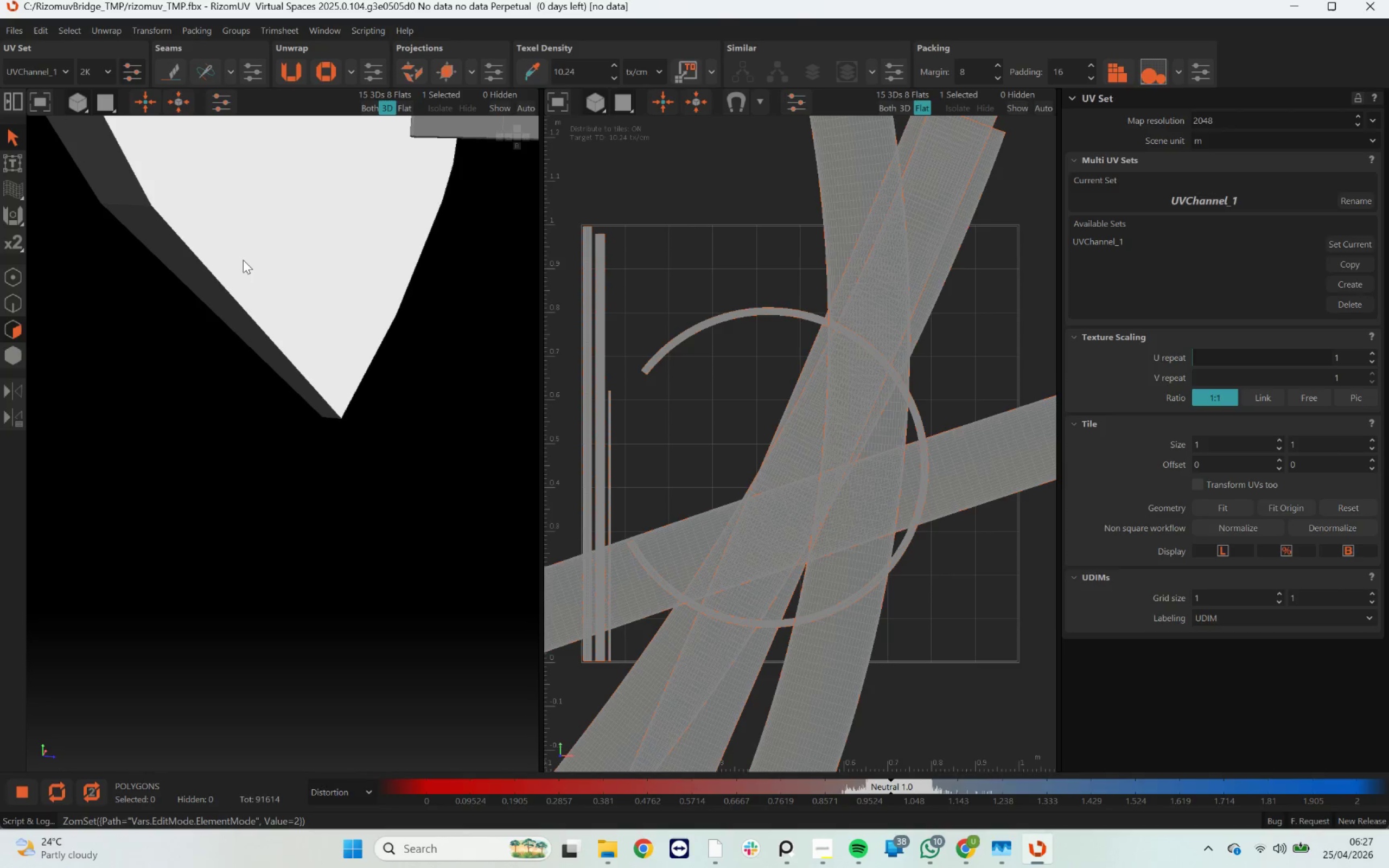 
left_click([243, 260])
 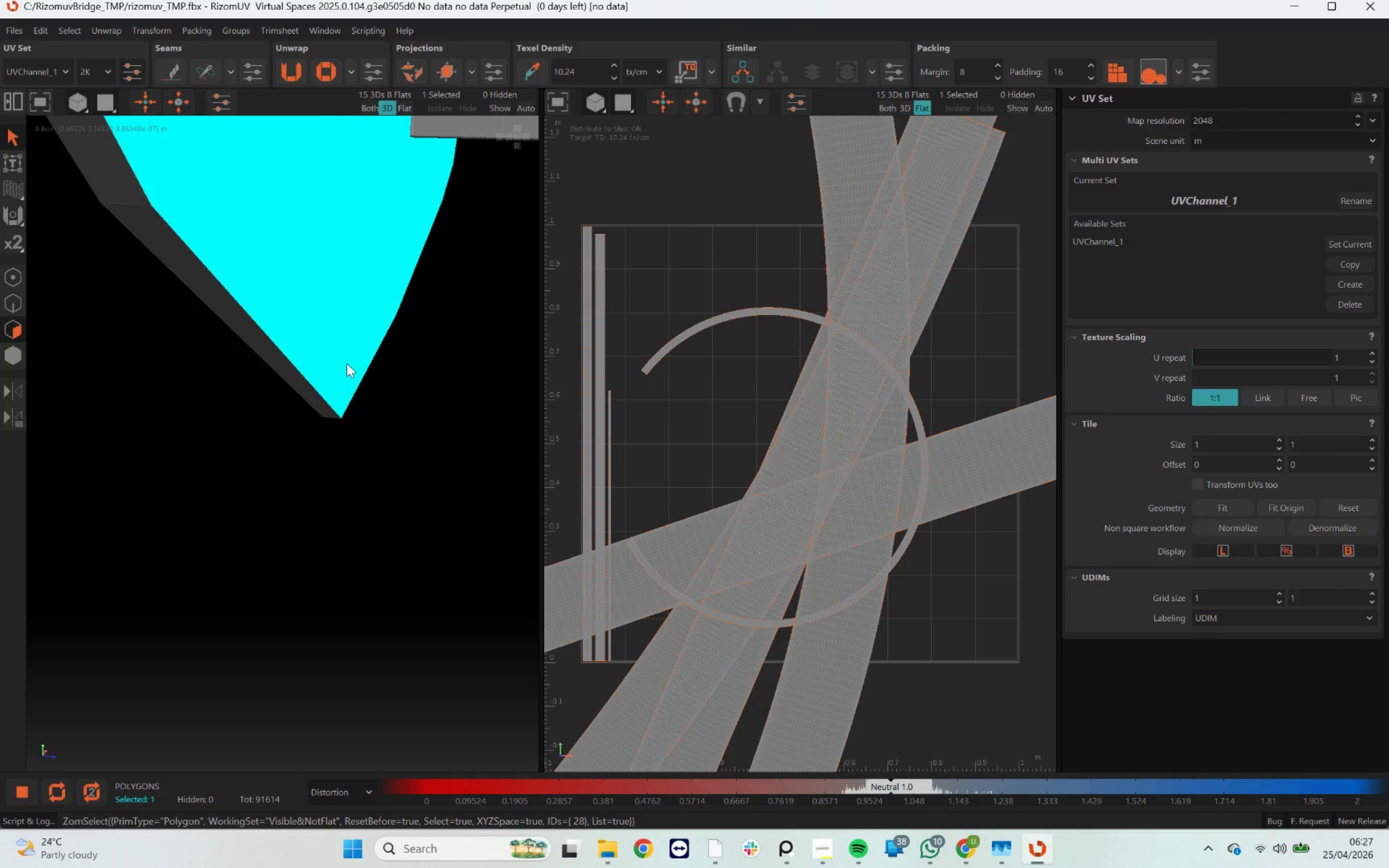 
key(C)
 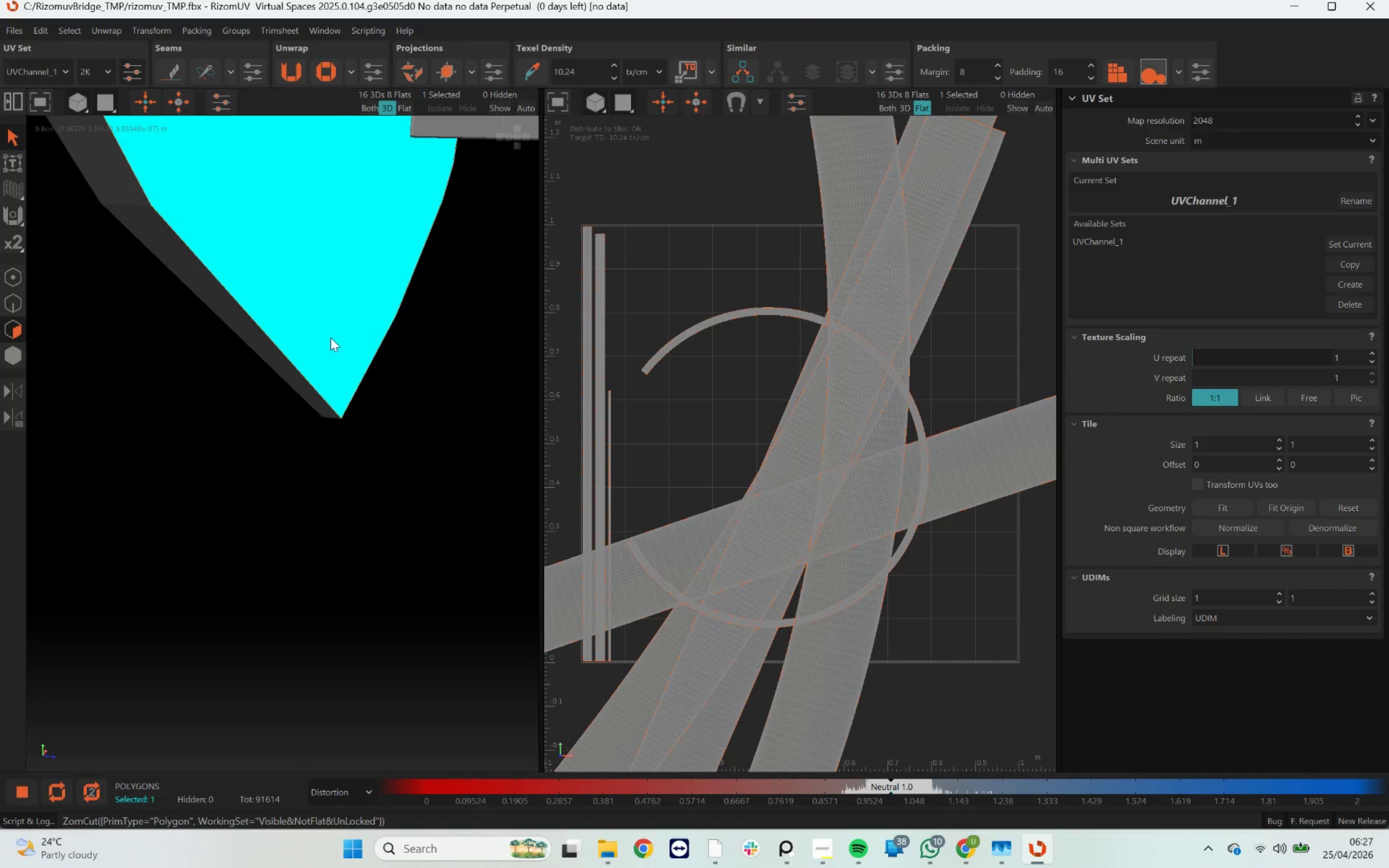 
left_click([399, 406])
 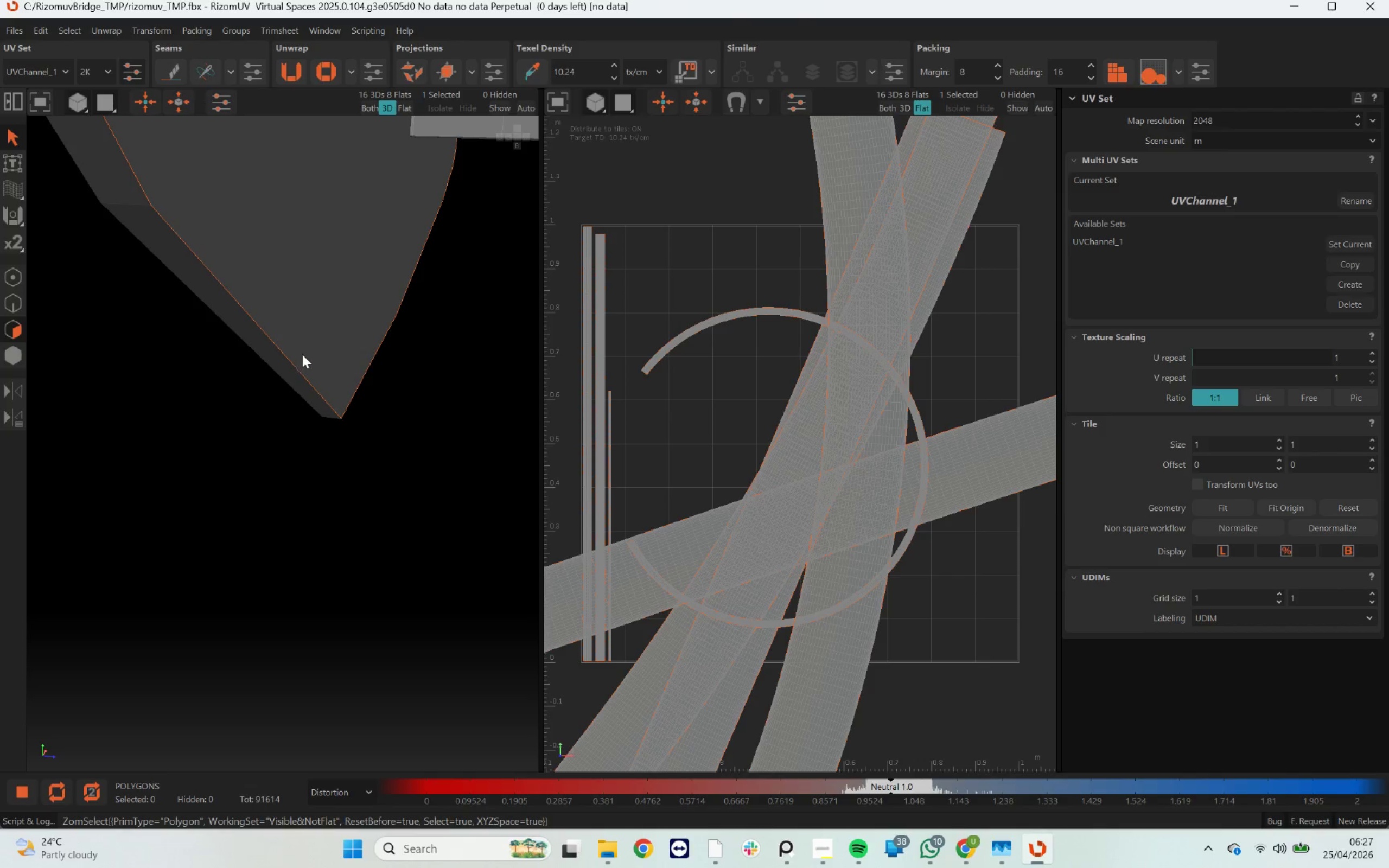 
scroll: coordinate [302, 354], scroll_direction: down, amount: 5.0
 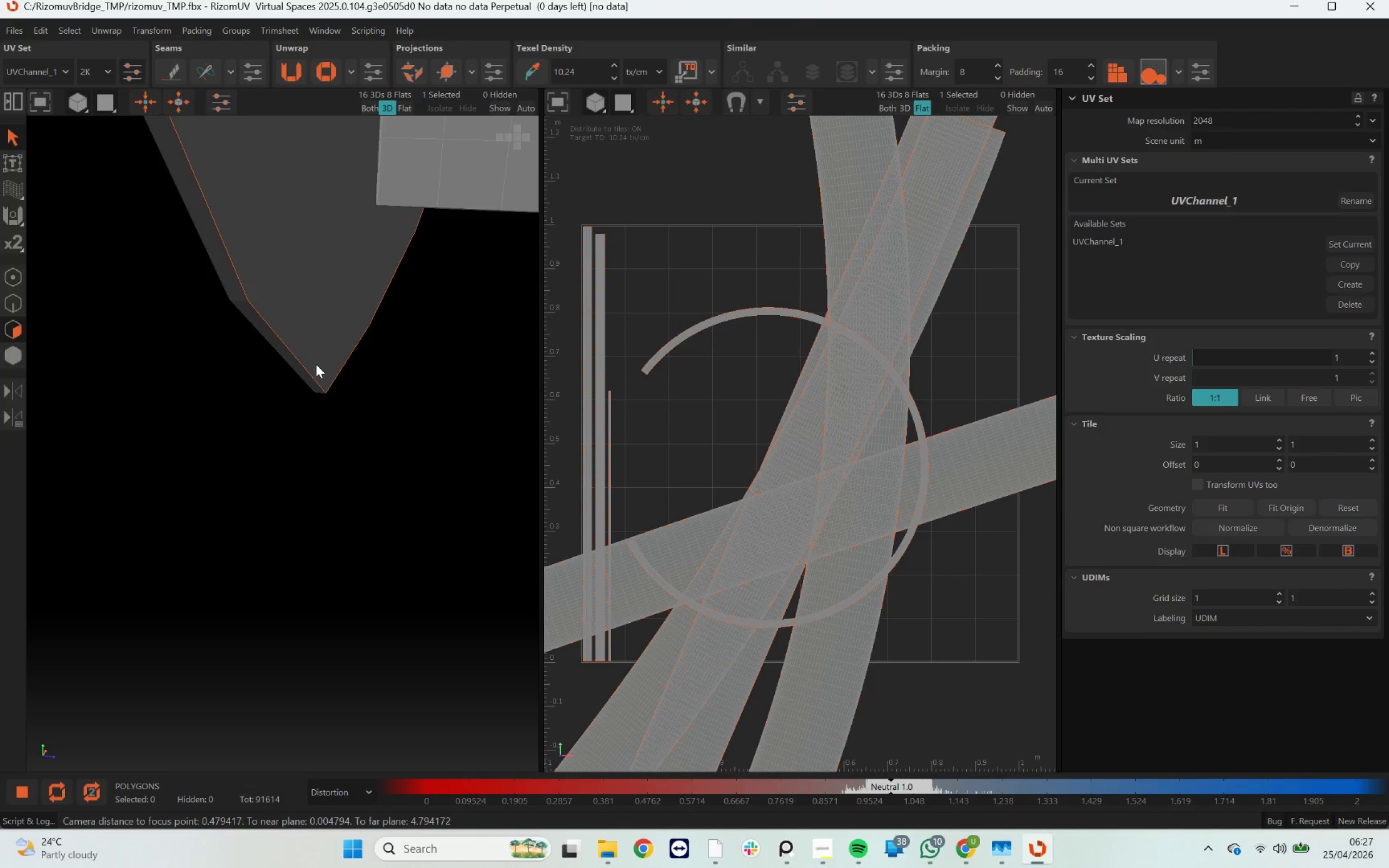 
hold_key(key=AltLeft, duration=0.7)
 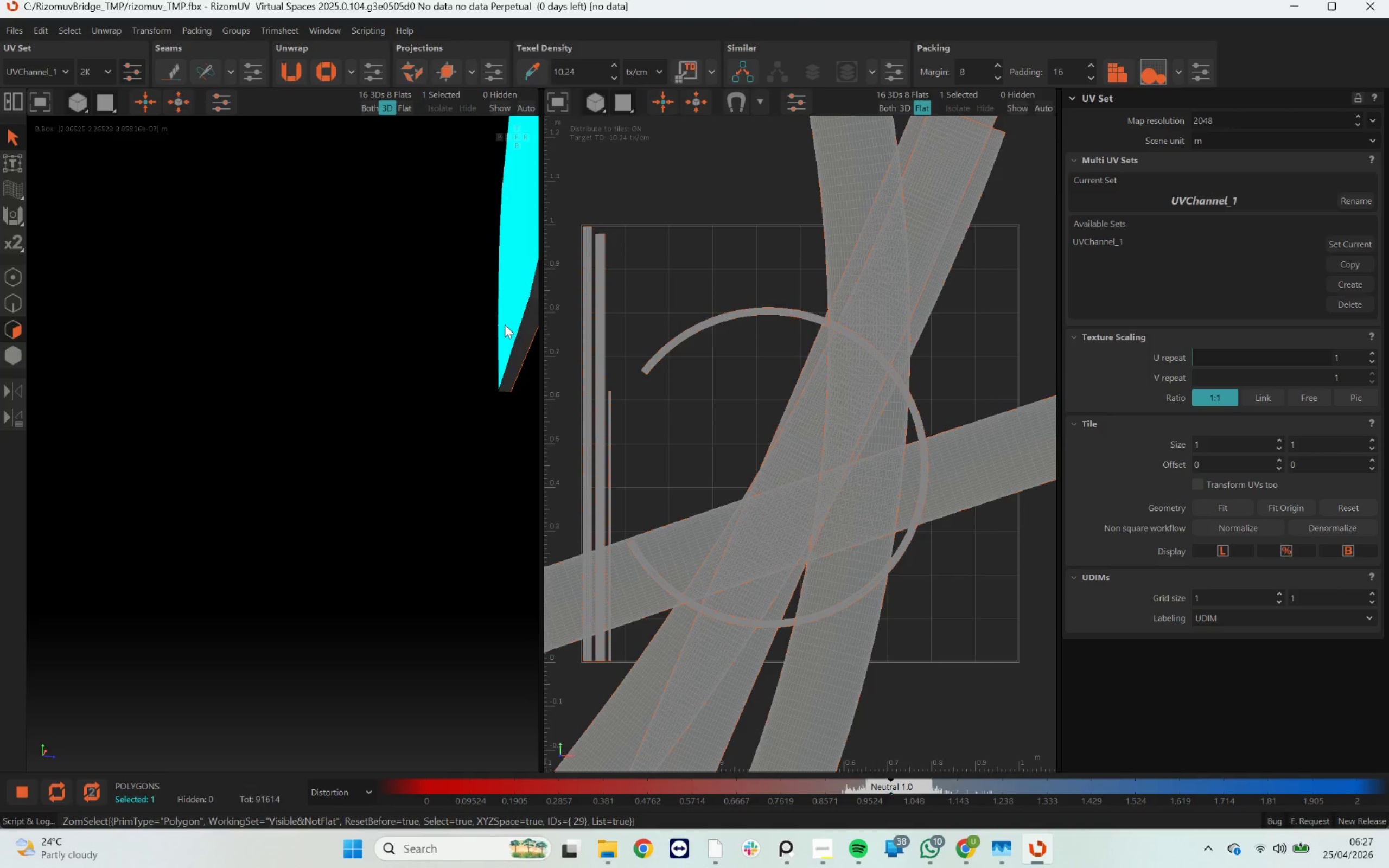 
key(C)
 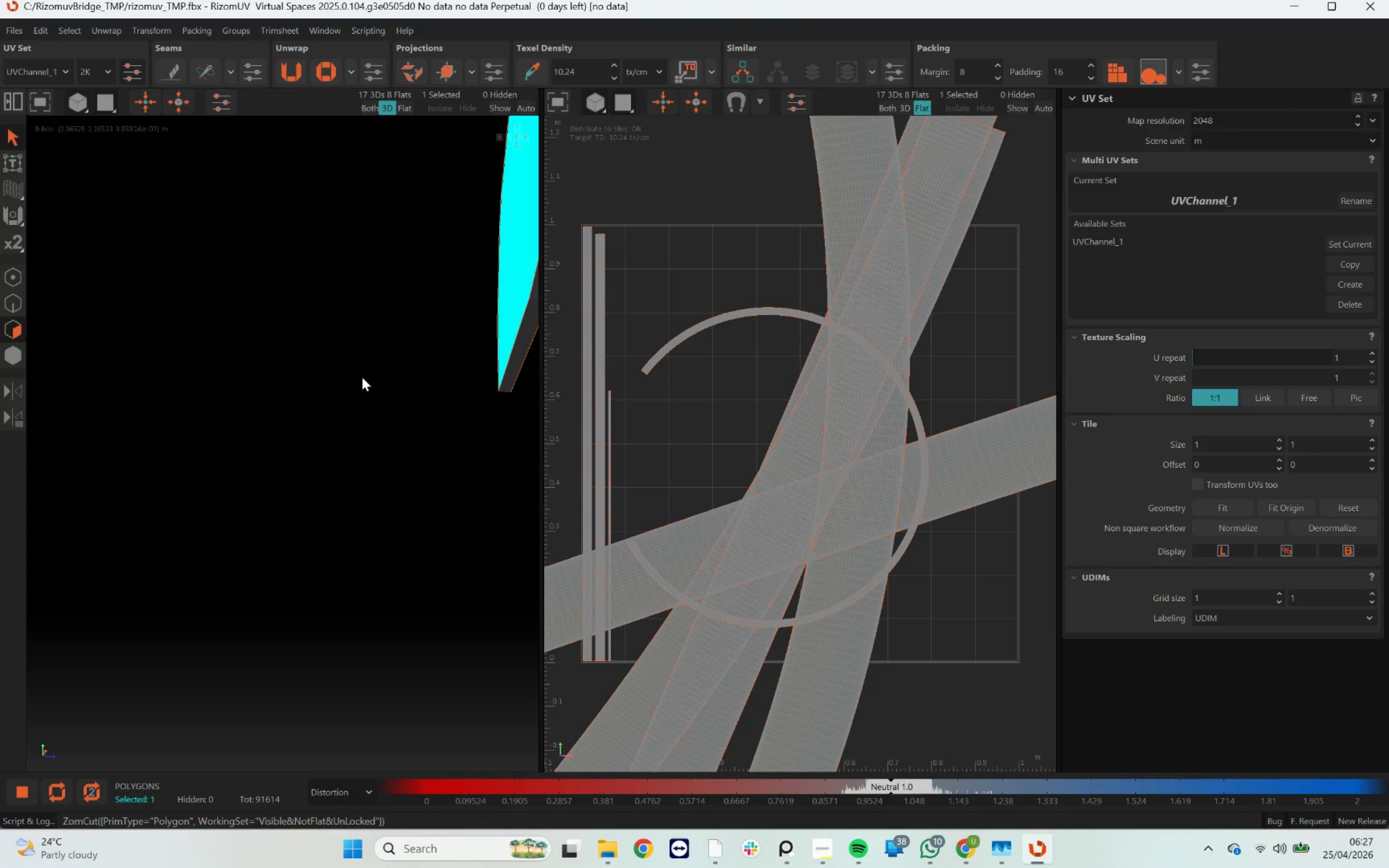 
hold_key(key=AltLeft, duration=0.62)
 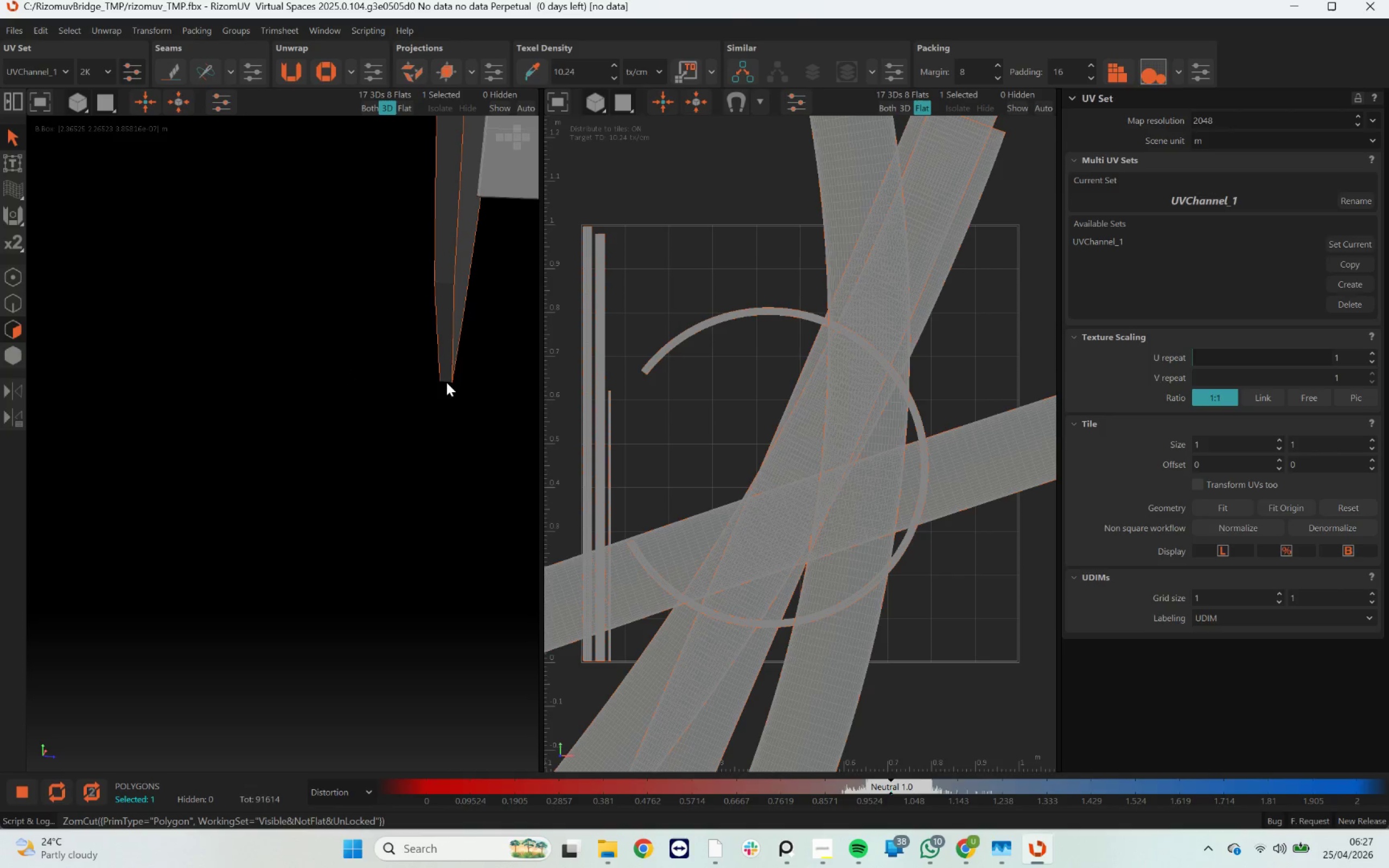 
key(F2)
 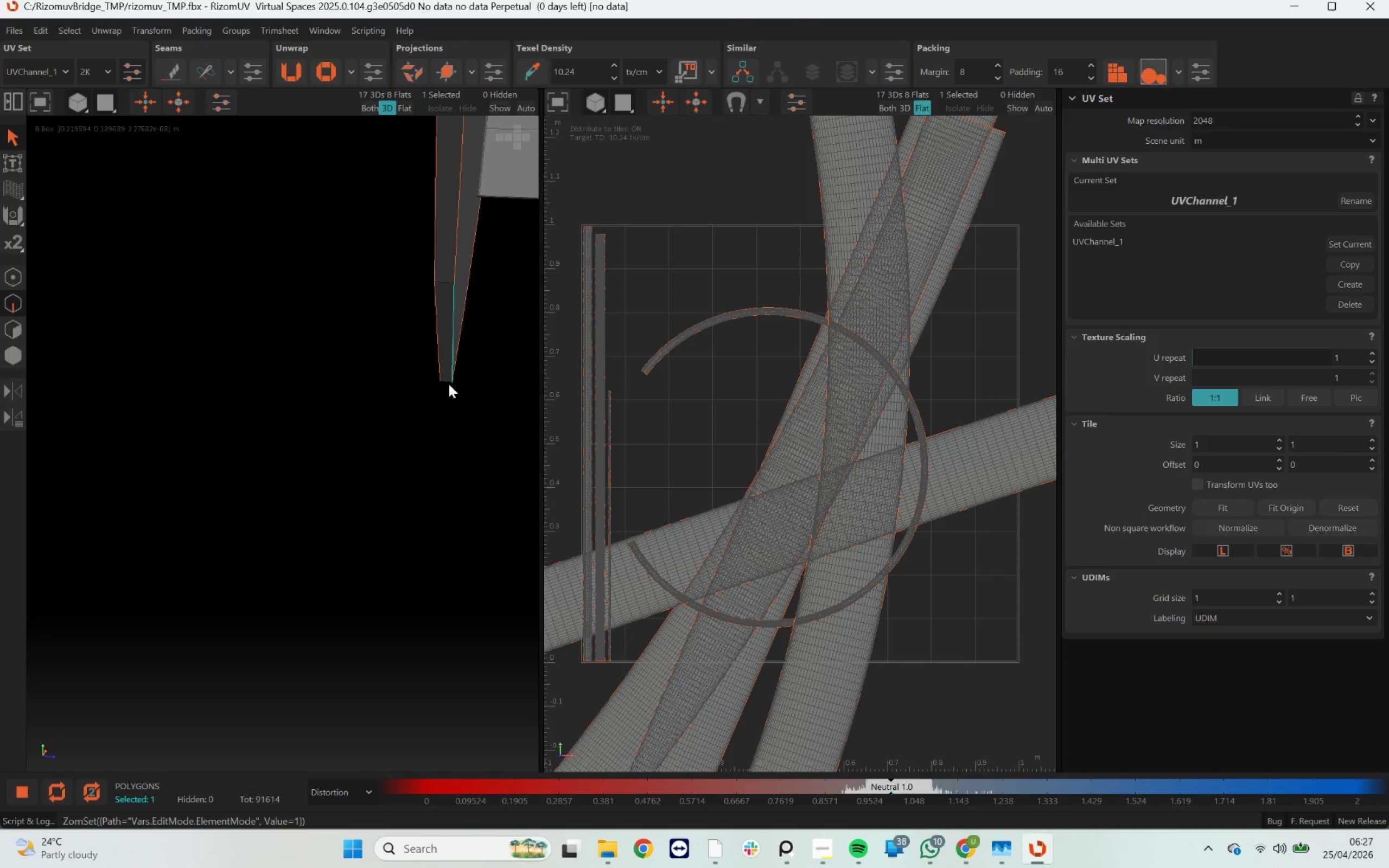 
scroll: coordinate [449, 384], scroll_direction: up, amount: 5.0
 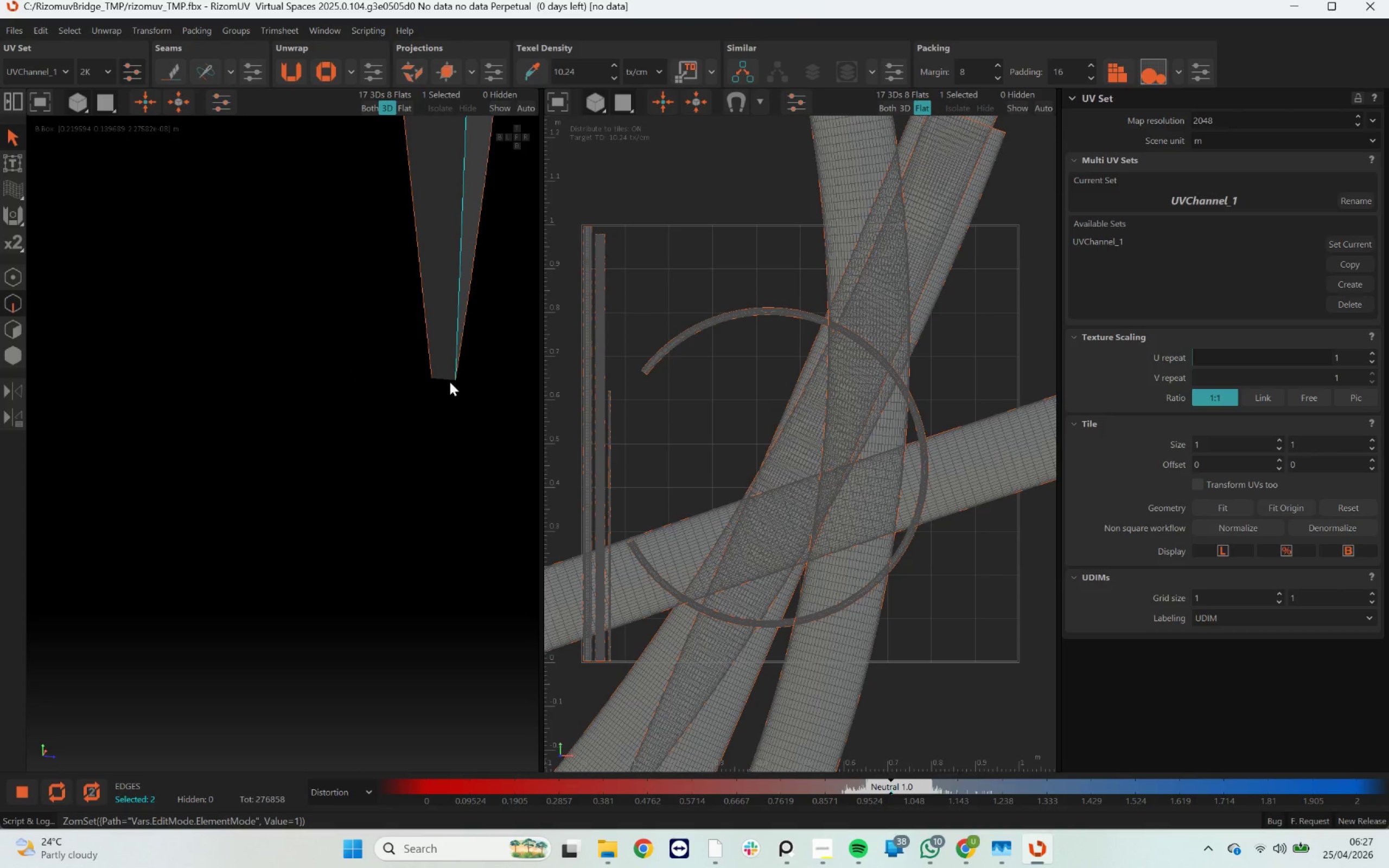 
left_click([450, 381])
 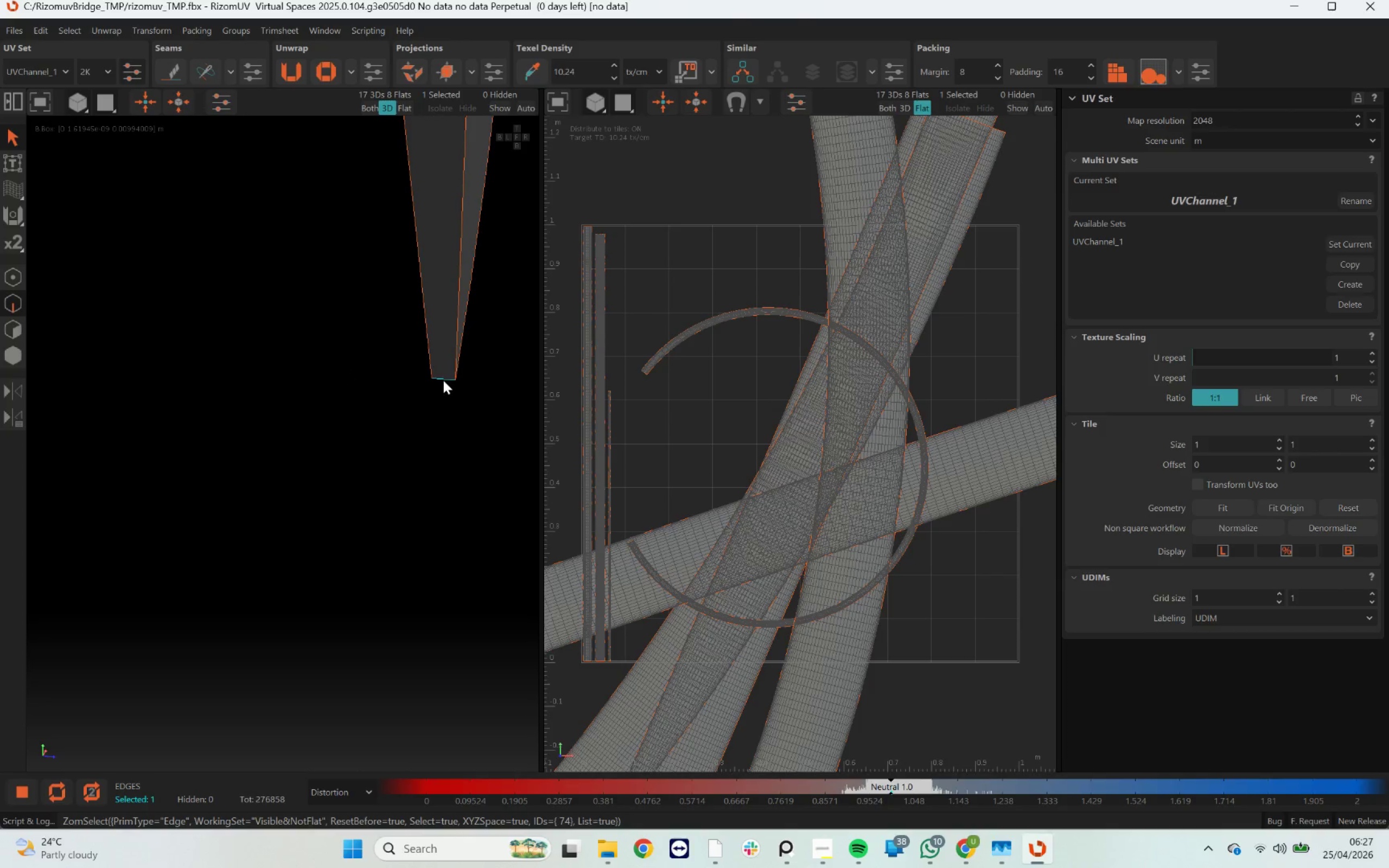 
left_click([443, 380])
 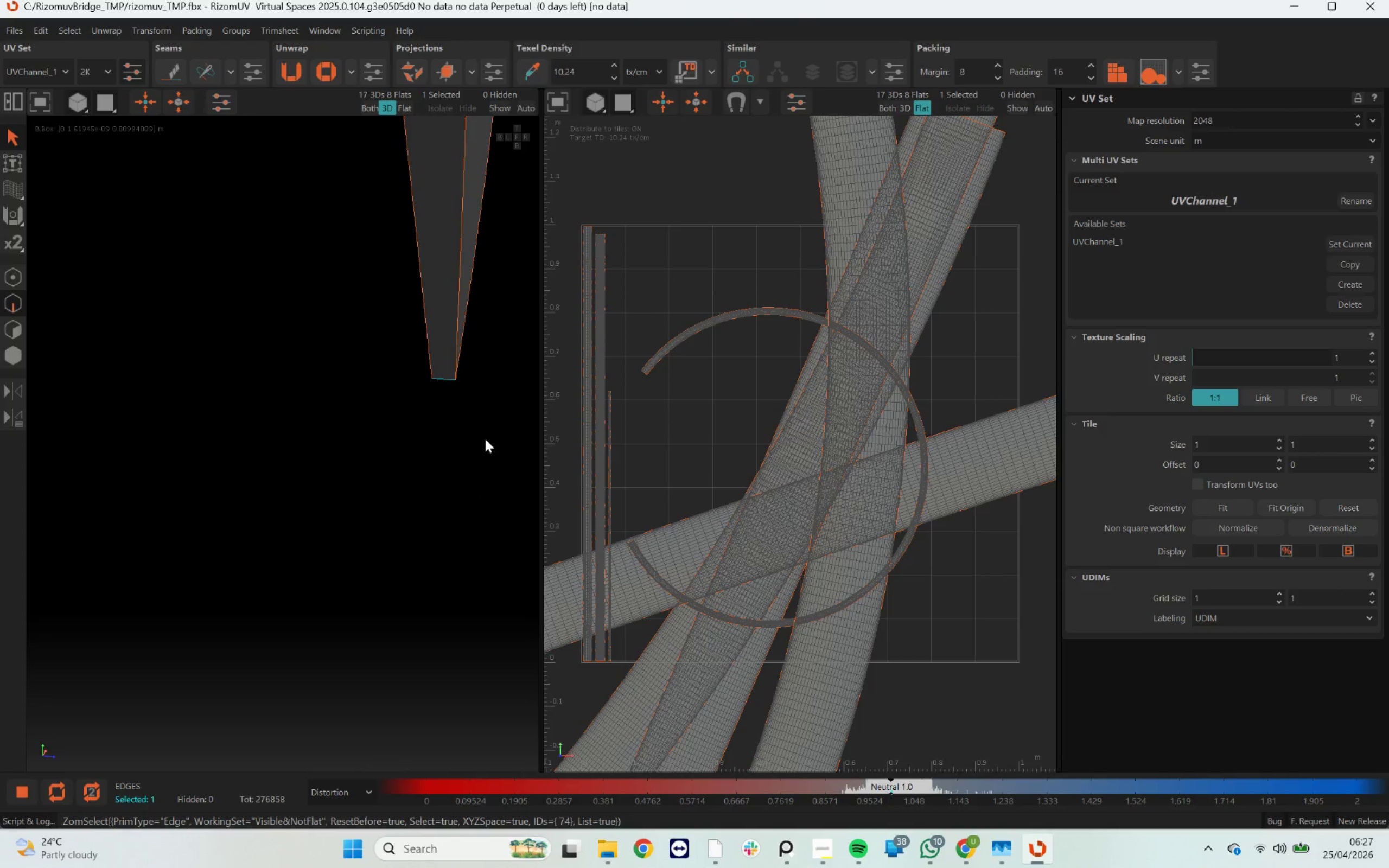 
key(C)
 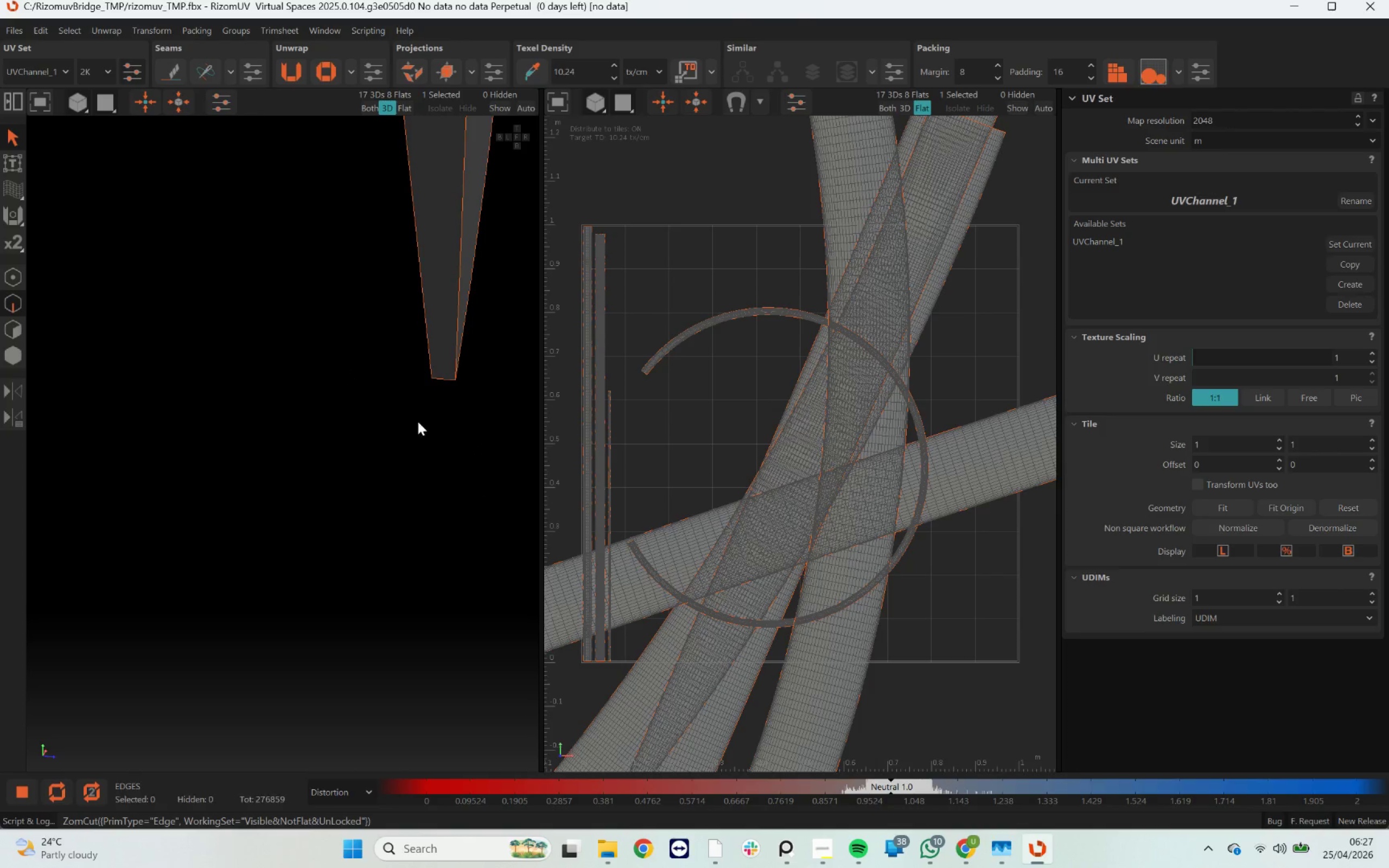 
scroll: coordinate [340, 440], scroll_direction: down, amount: 14.0
 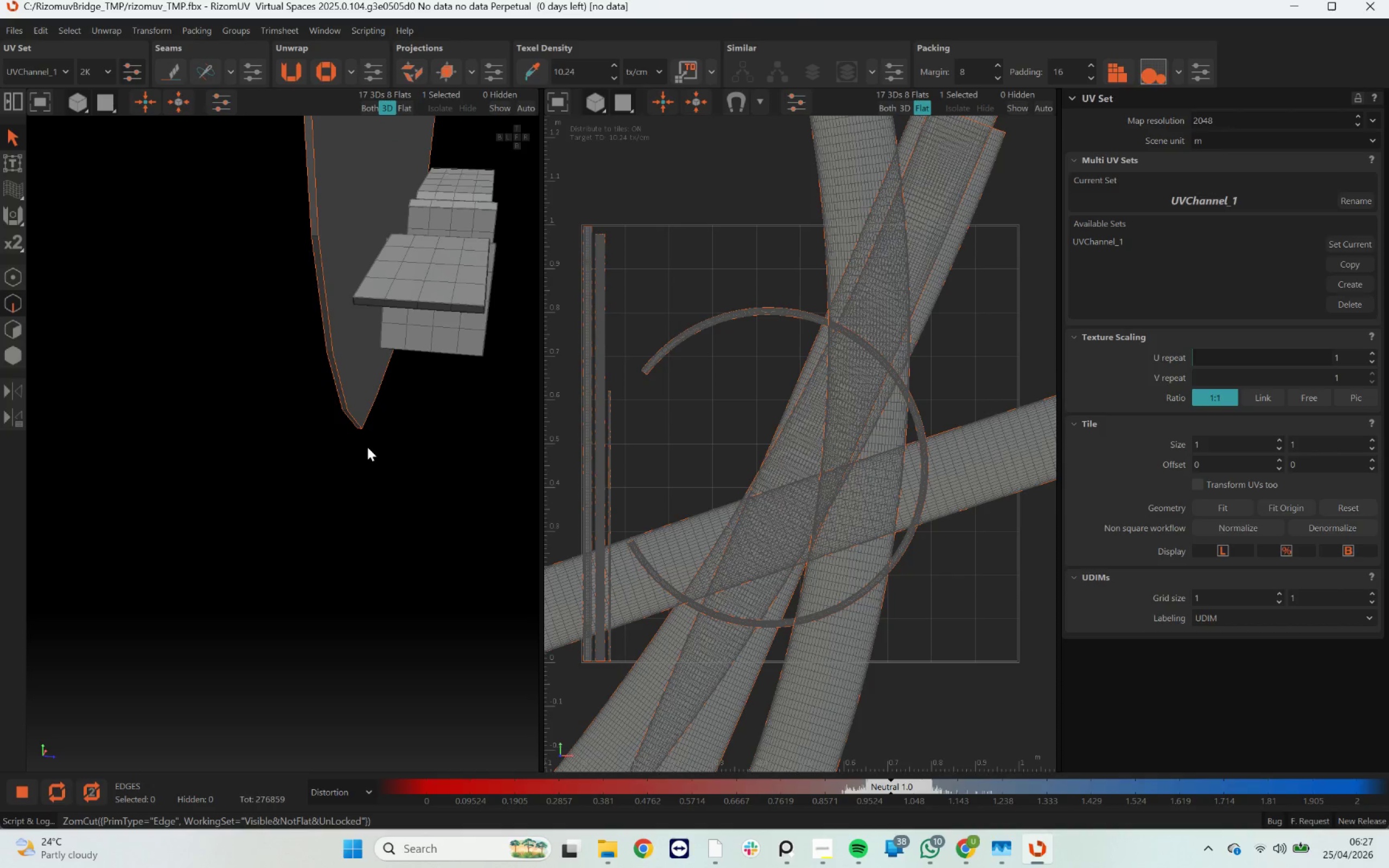 
key(F4)
 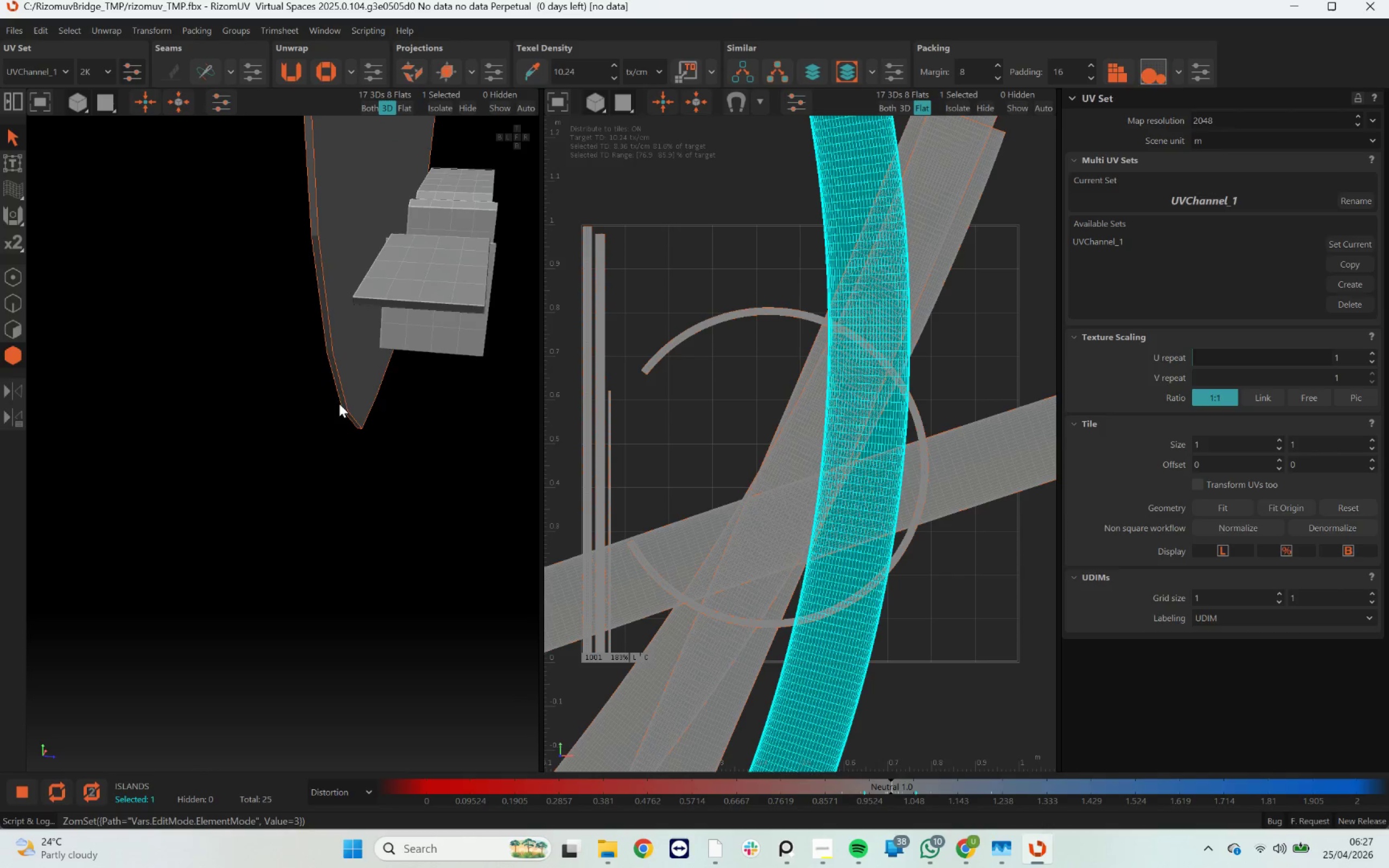 
left_click([372, 382])
 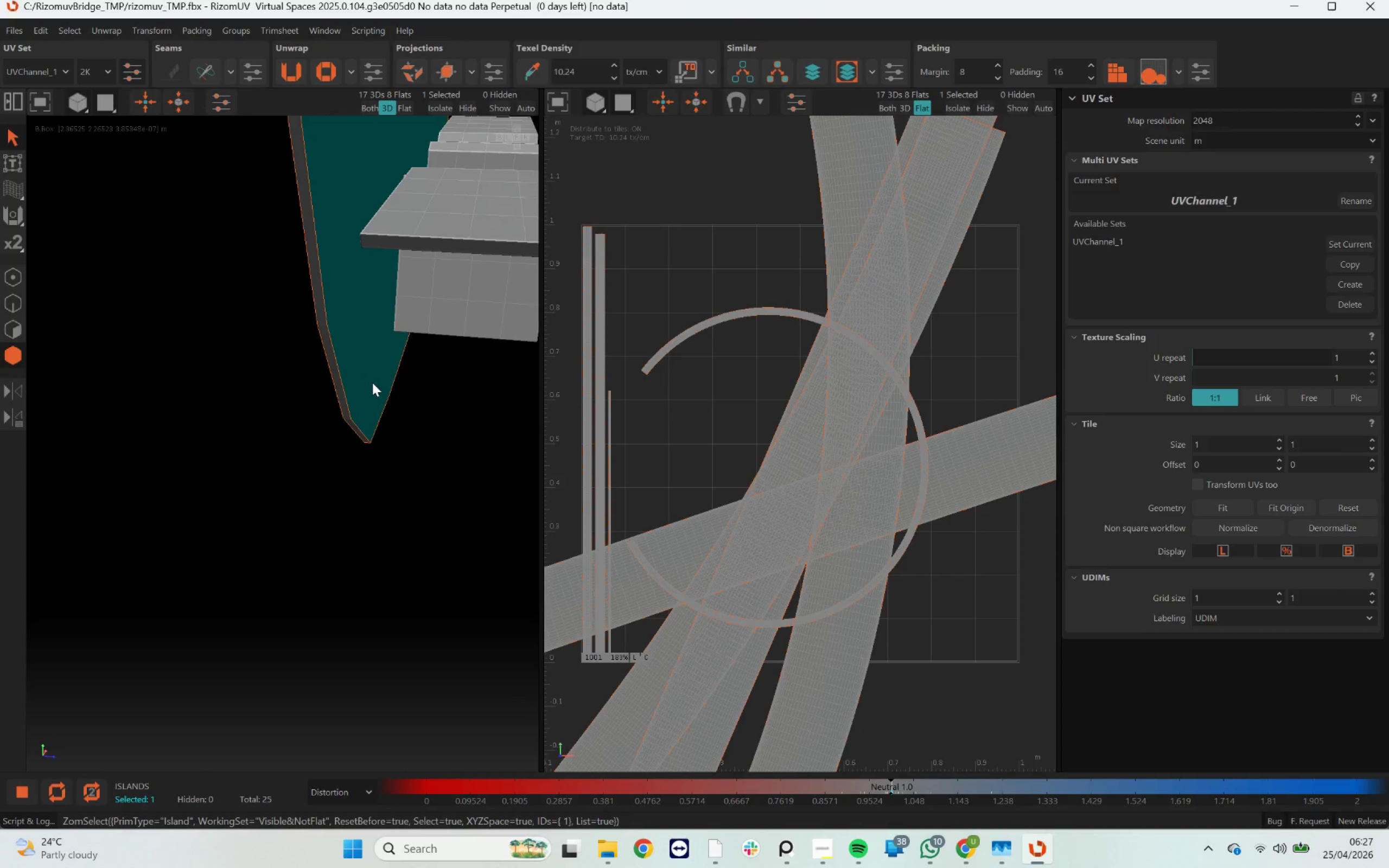 
scroll: coordinate [341, 394], scroll_direction: up, amount: 3.0
 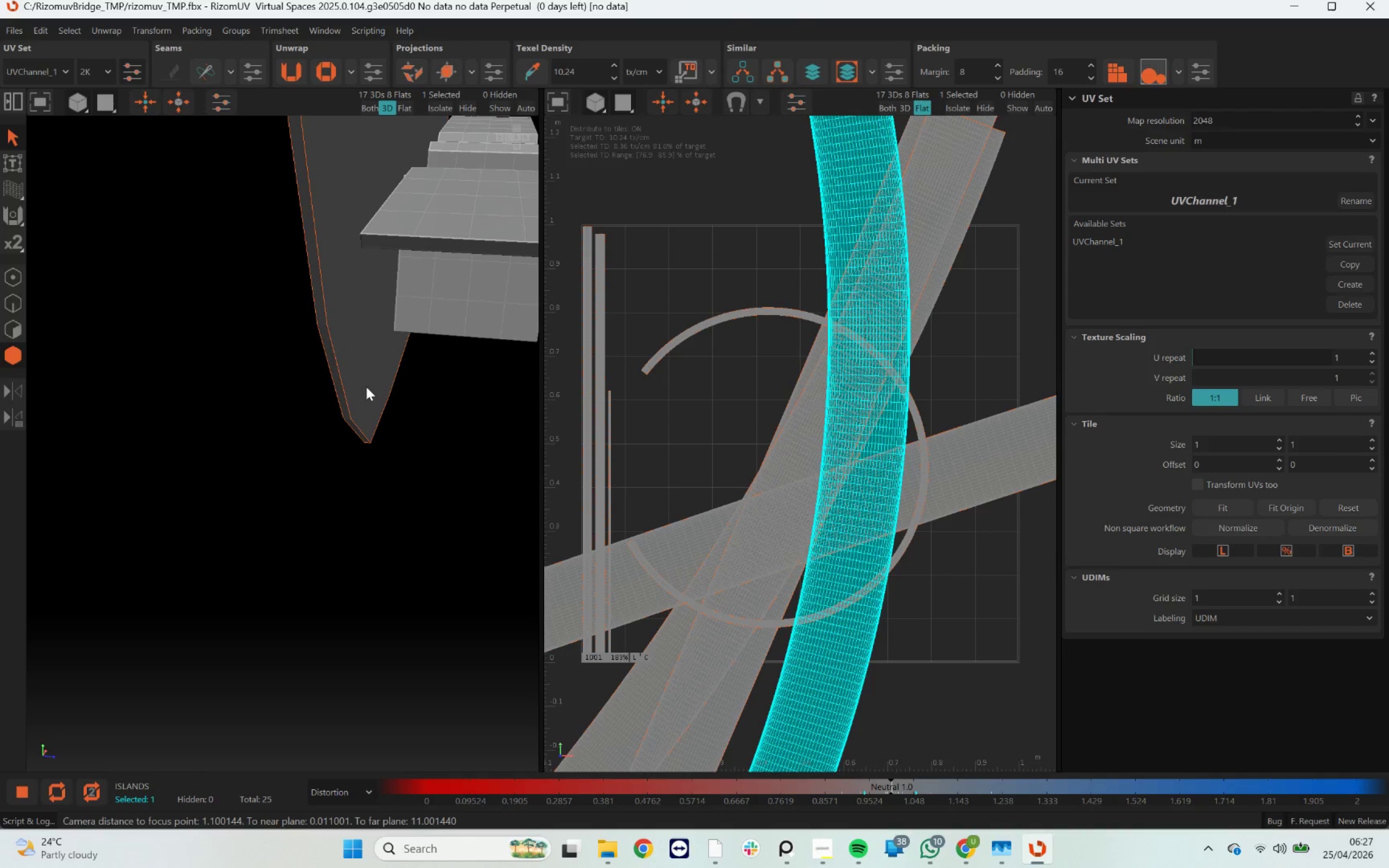 
key(U)
 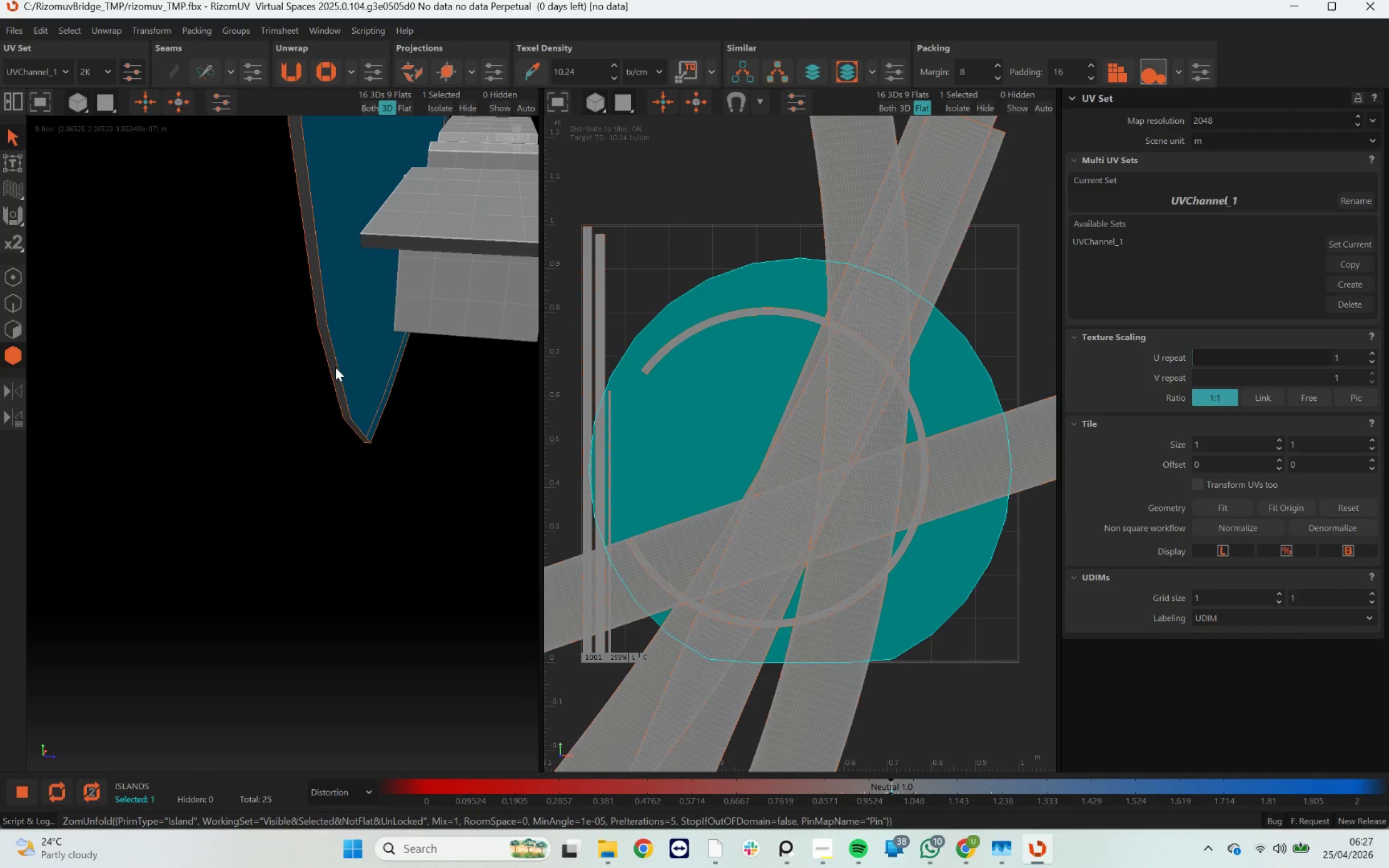 
left_click([335, 367])
 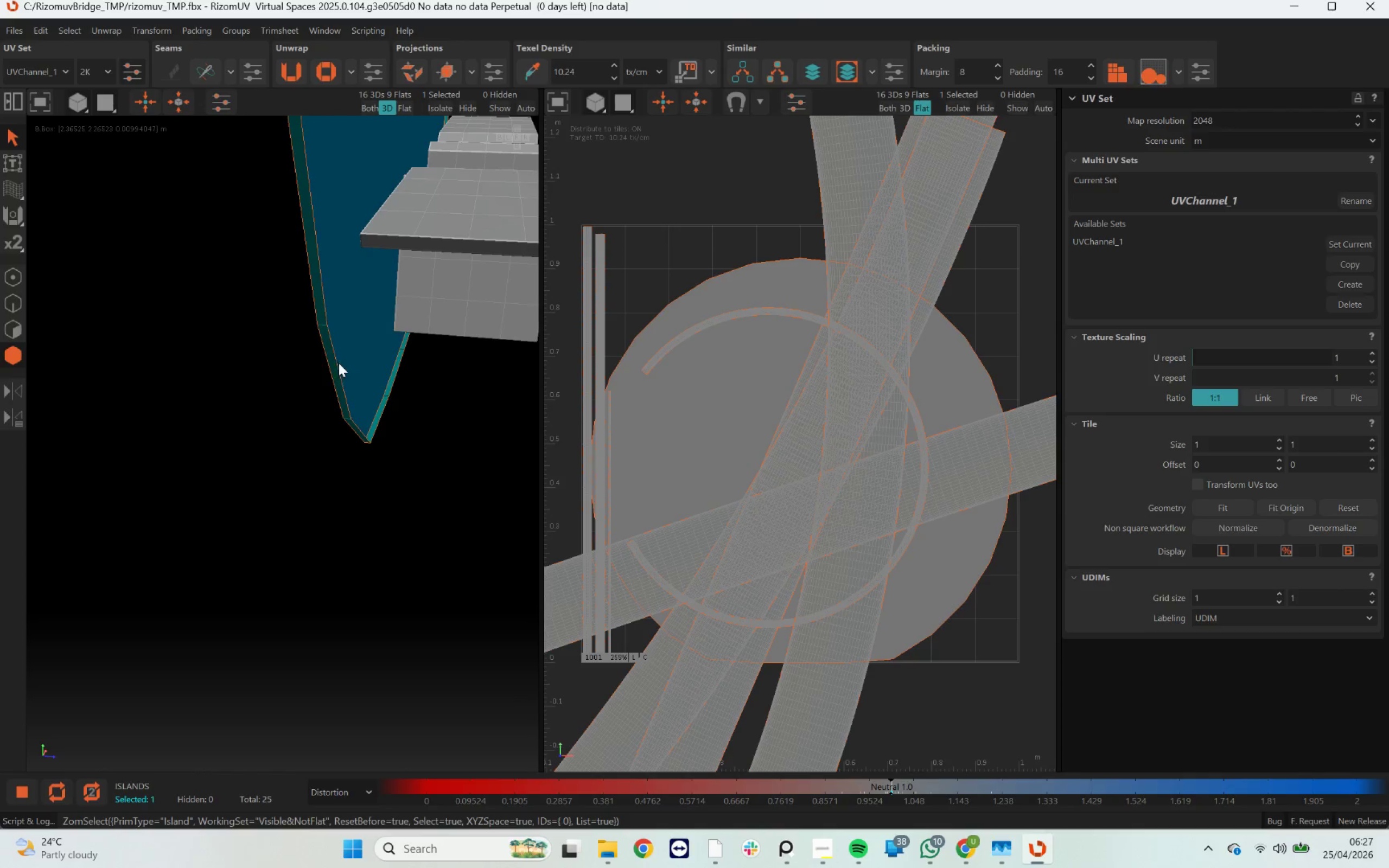 
key(U)
 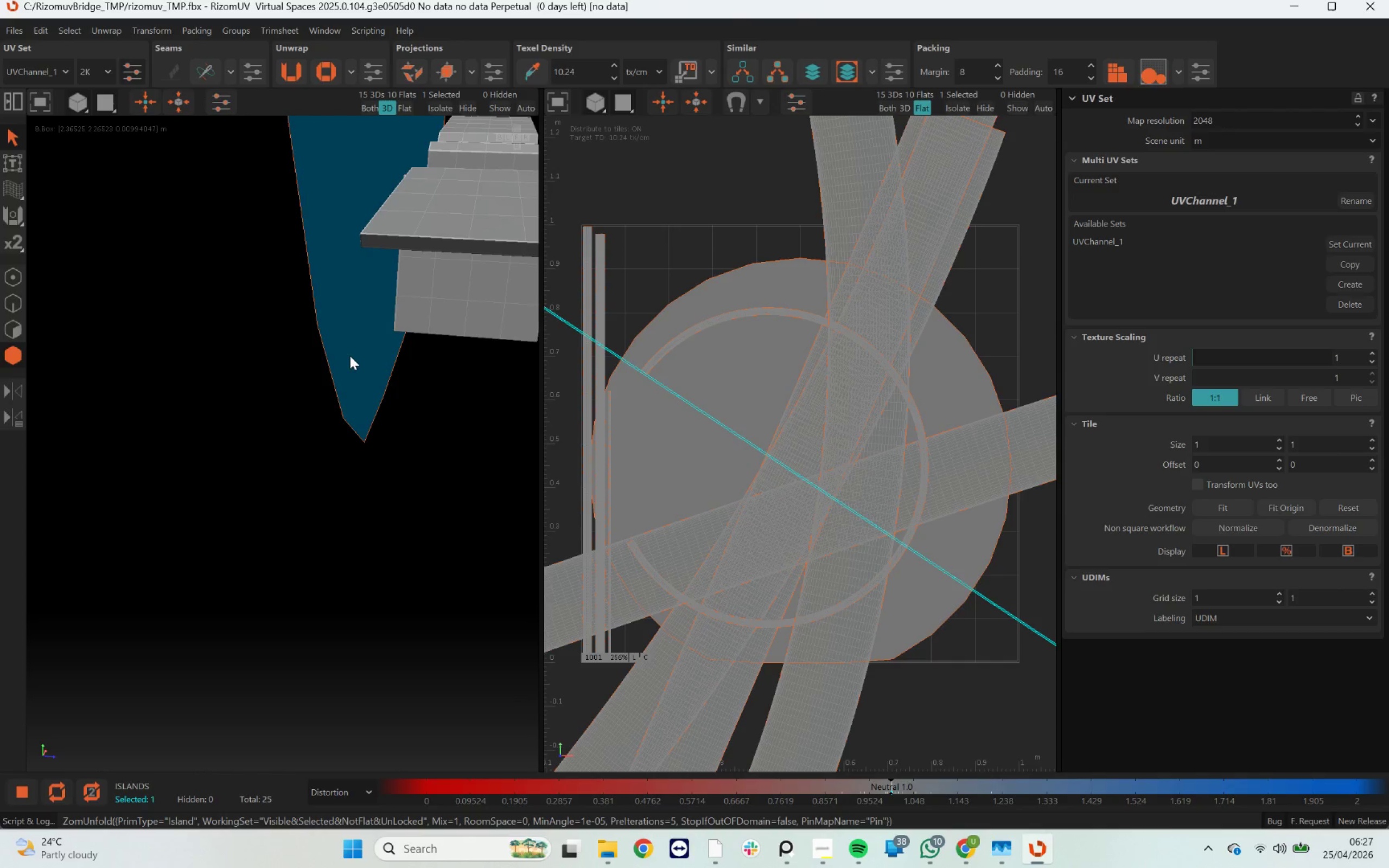 
left_click([350, 356])
 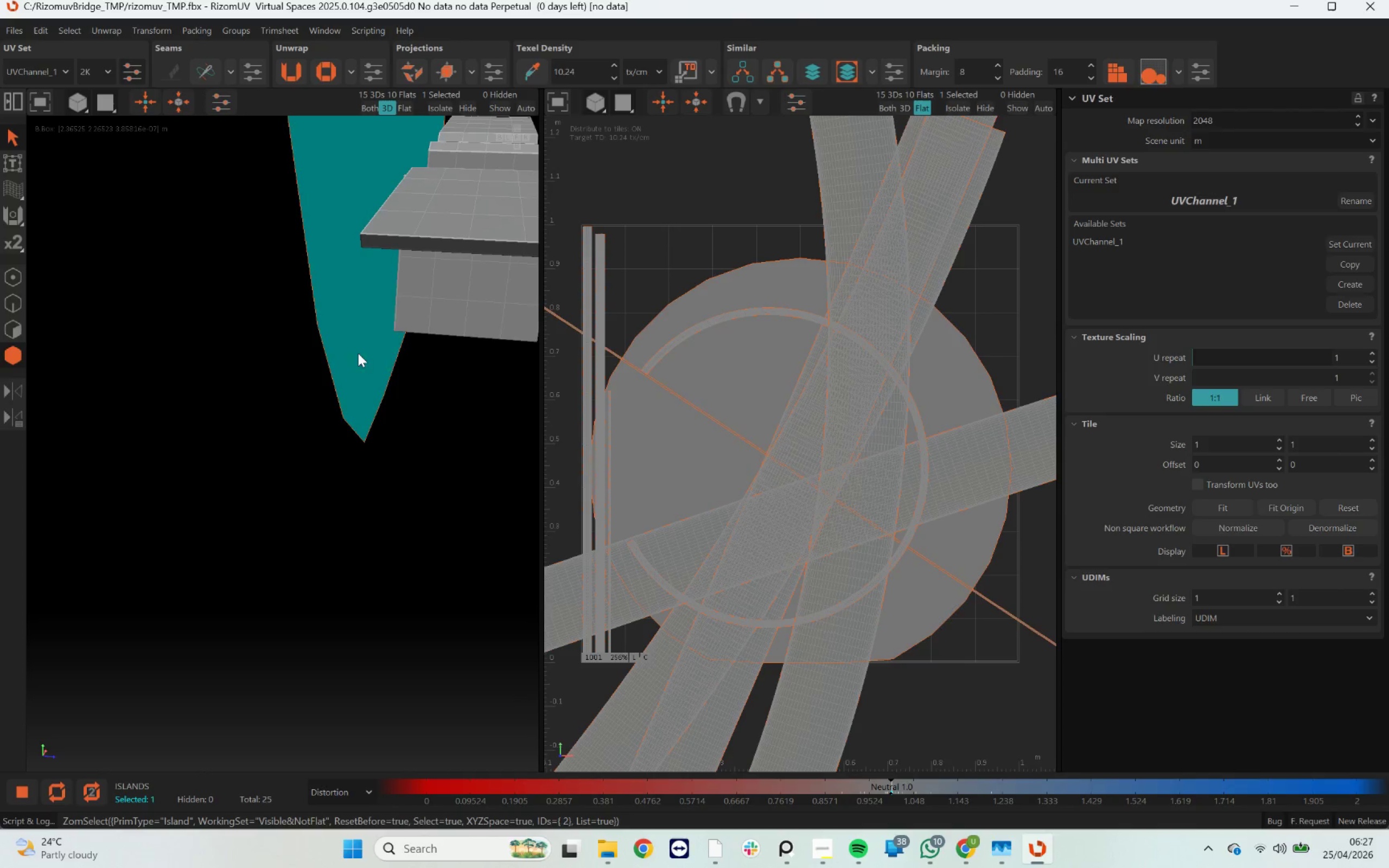 
key(U)
 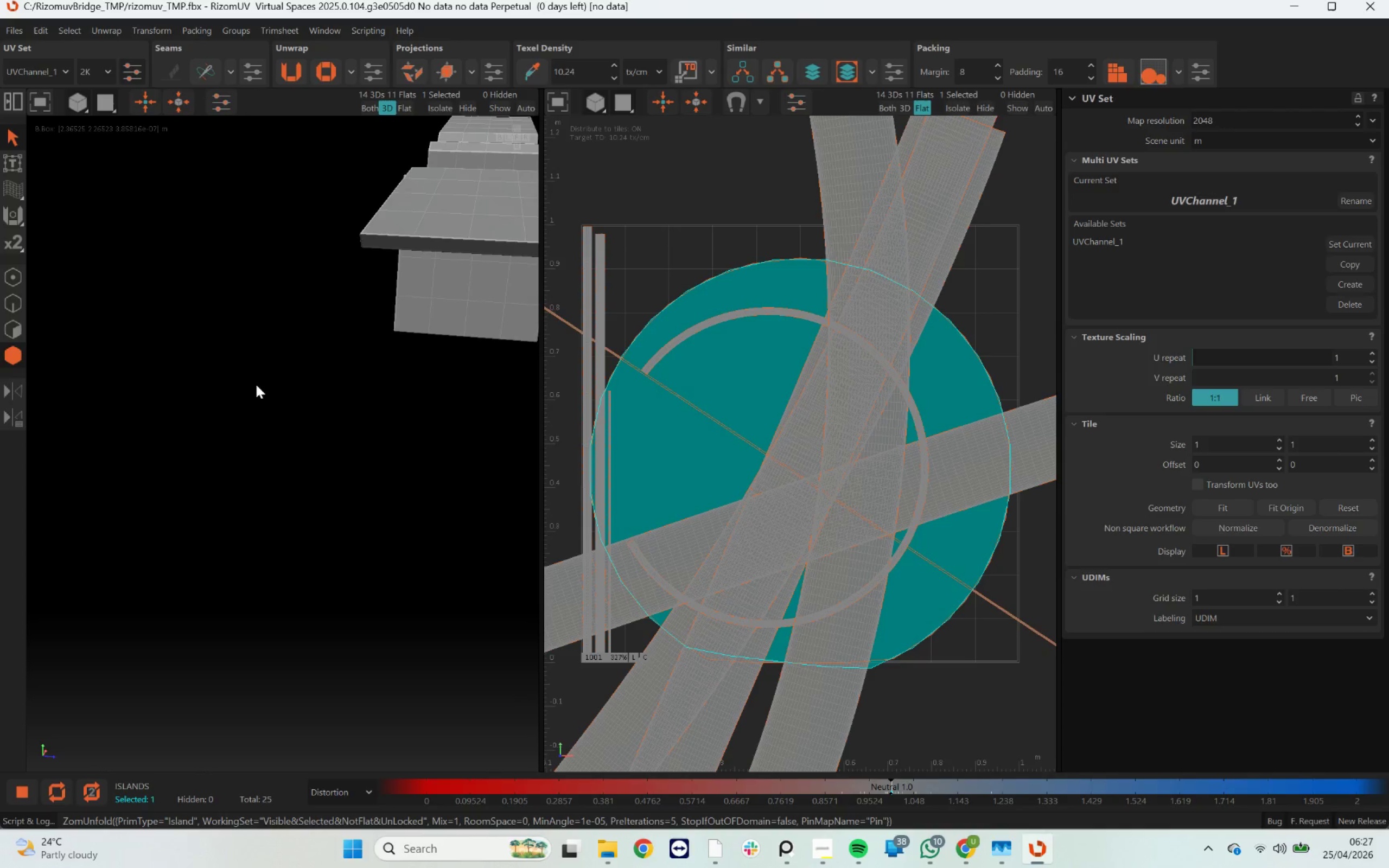 
scroll: coordinate [234, 327], scroll_direction: down, amount: 10.0
 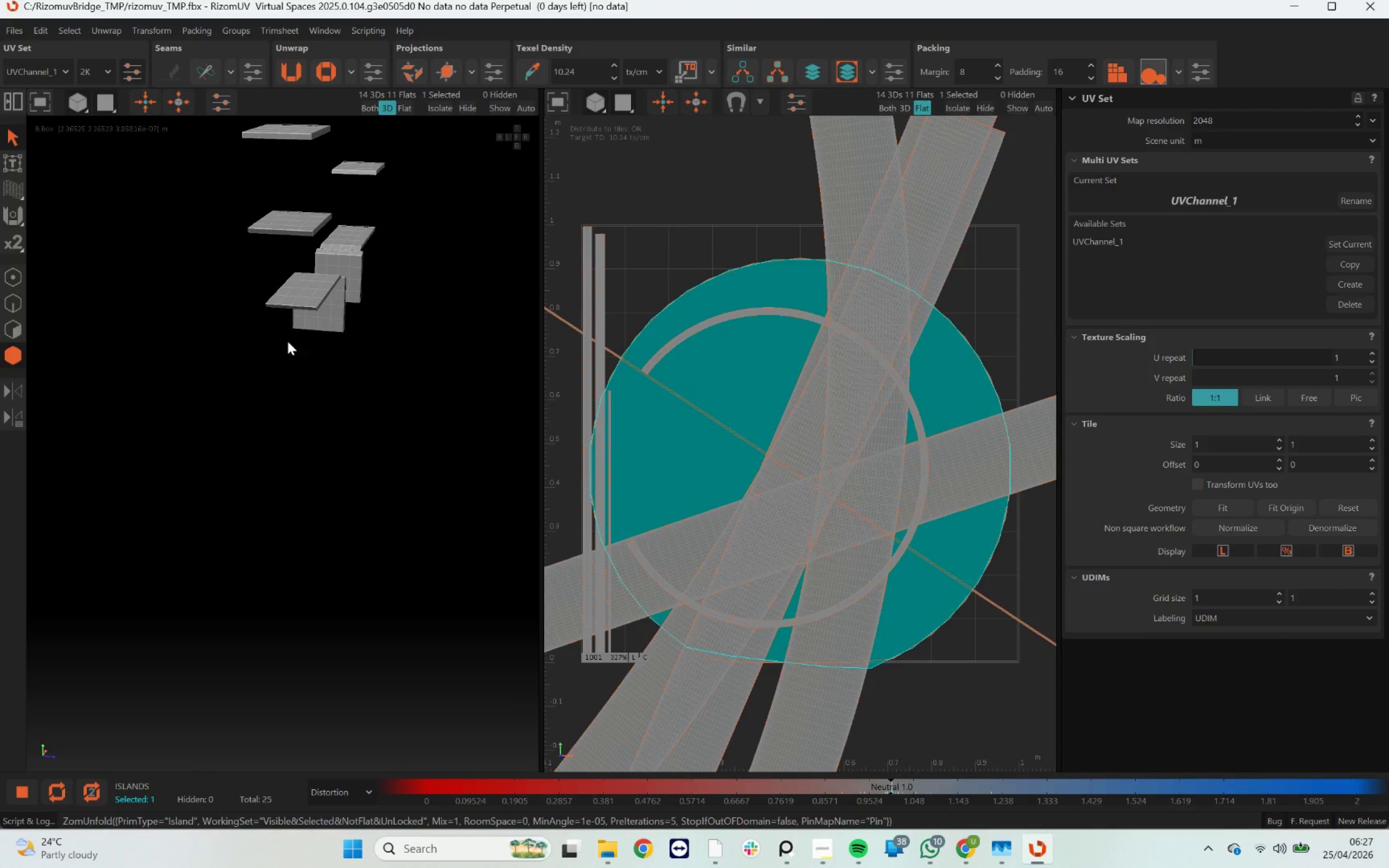 
hold_key(key=AltLeft, duration=2.82)
left_click_drag(start_coordinate=[292, 384], to_coordinate=[189, 383])
 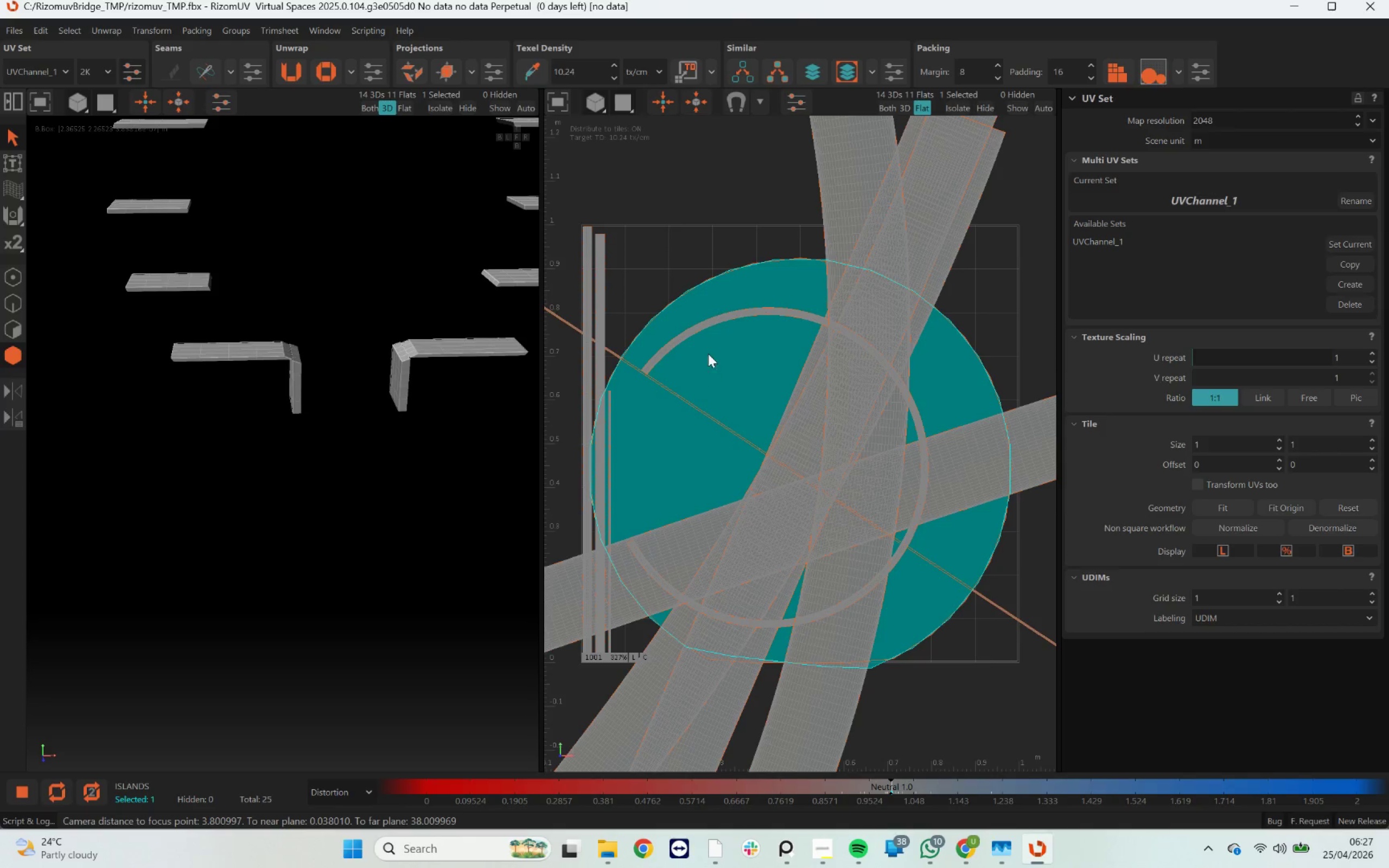 
scroll: coordinate [714, 335], scroll_direction: down, amount: 3.0
 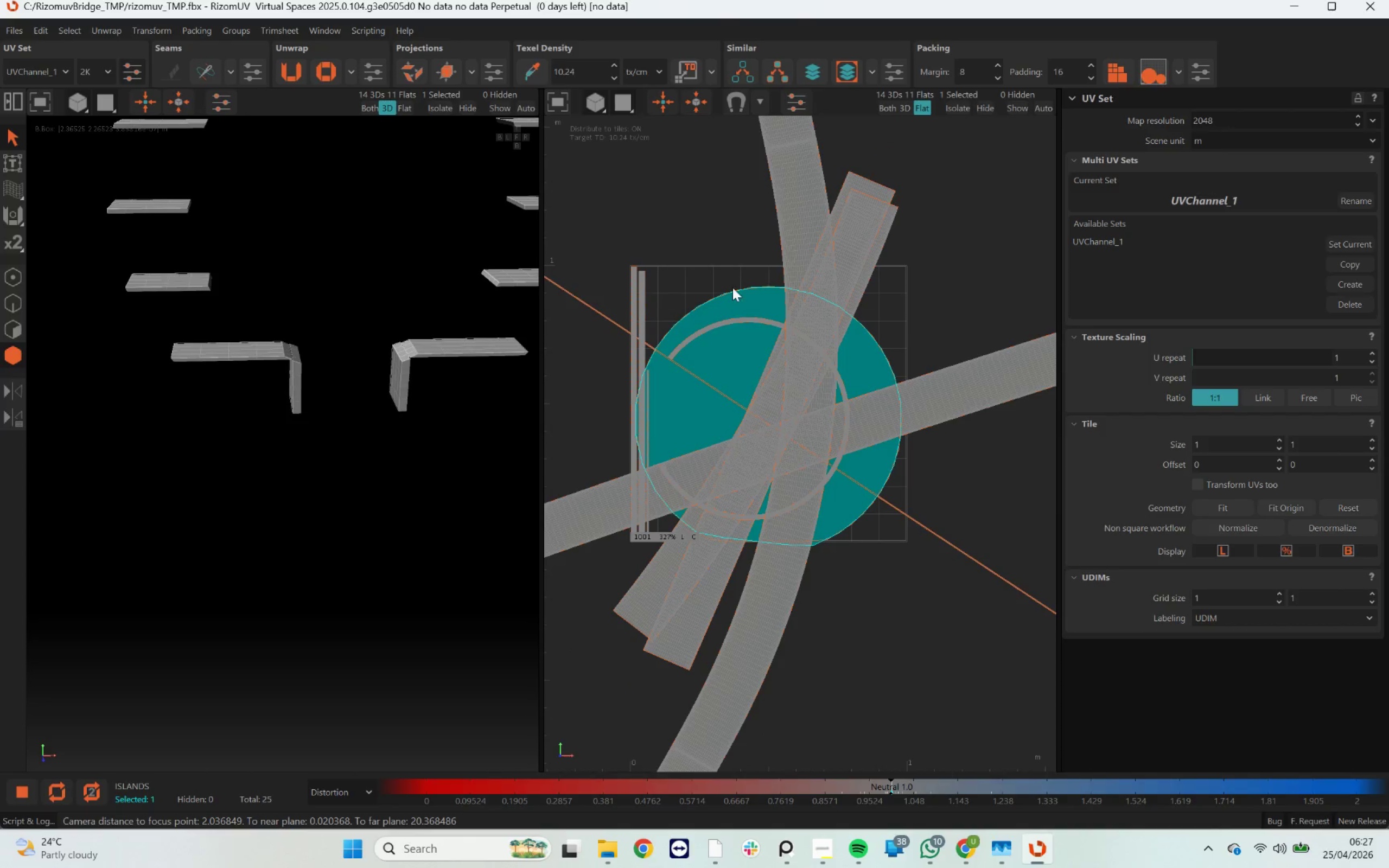 
left_click([732, 287])
 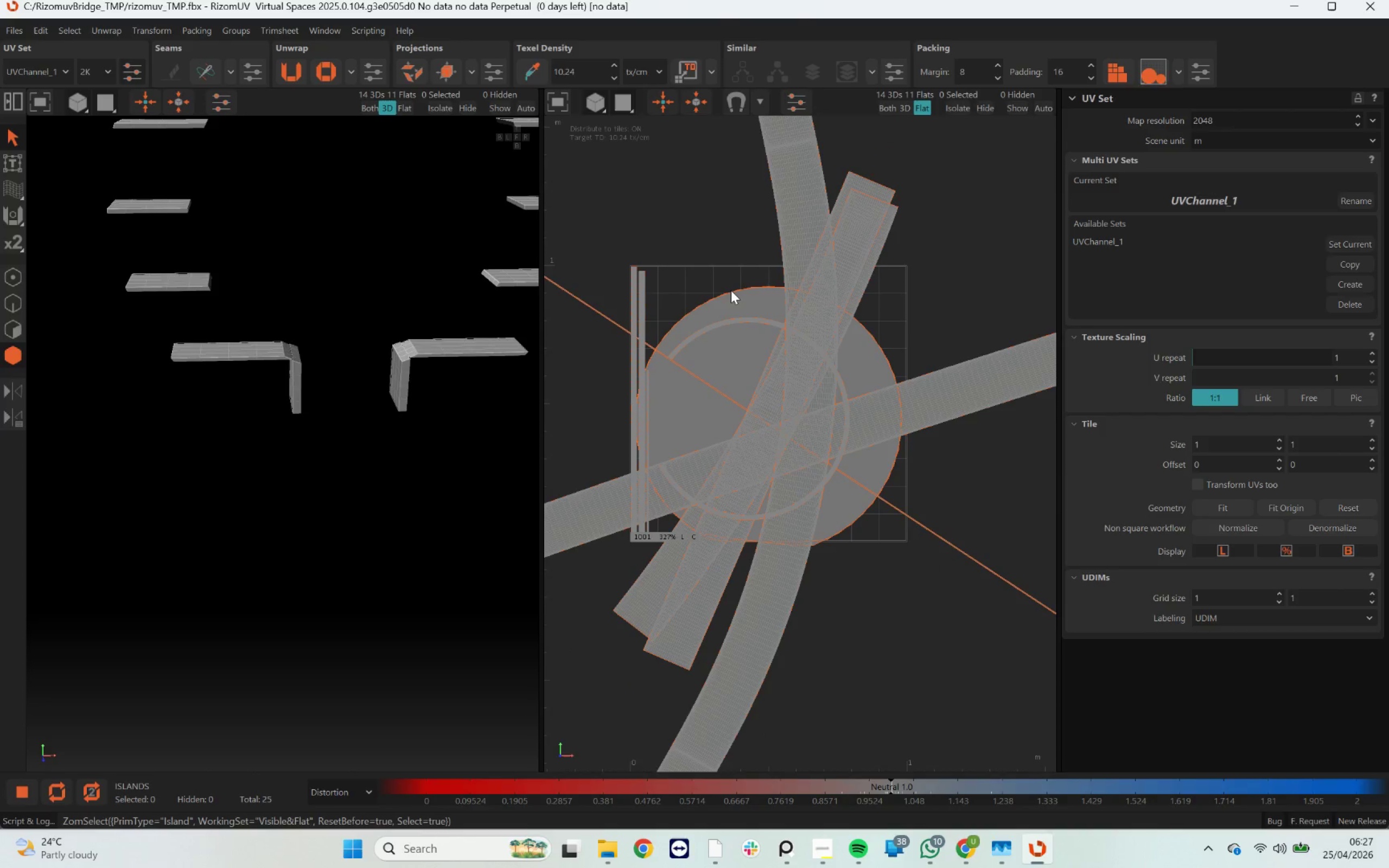 
key(P)
 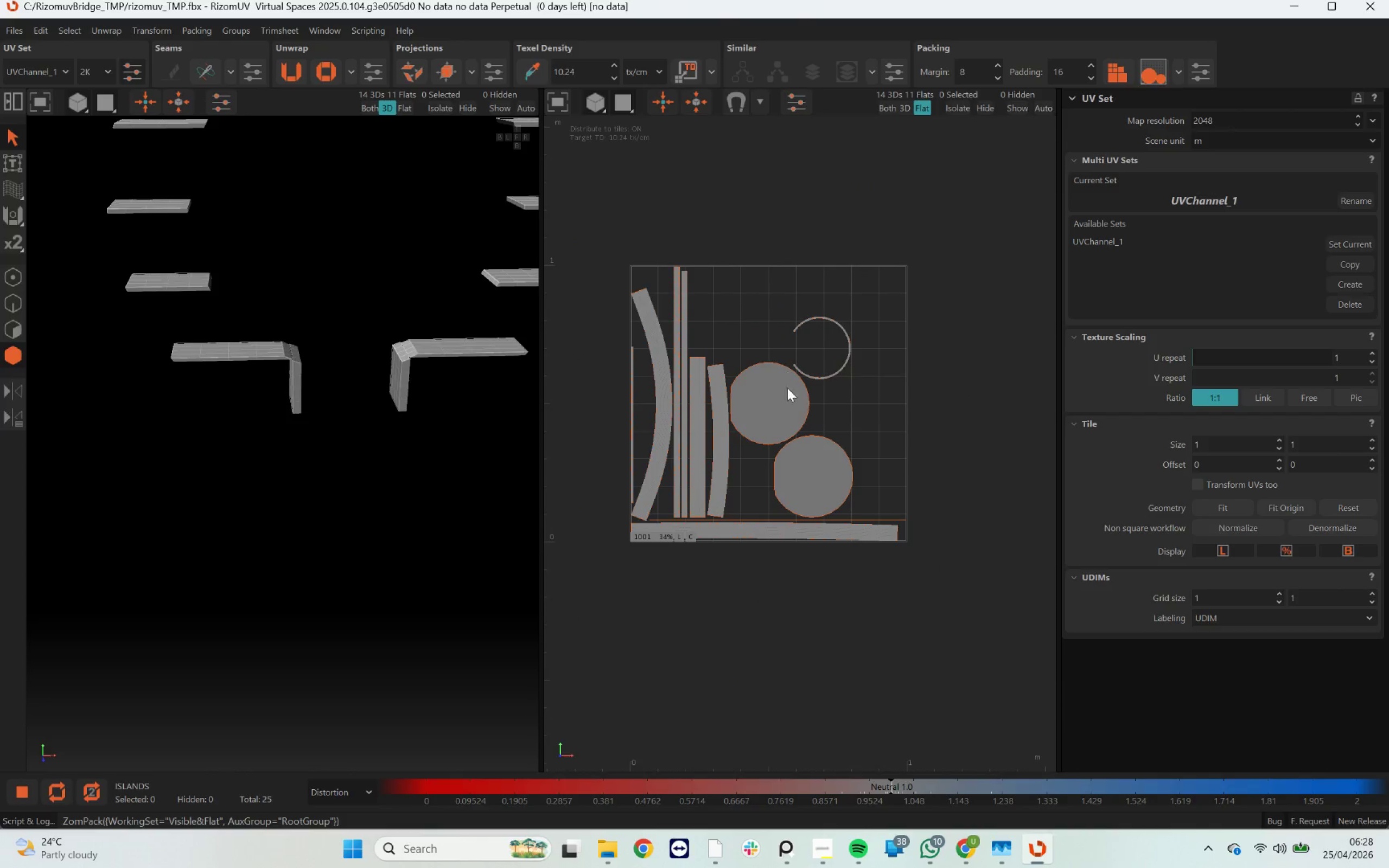 
left_click_drag(start_coordinate=[864, 291], to_coordinate=[619, 361])
 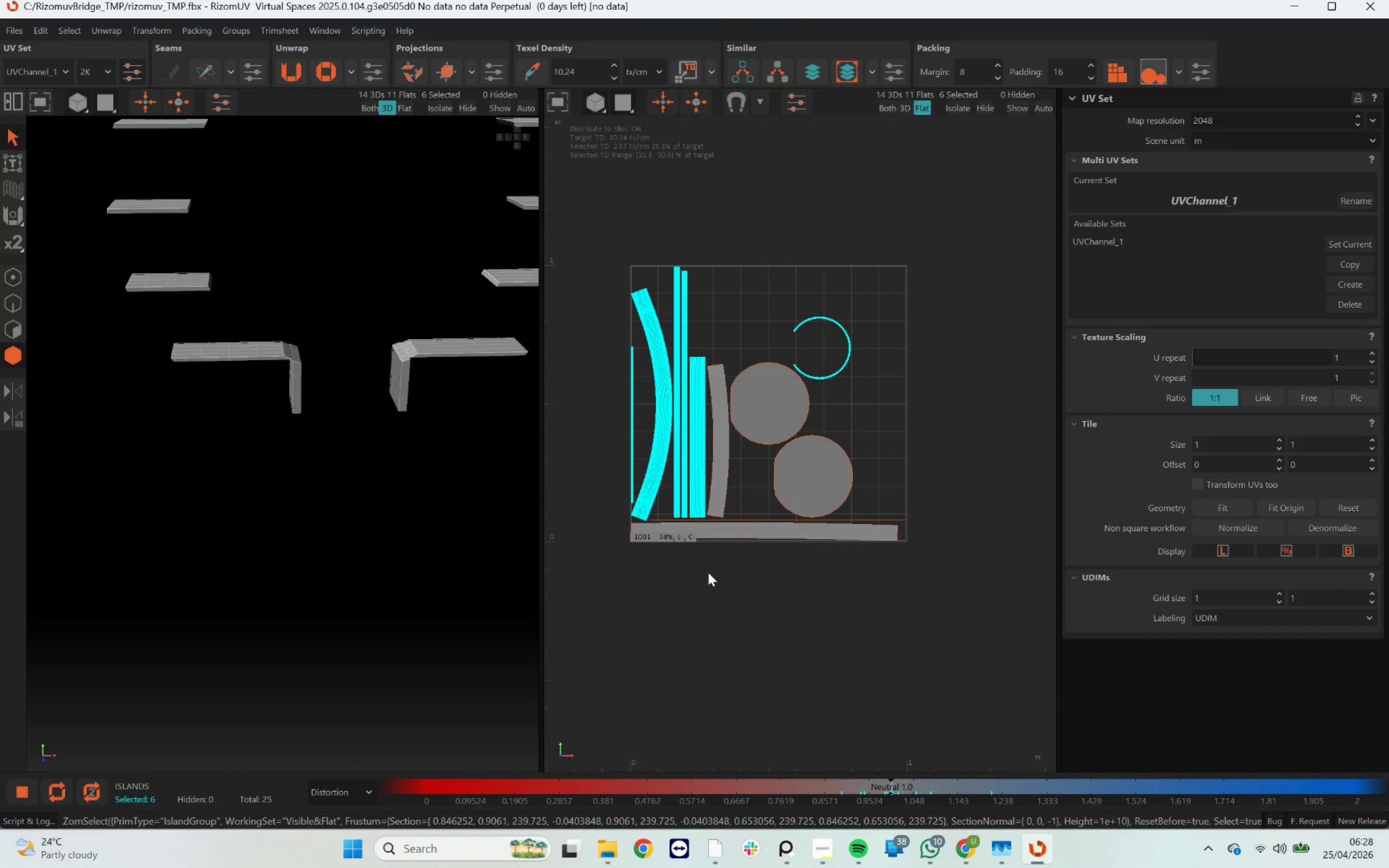 
hold_key(key=ControlLeft, duration=0.89)
left_click_drag(start_coordinate=[741, 567], to_coordinate=[665, 480])
 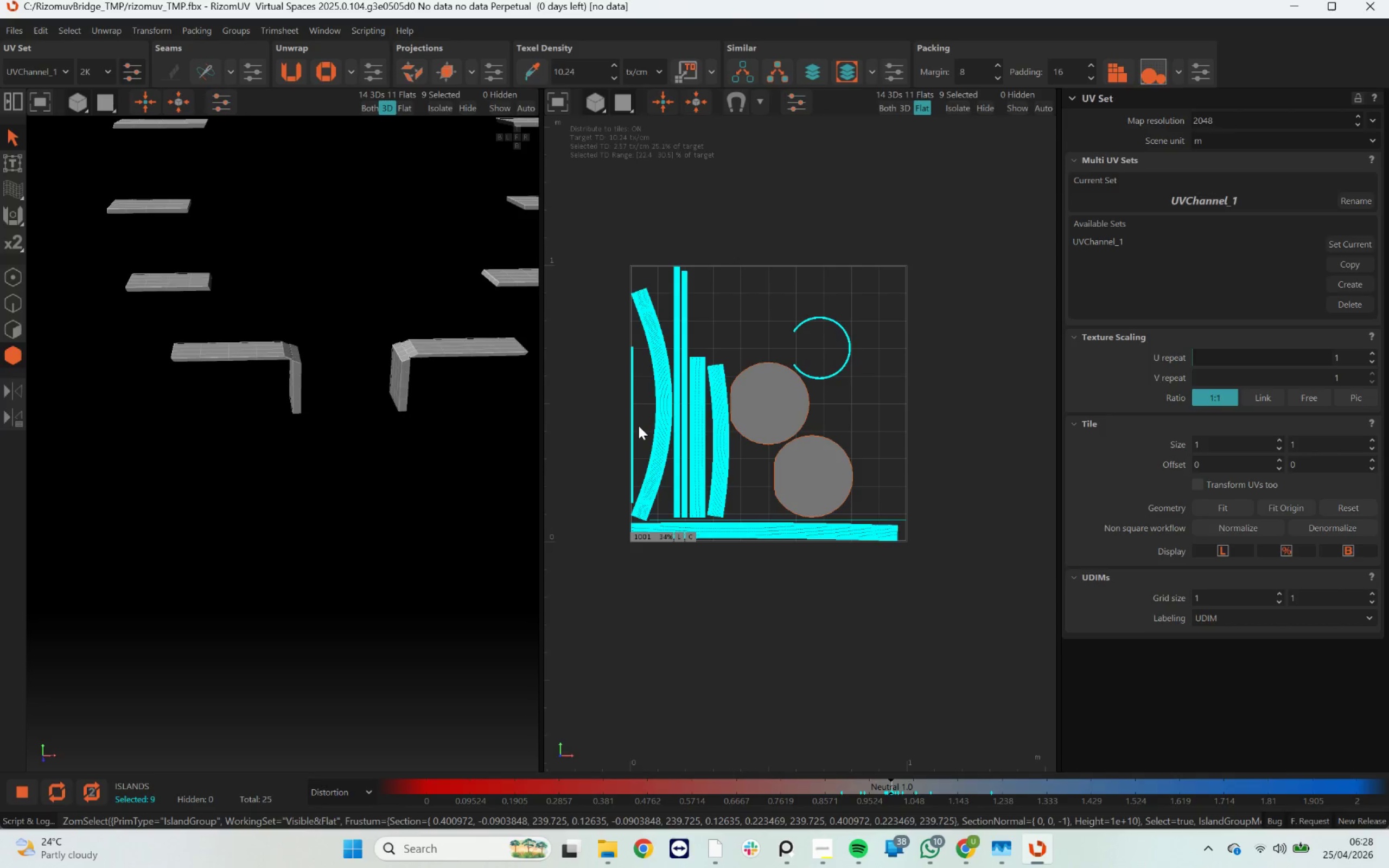 
hold_key(key=ShiftLeft, duration=0.65)
 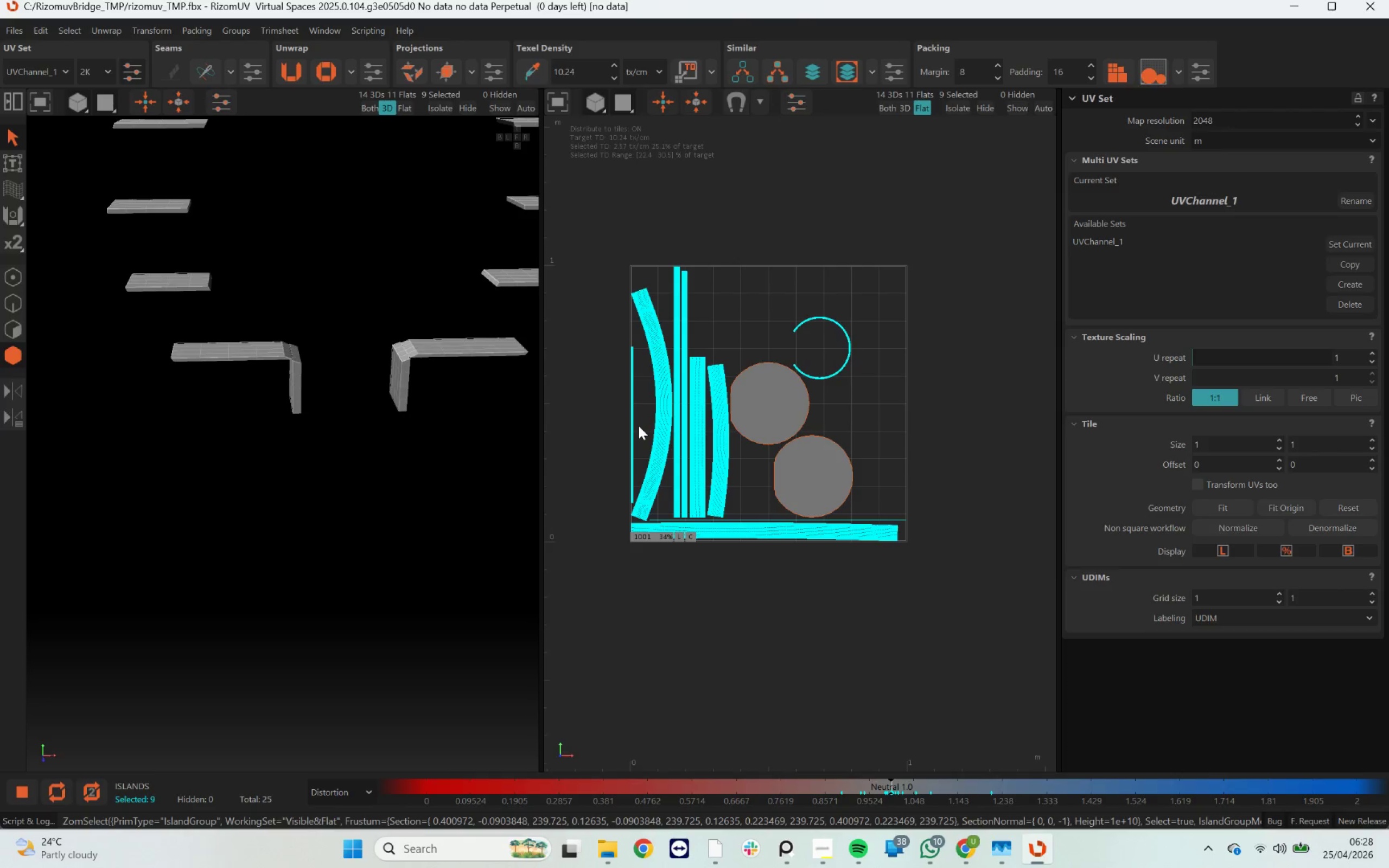 
key(Control+Shift+V)
 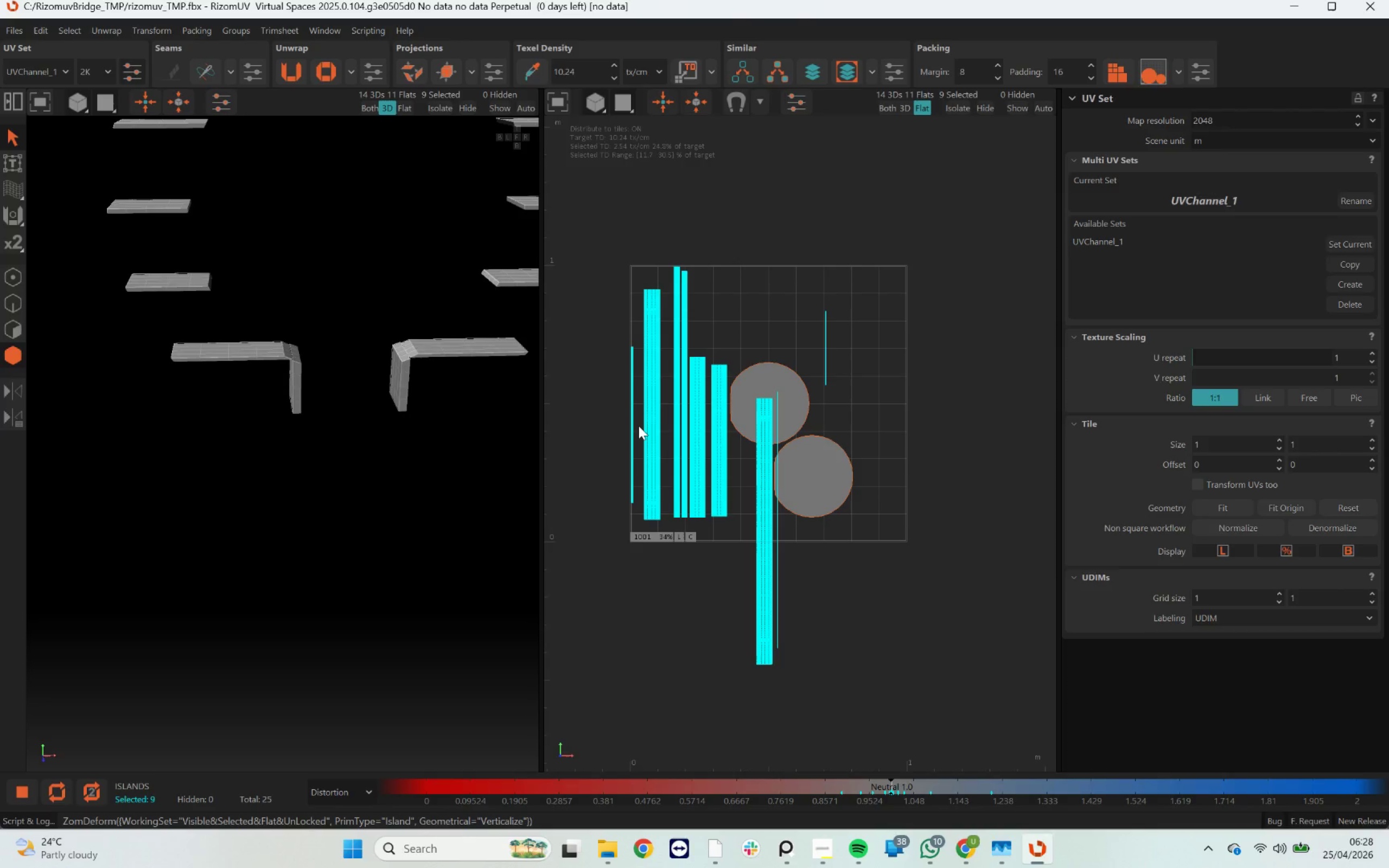 
key(Enter)
 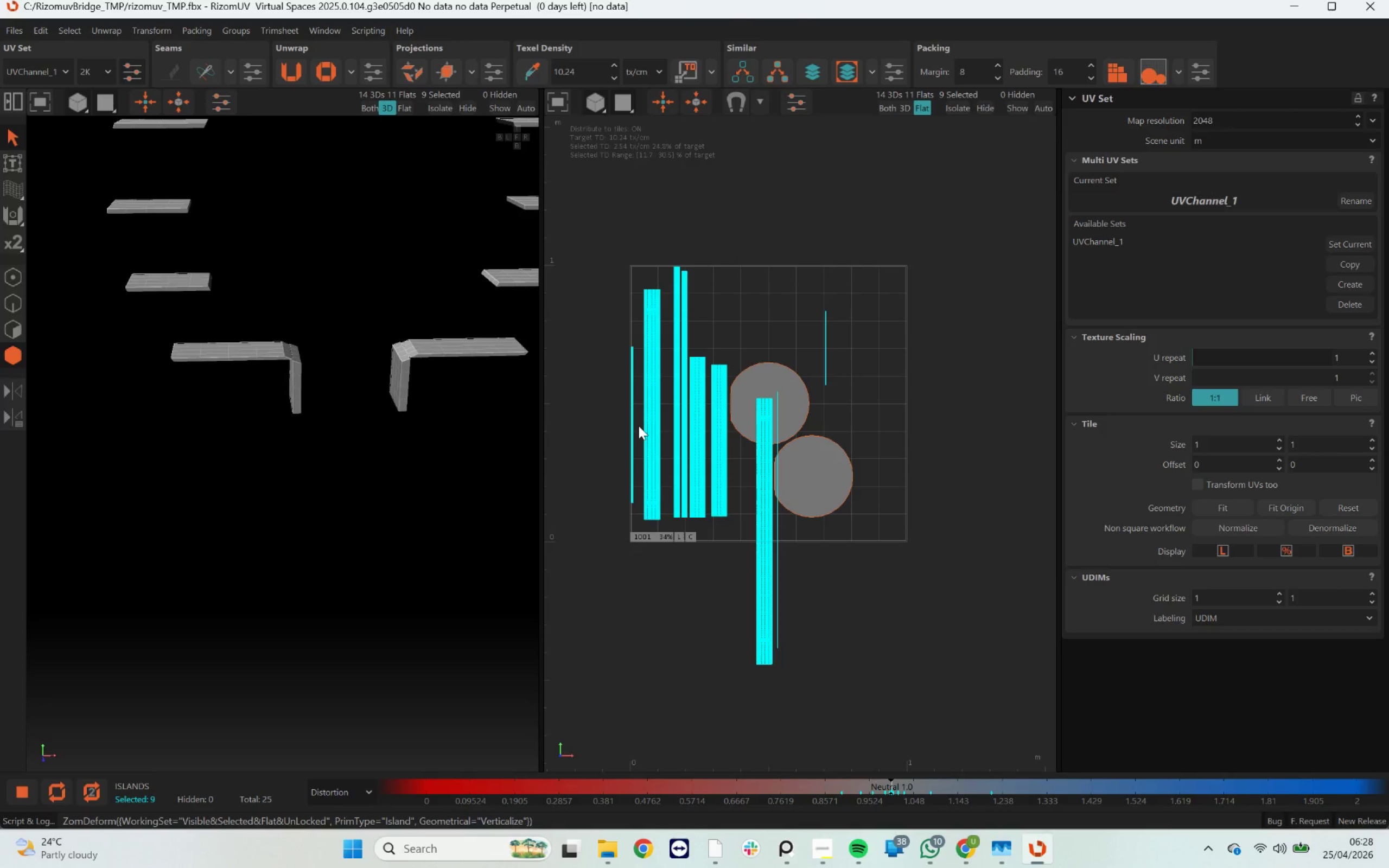 
key(P)
 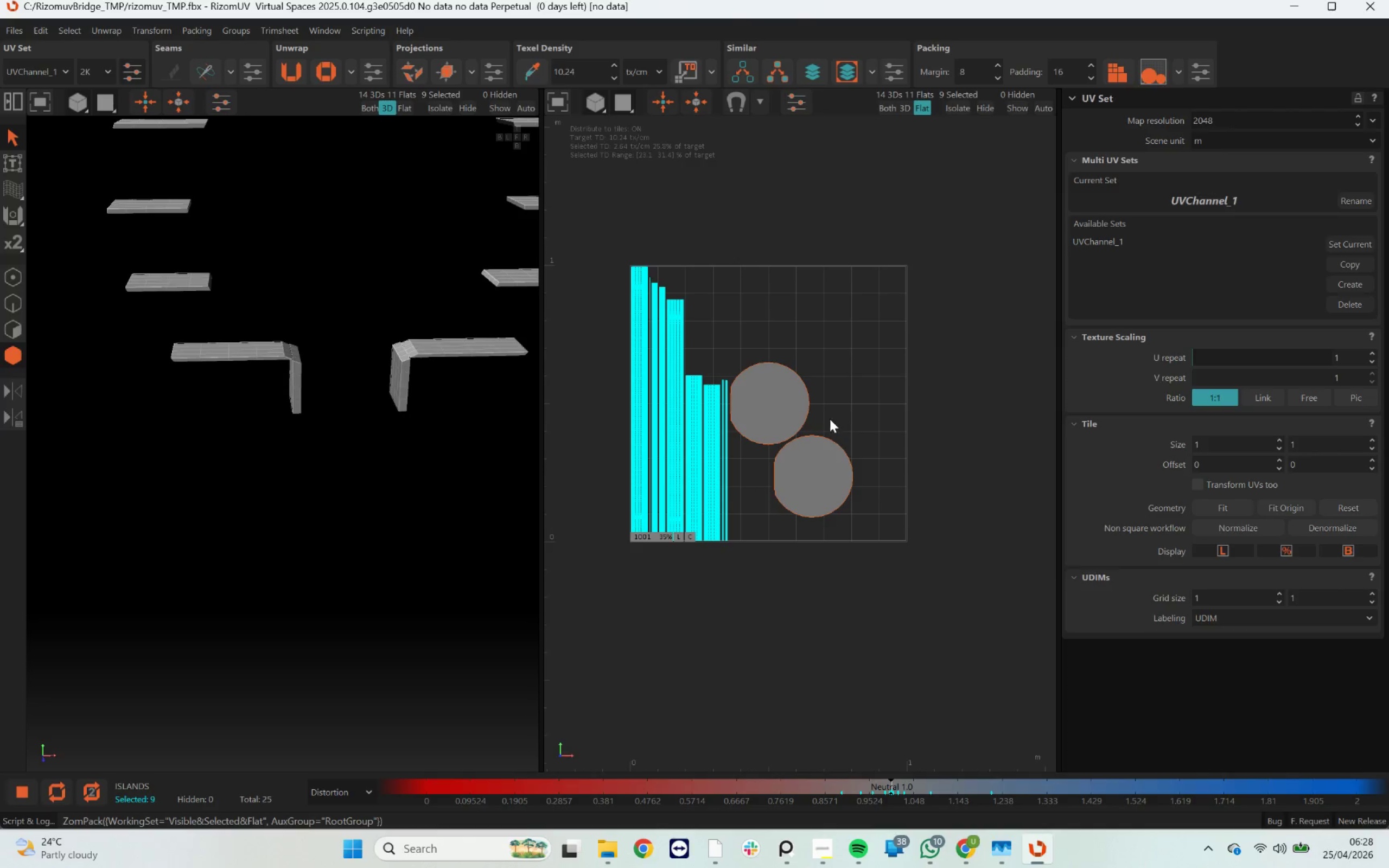 
left_click([829, 343])
 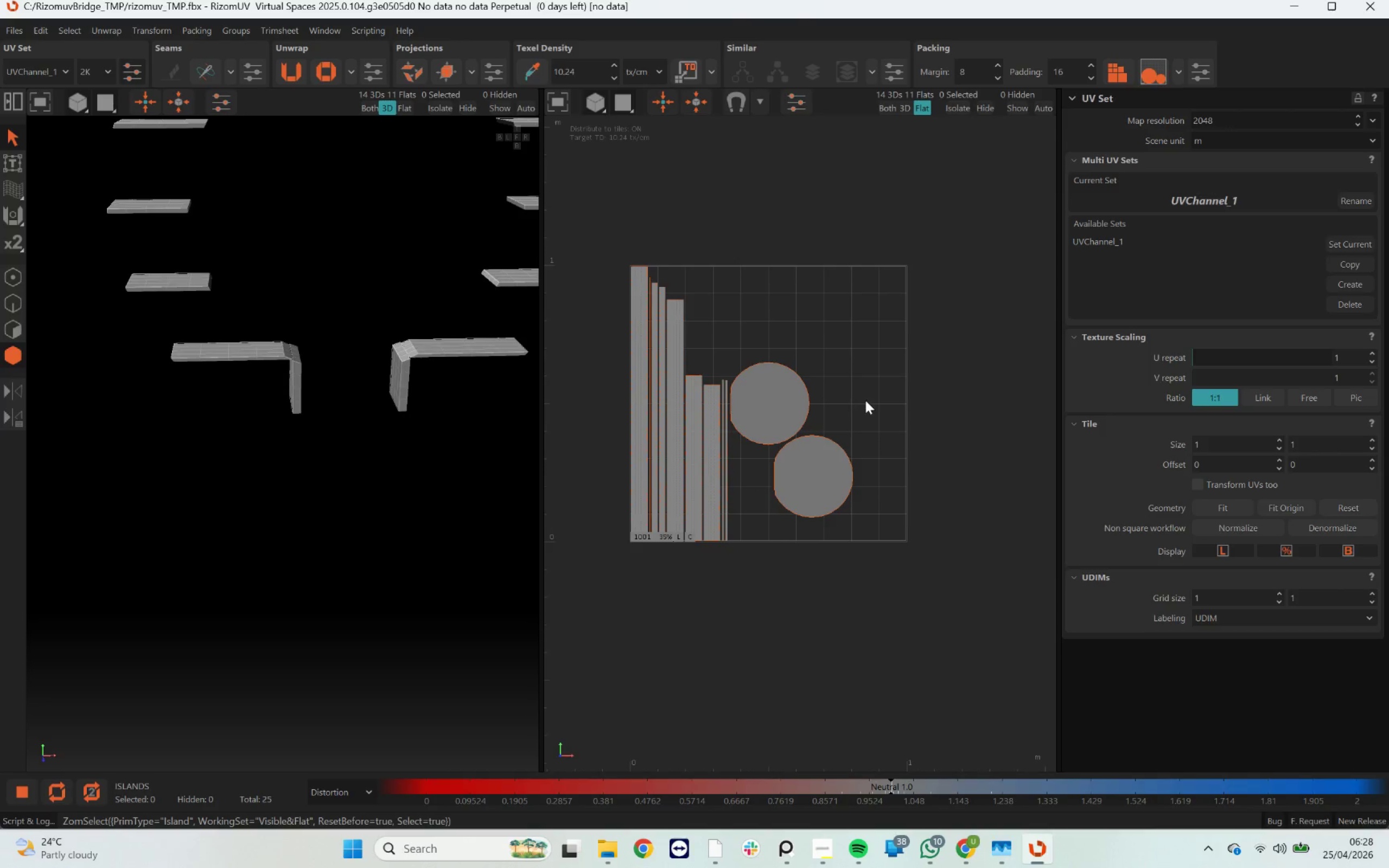 
scroll: coordinate [297, 361], scroll_direction: down, amount: 3.0
 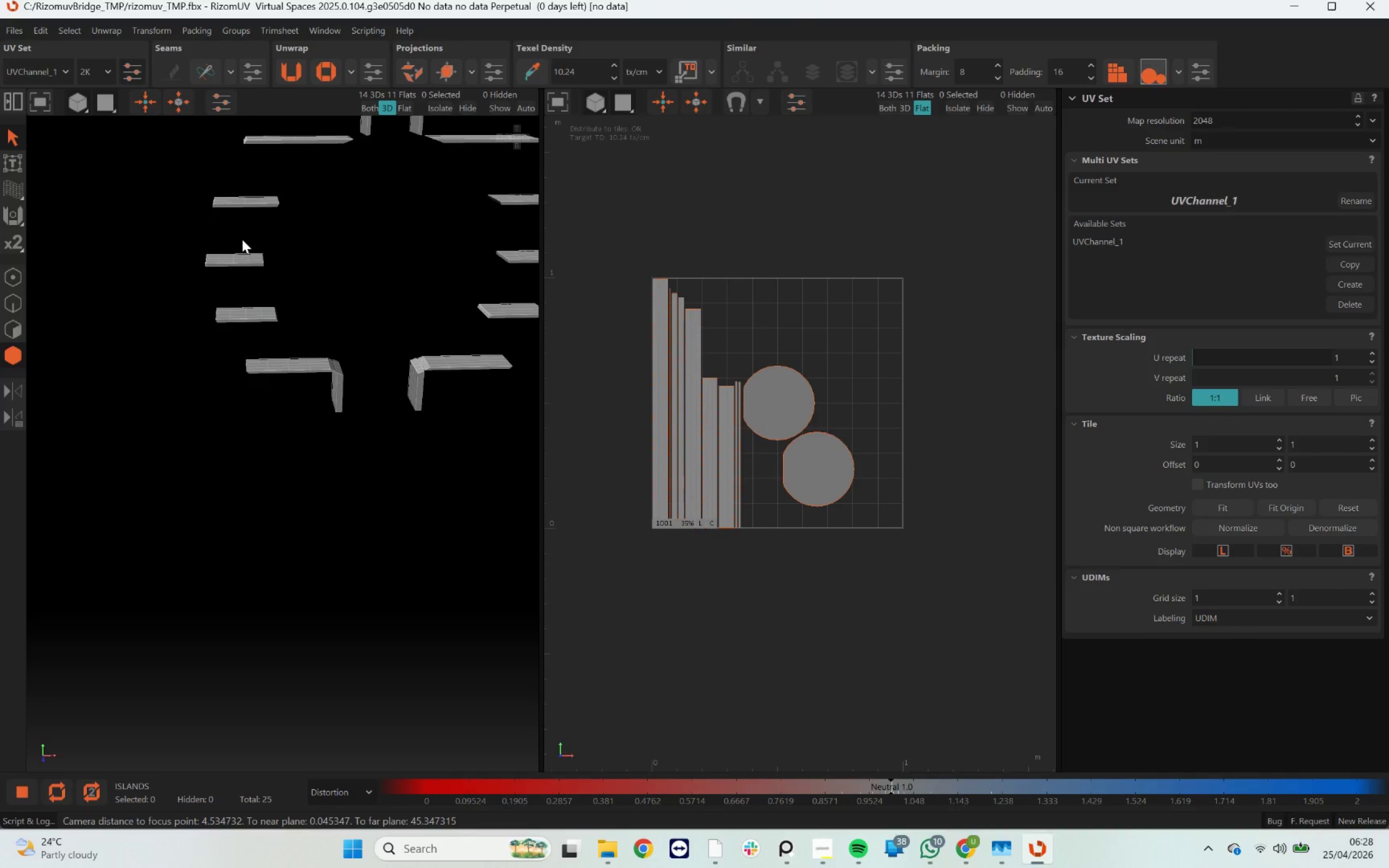 
hold_key(key=AltLeft, duration=0.64)
 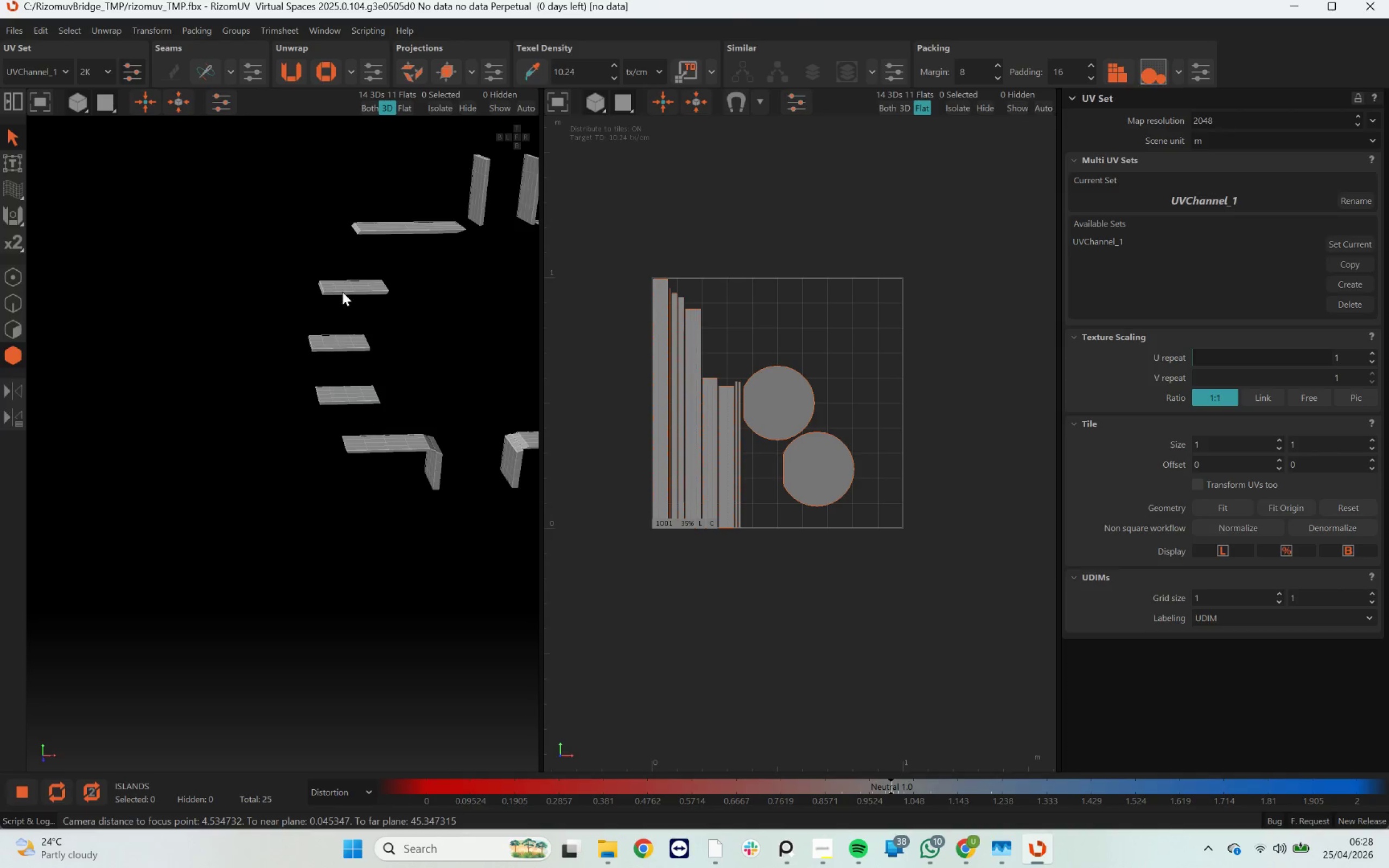 
scroll: coordinate [310, 289], scroll_direction: up, amount: 15.0
 